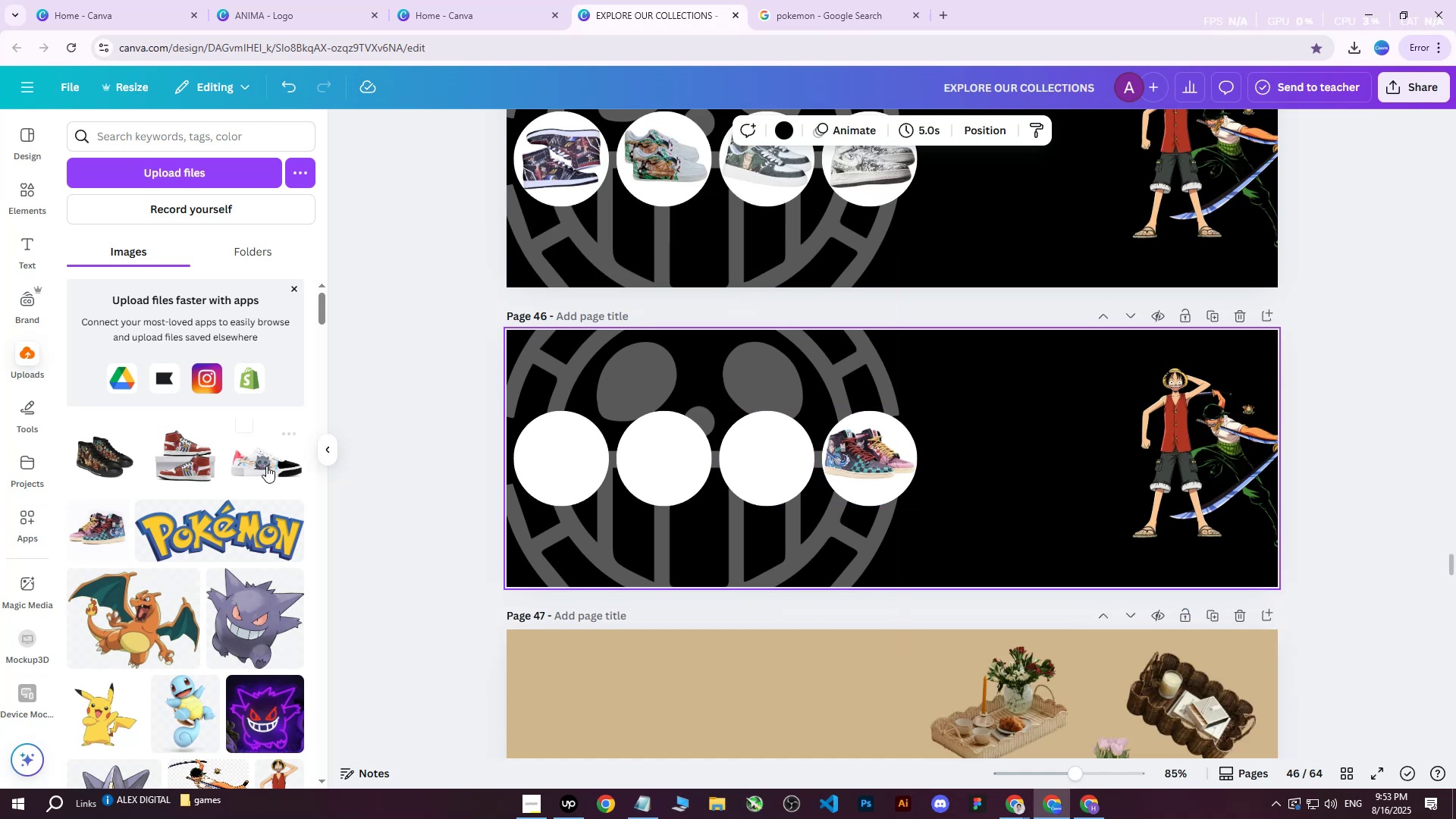 
left_click([197, 462])
 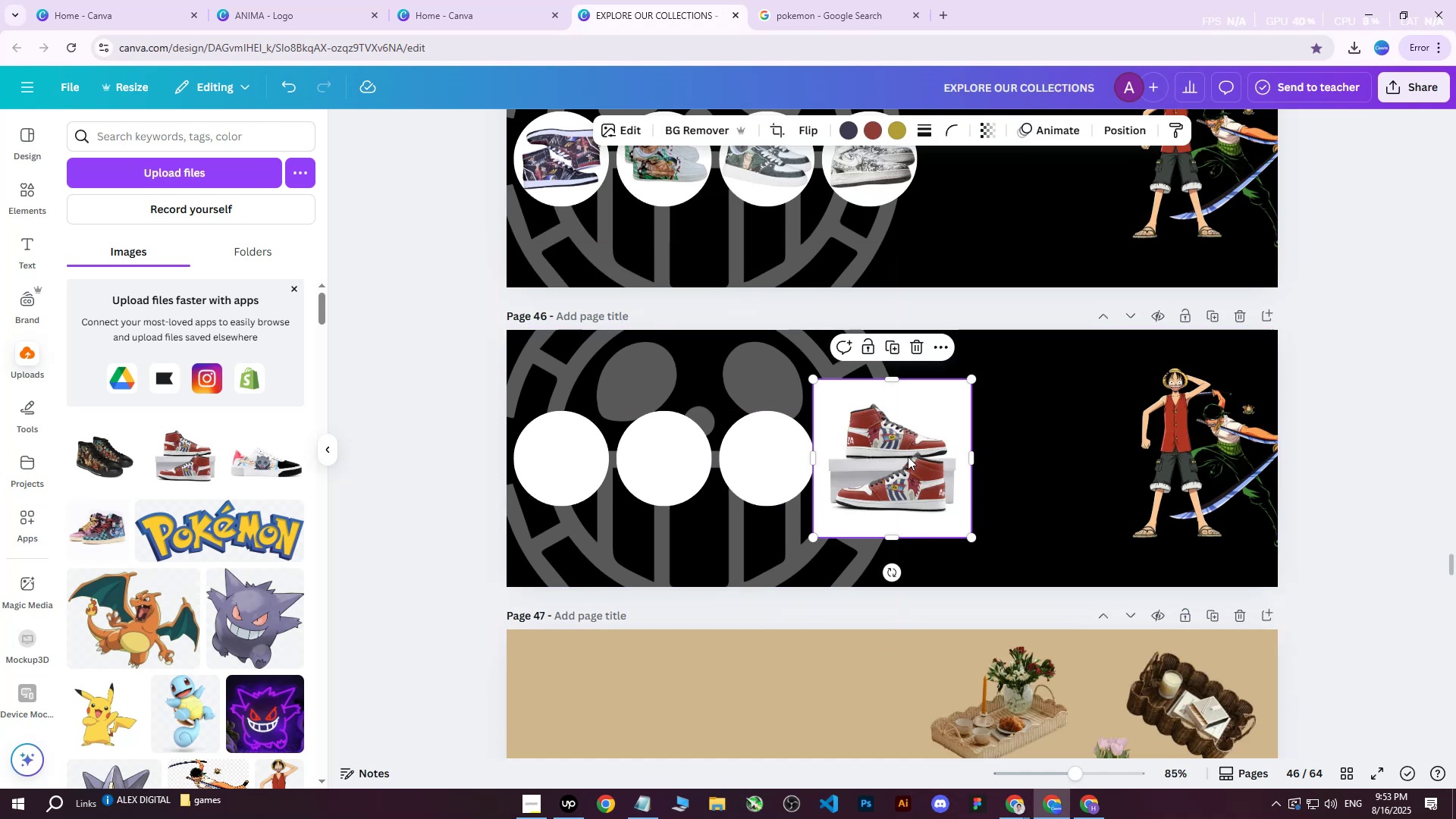 
hold_key(key=ControlLeft, duration=1.54)
scroll: coordinate [894, 457], scroll_direction: up, amount: 4.0
 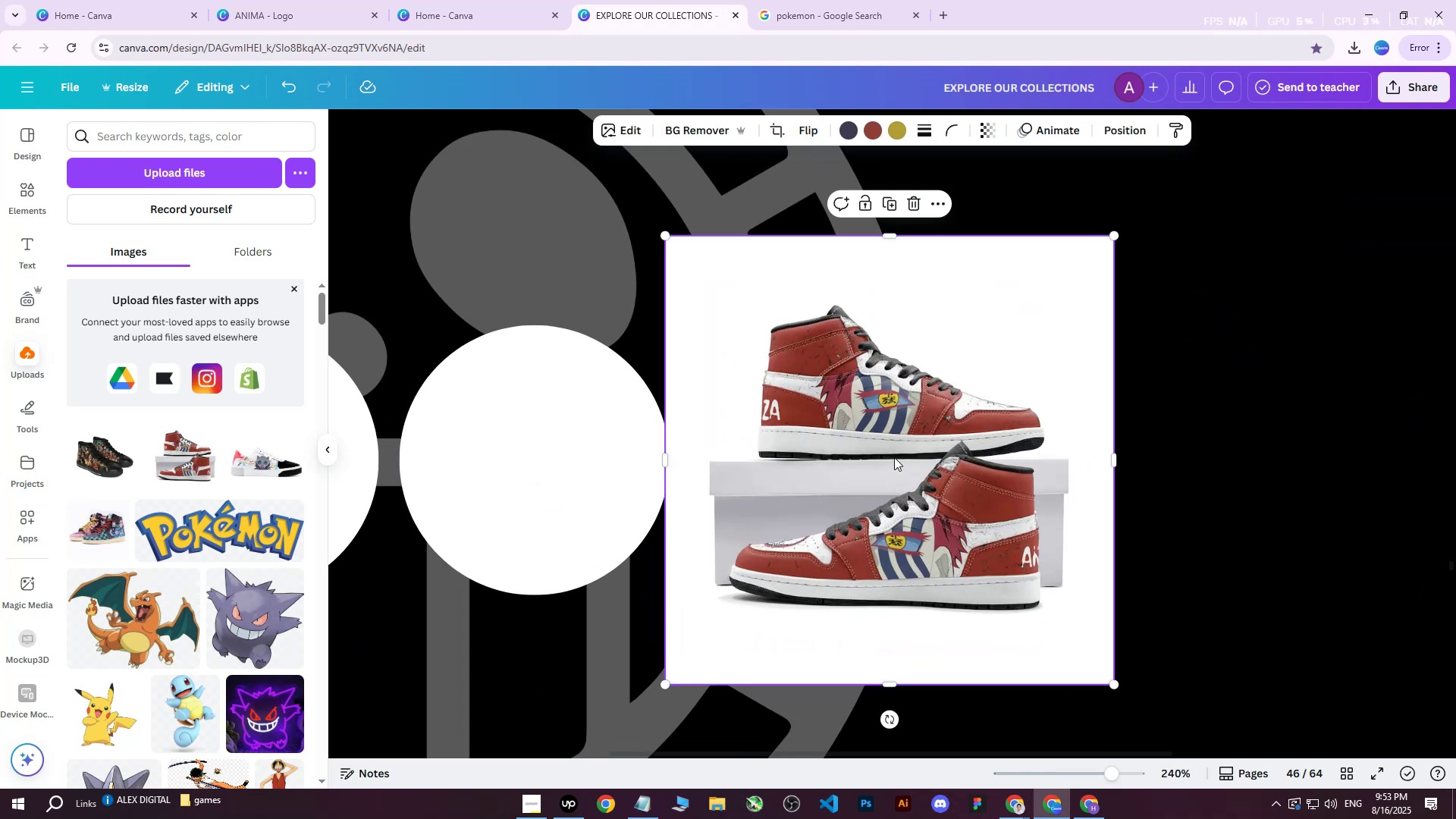 
hold_key(key=ControlLeft, duration=0.67)
scroll: coordinate [894, 457], scroll_direction: down, amount: 4.0
 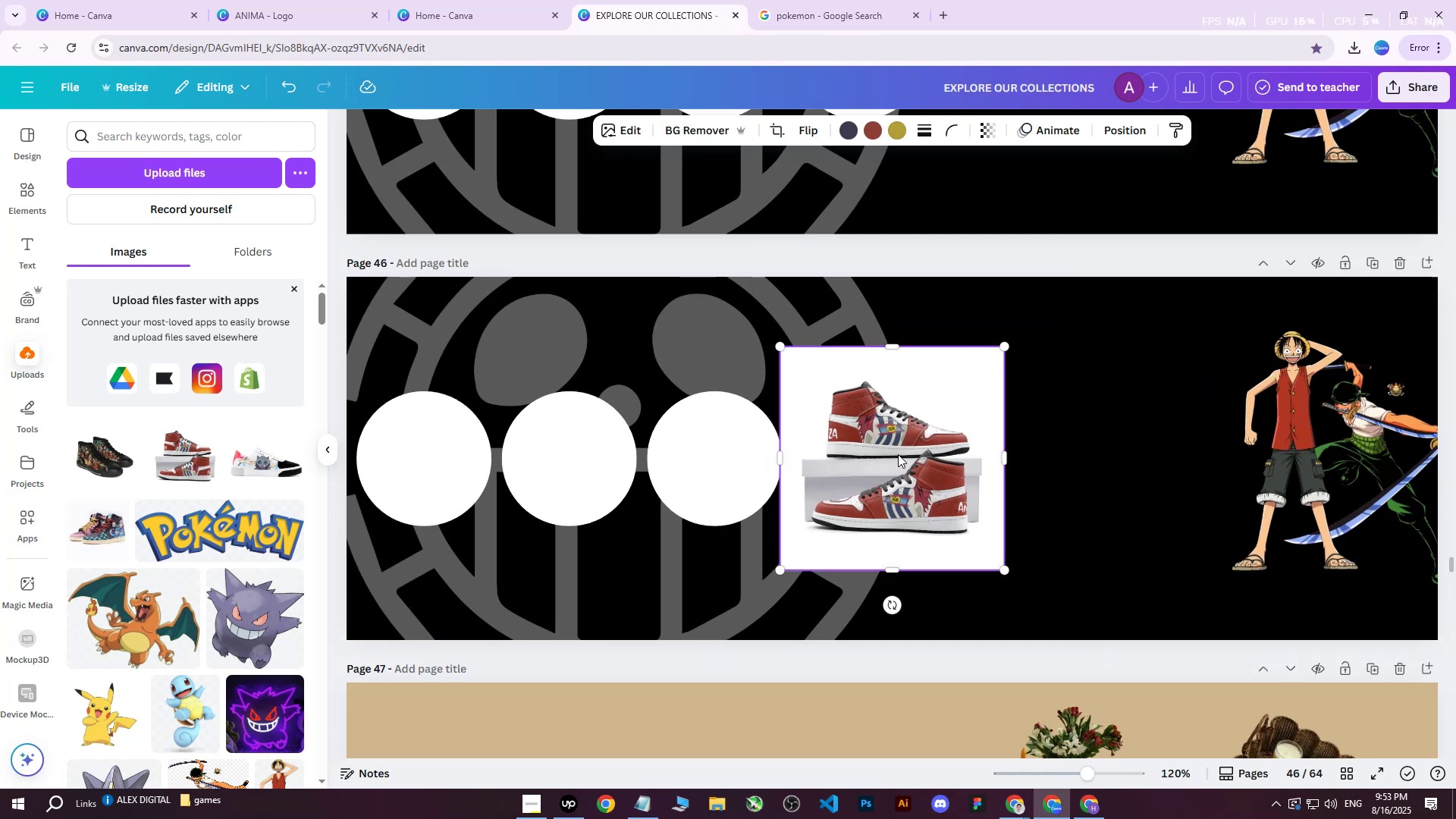 
left_click_drag(start_coordinate=[898, 454], to_coordinate=[709, 454])
 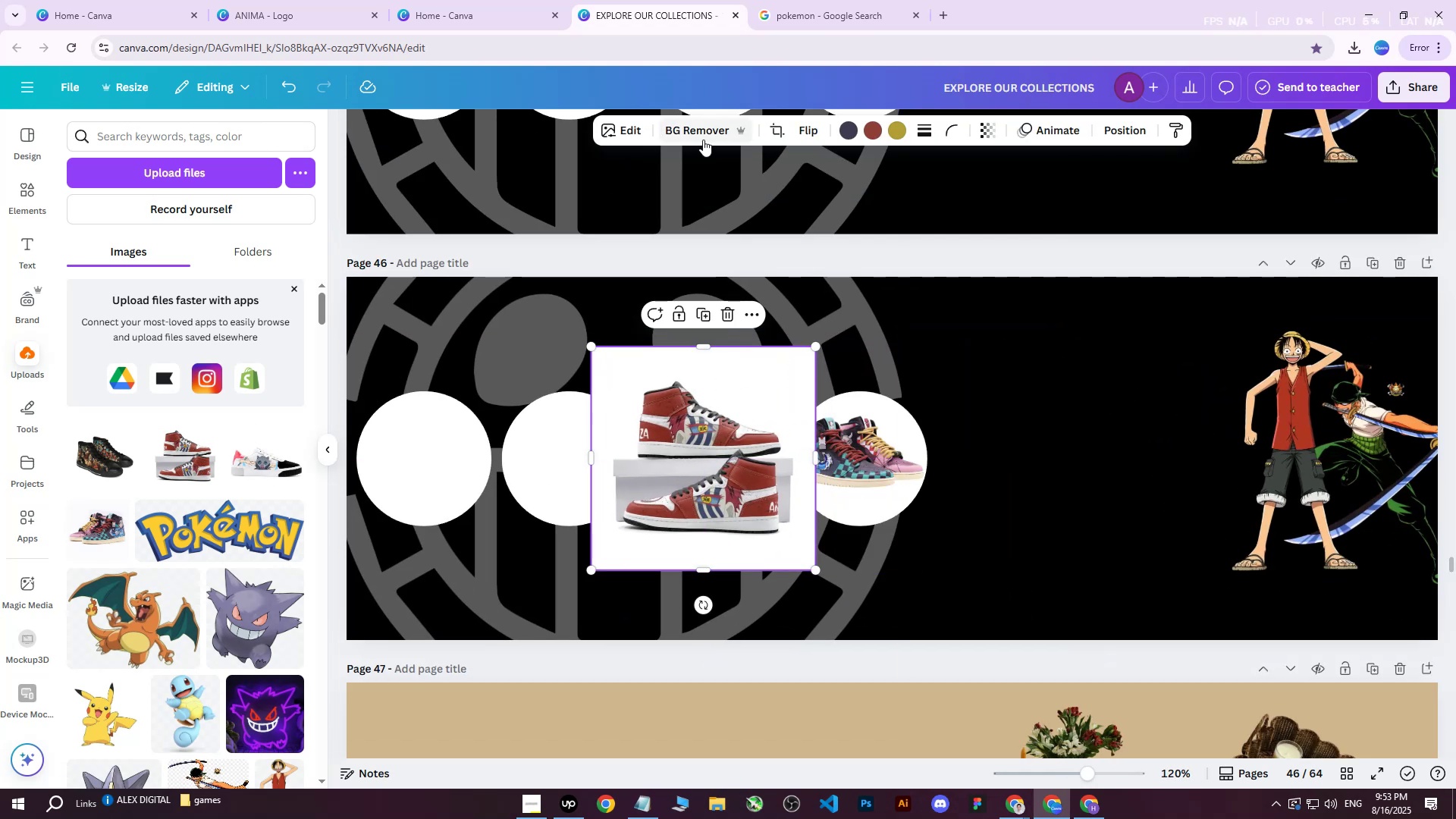 
left_click([697, 138])
 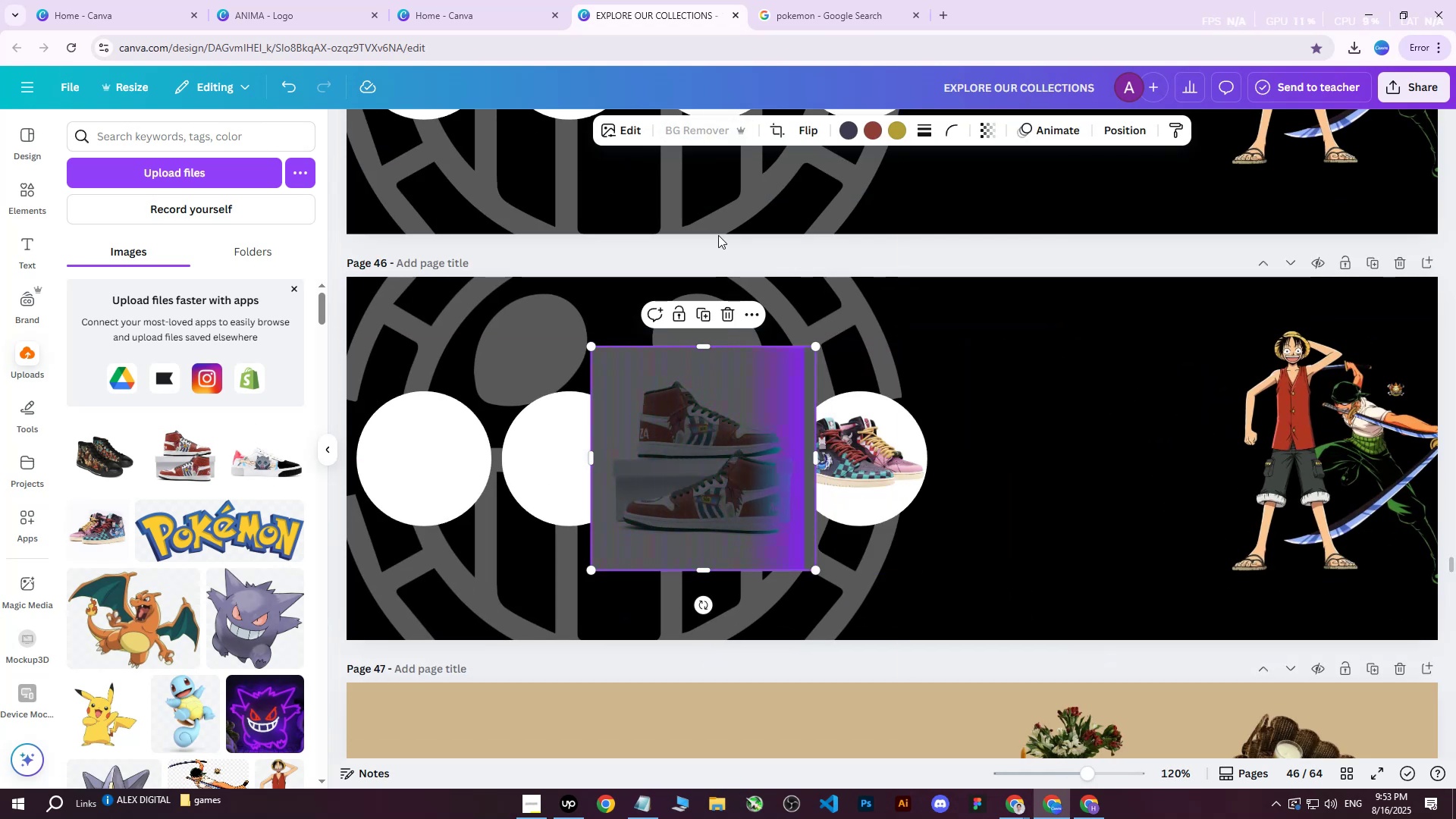 
mouse_move([805, 155])
 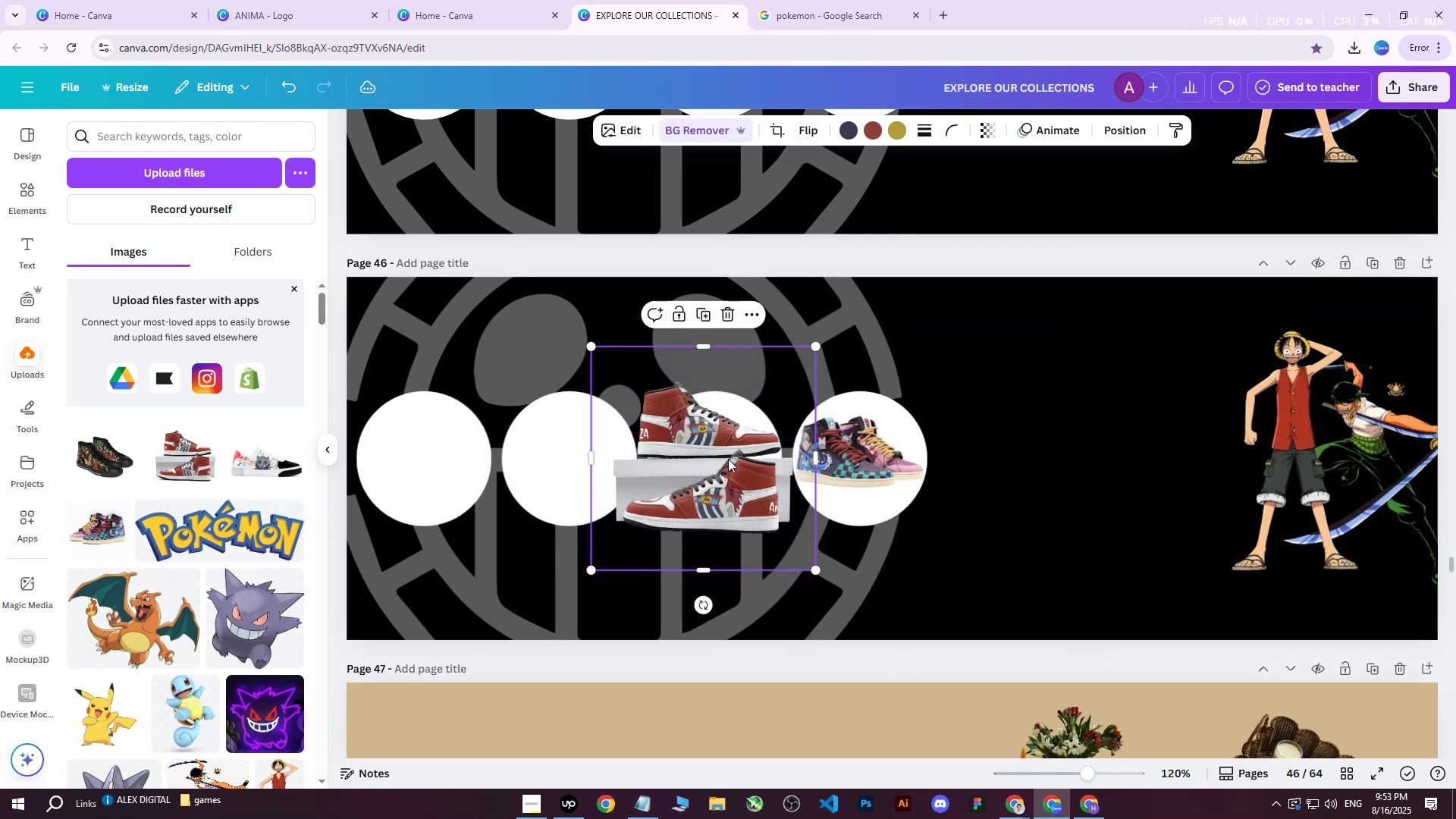 
left_click_drag(start_coordinate=[719, 479], to_coordinate=[755, 467])
 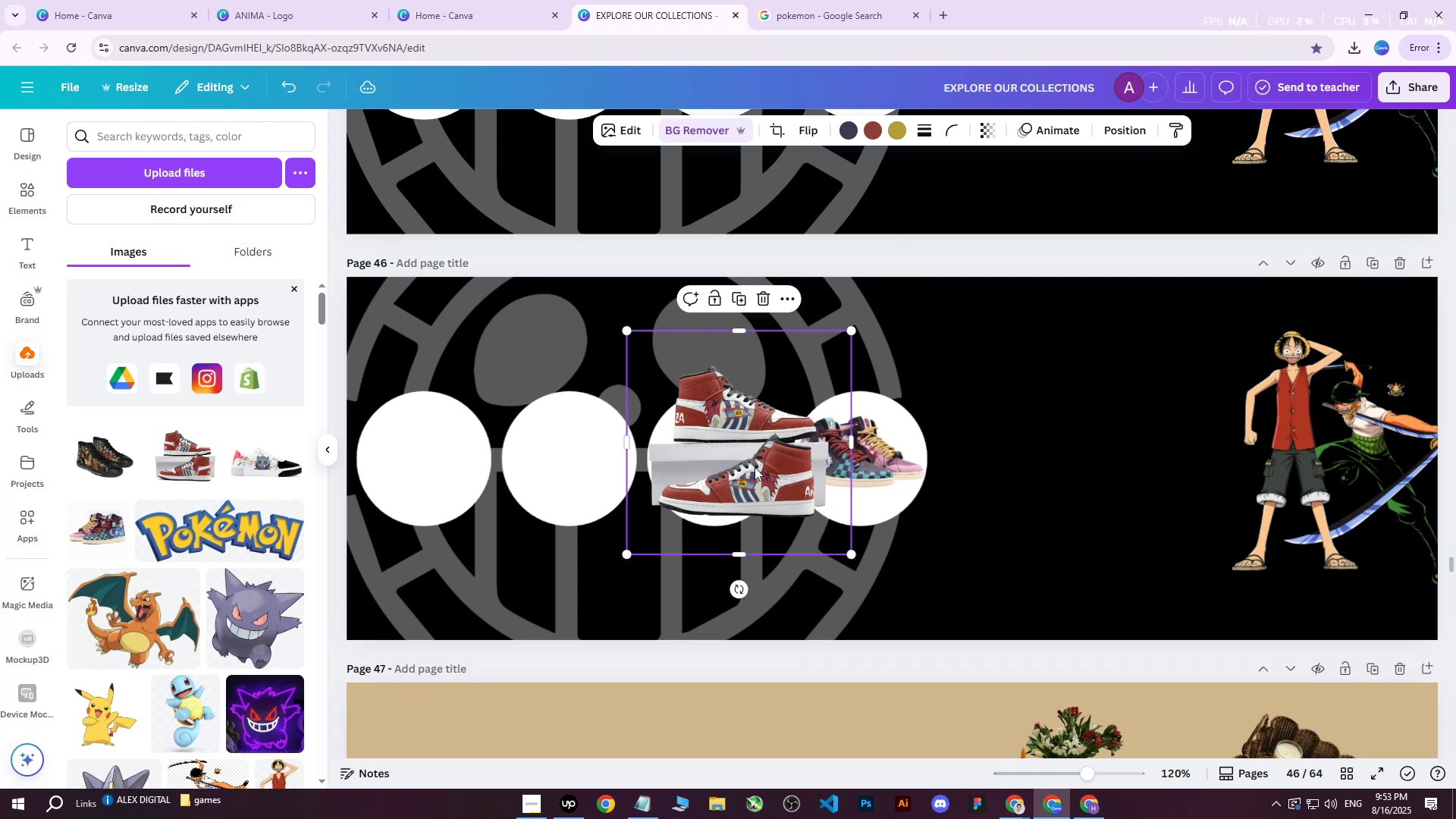 
double_click([755, 467])
 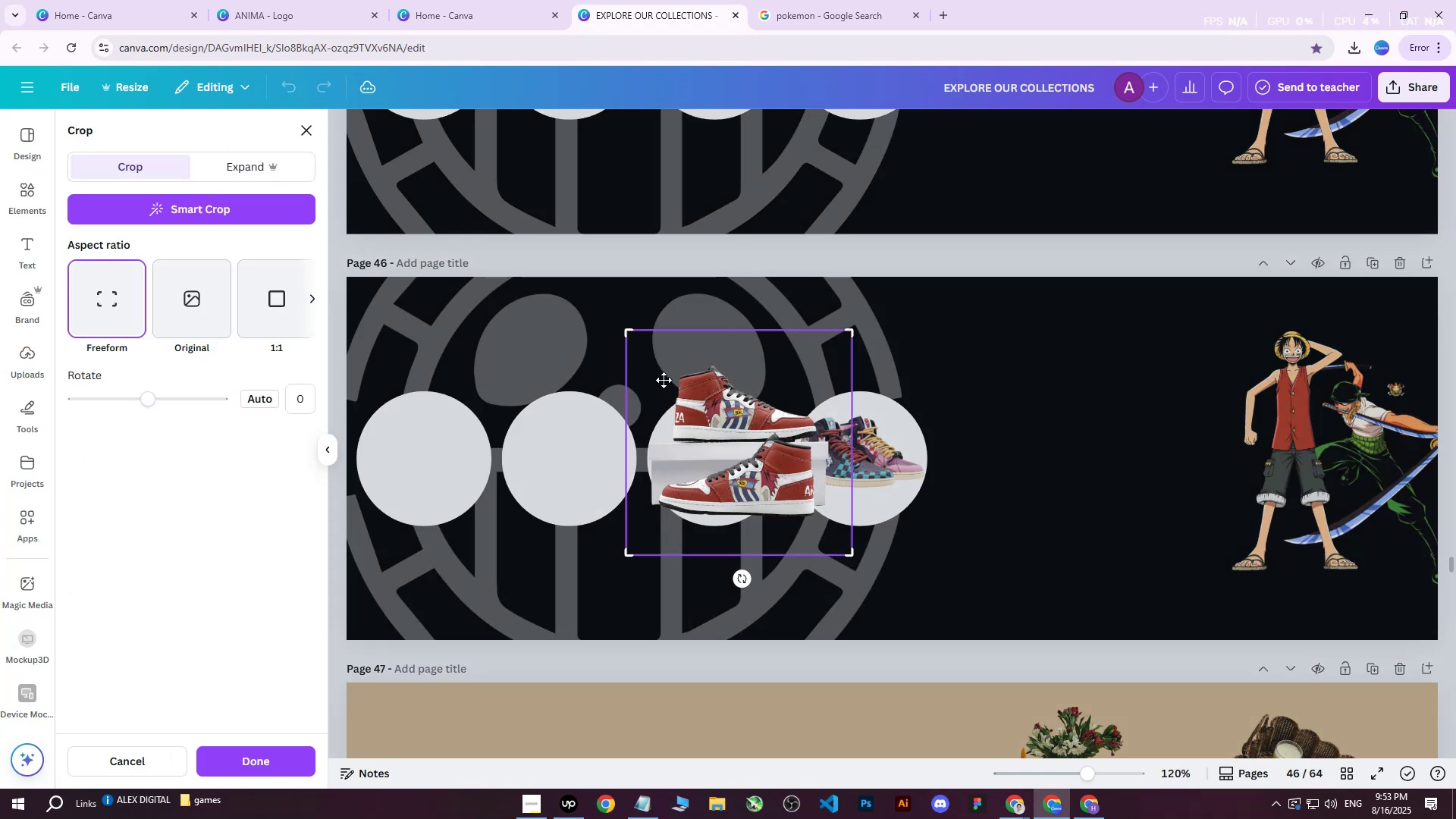 
double_click([525, 406])
 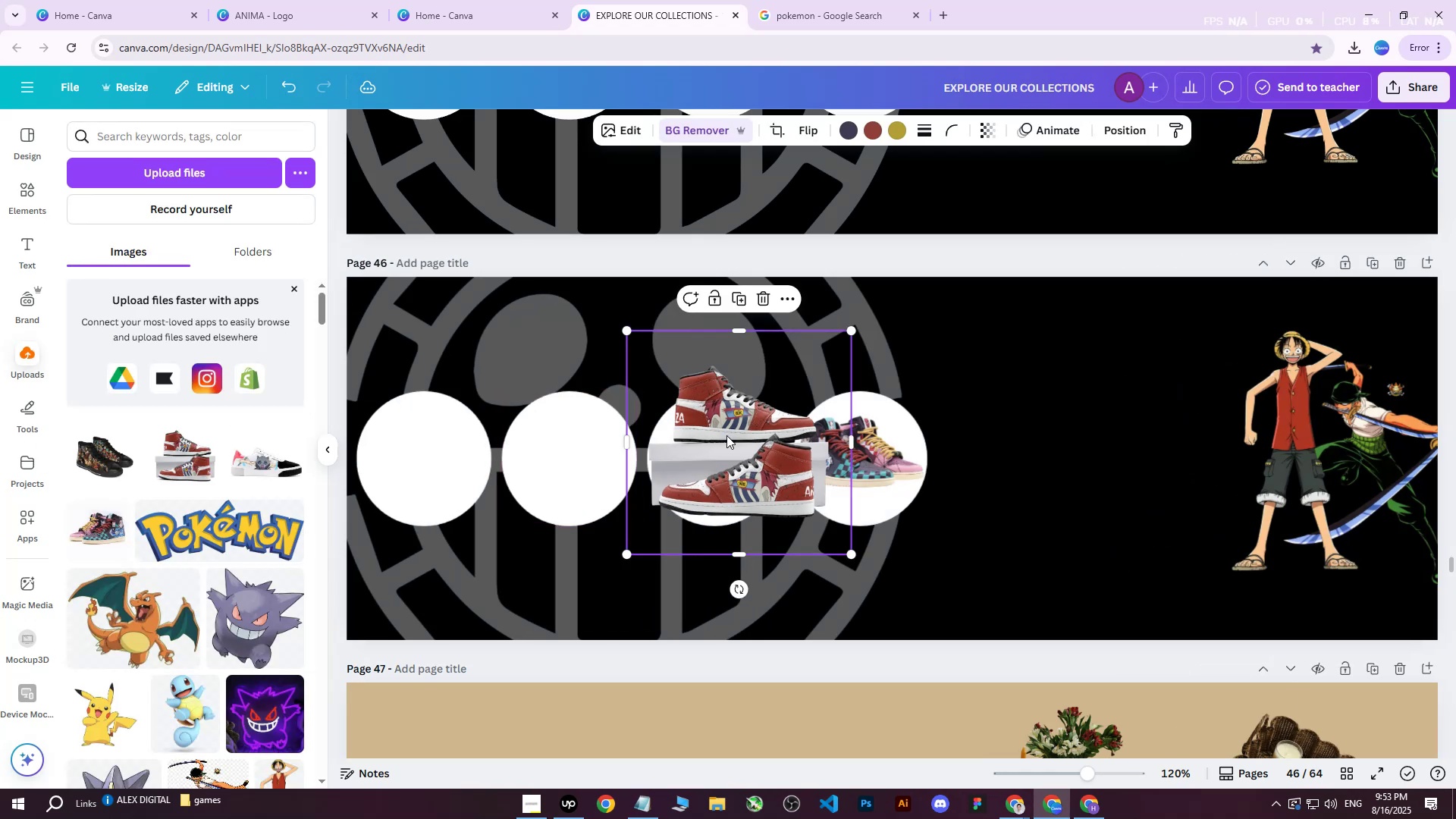 
triple_click([733, 435])
 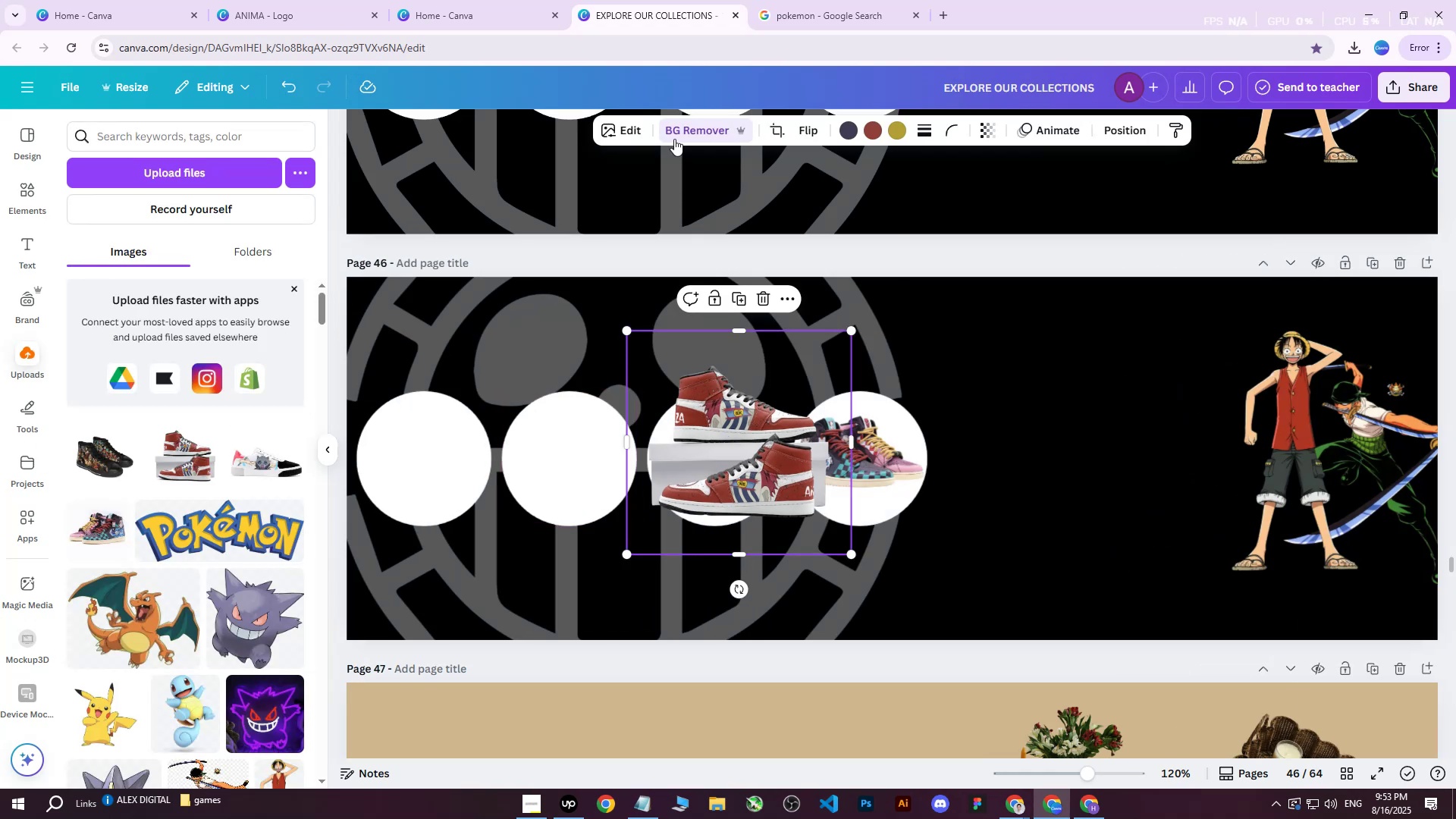 
left_click([680, 135])
 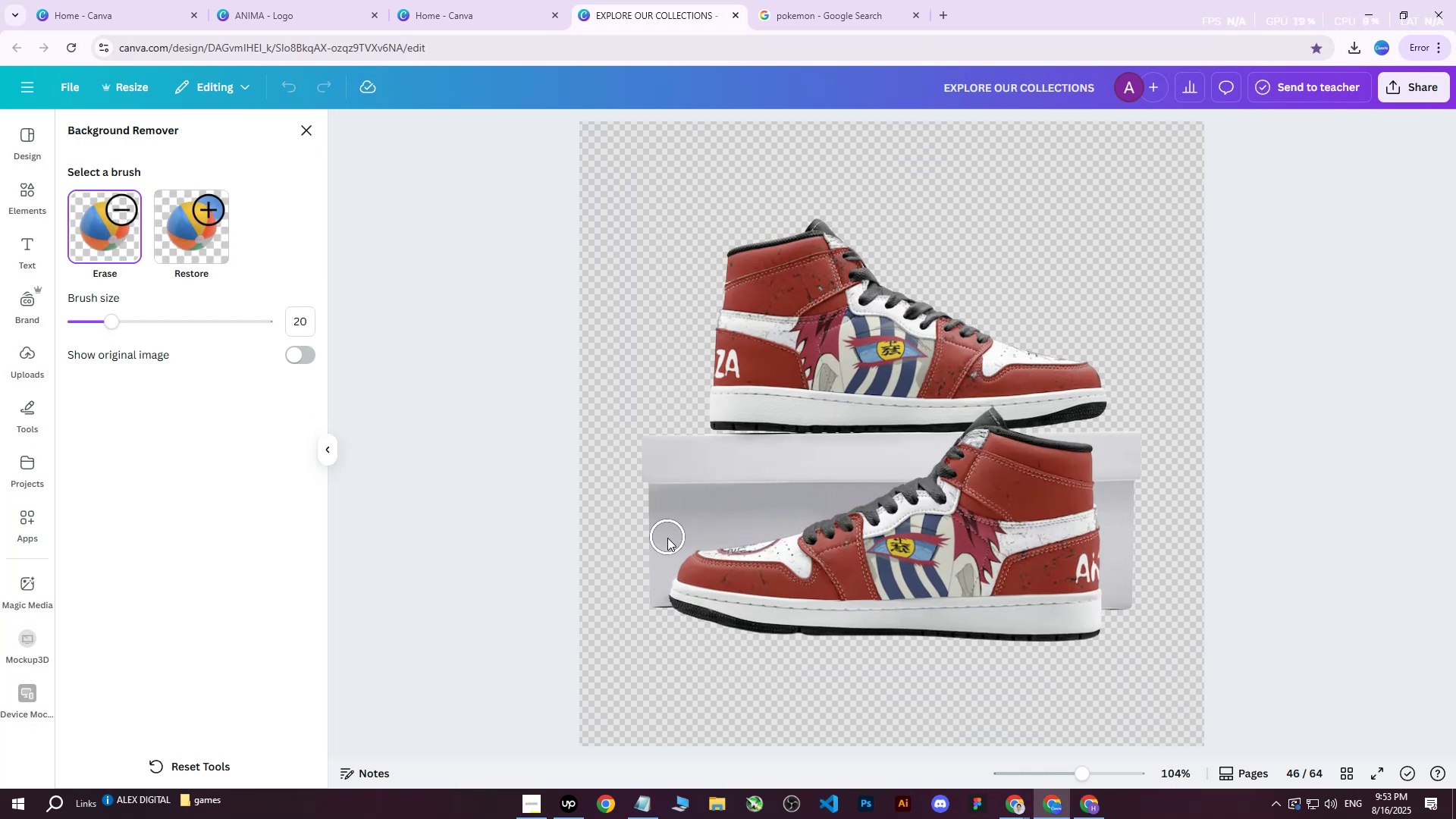 
left_click_drag(start_coordinate=[687, 534], to_coordinate=[739, 648])
 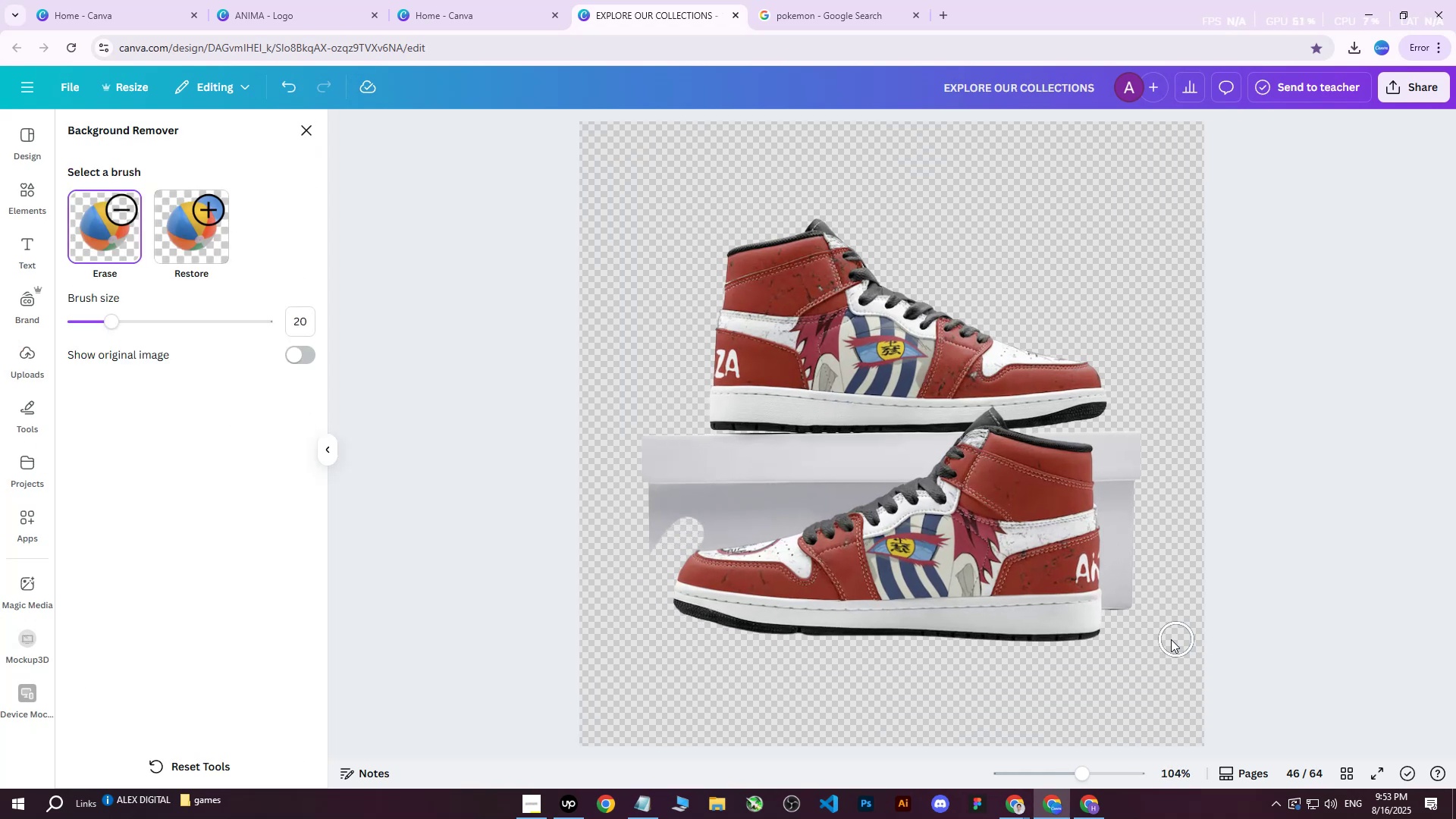 
left_click_drag(start_coordinate=[1132, 625], to_coordinate=[1127, 601])
 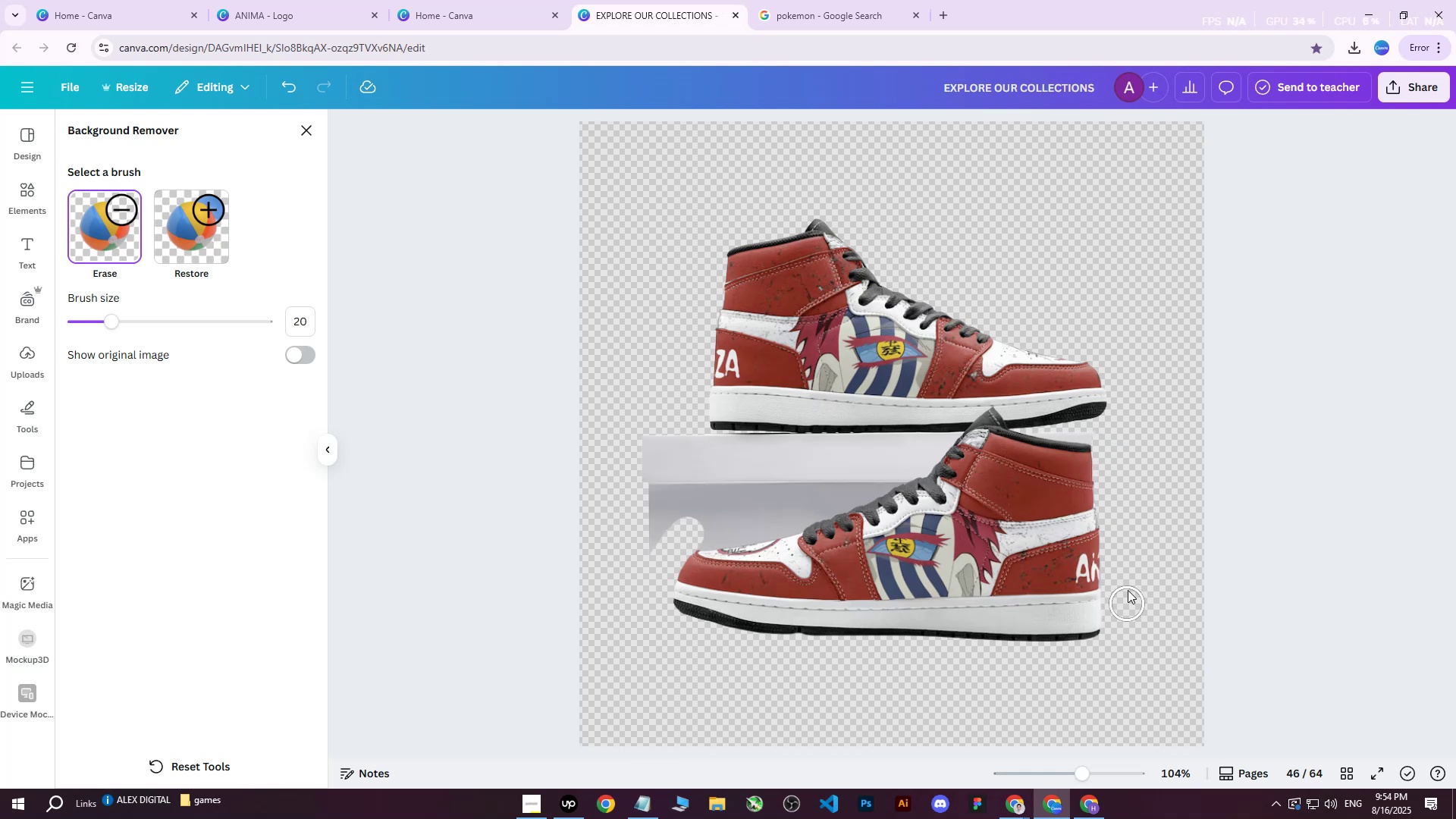 
left_click_drag(start_coordinate=[1128, 564], to_coordinate=[1117, 671])
 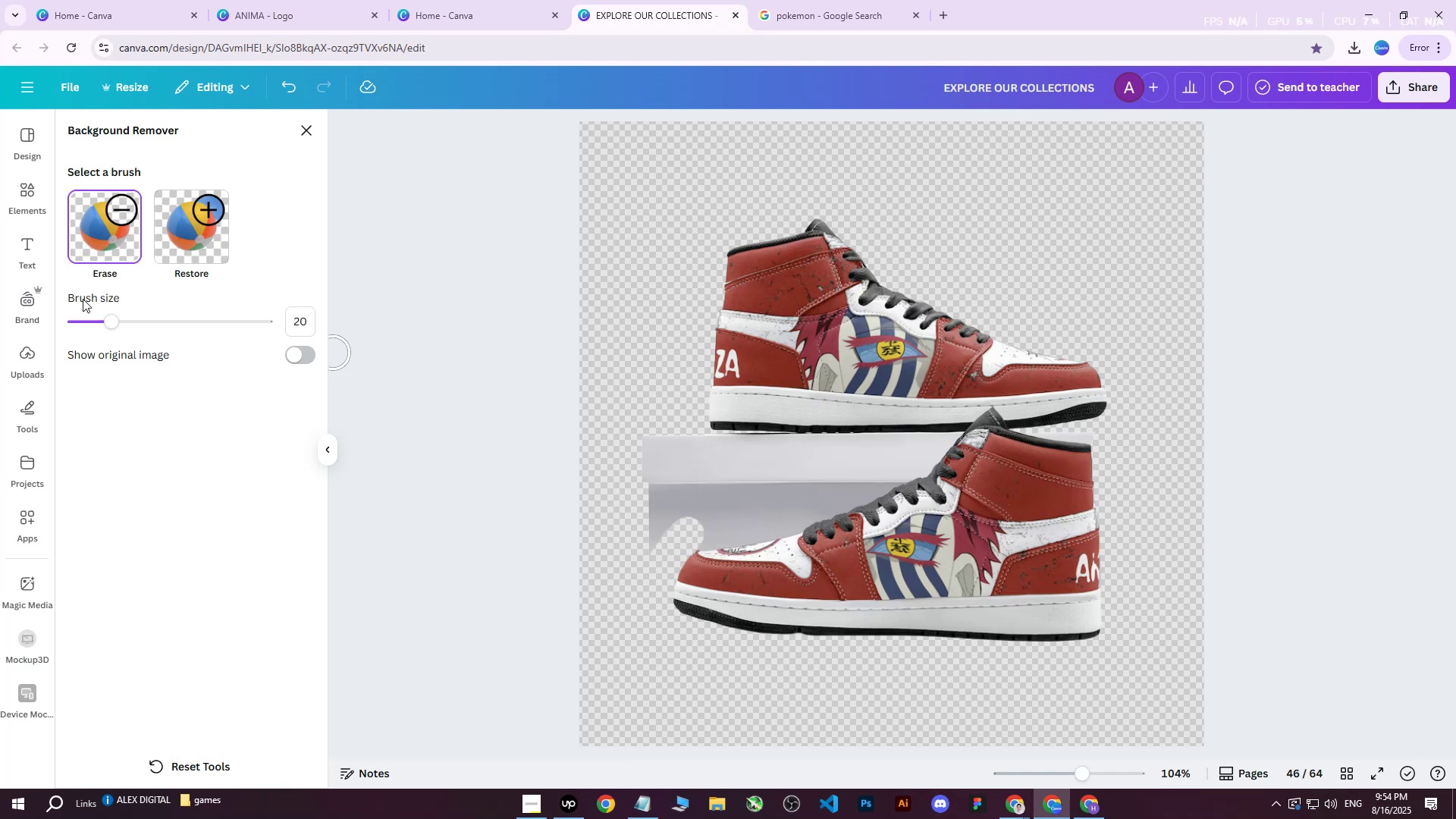 
left_click_drag(start_coordinate=[111, 314], to_coordinate=[88, 325])
 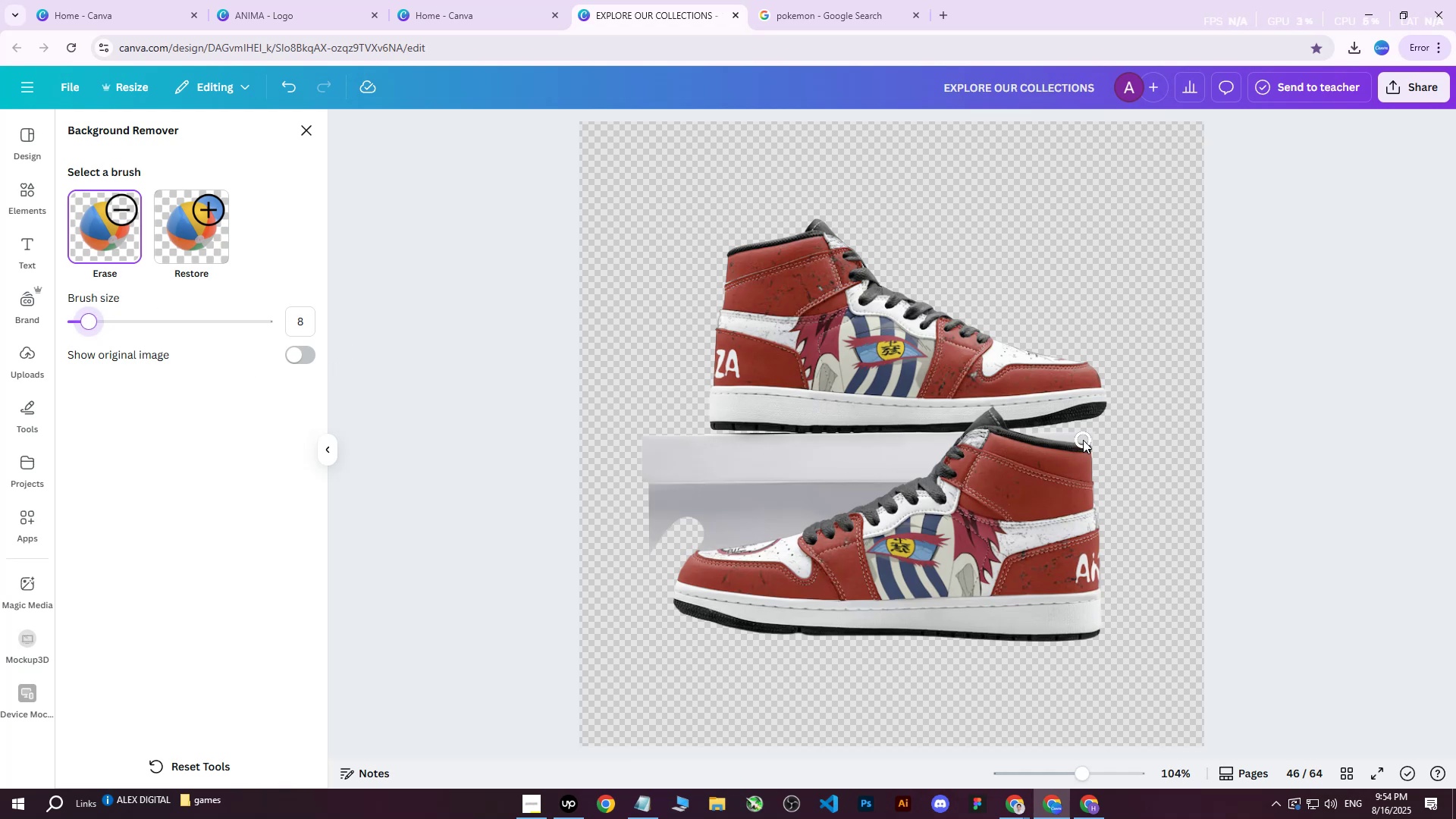 
left_click_drag(start_coordinate=[1120, 438], to_coordinate=[1051, 431])
 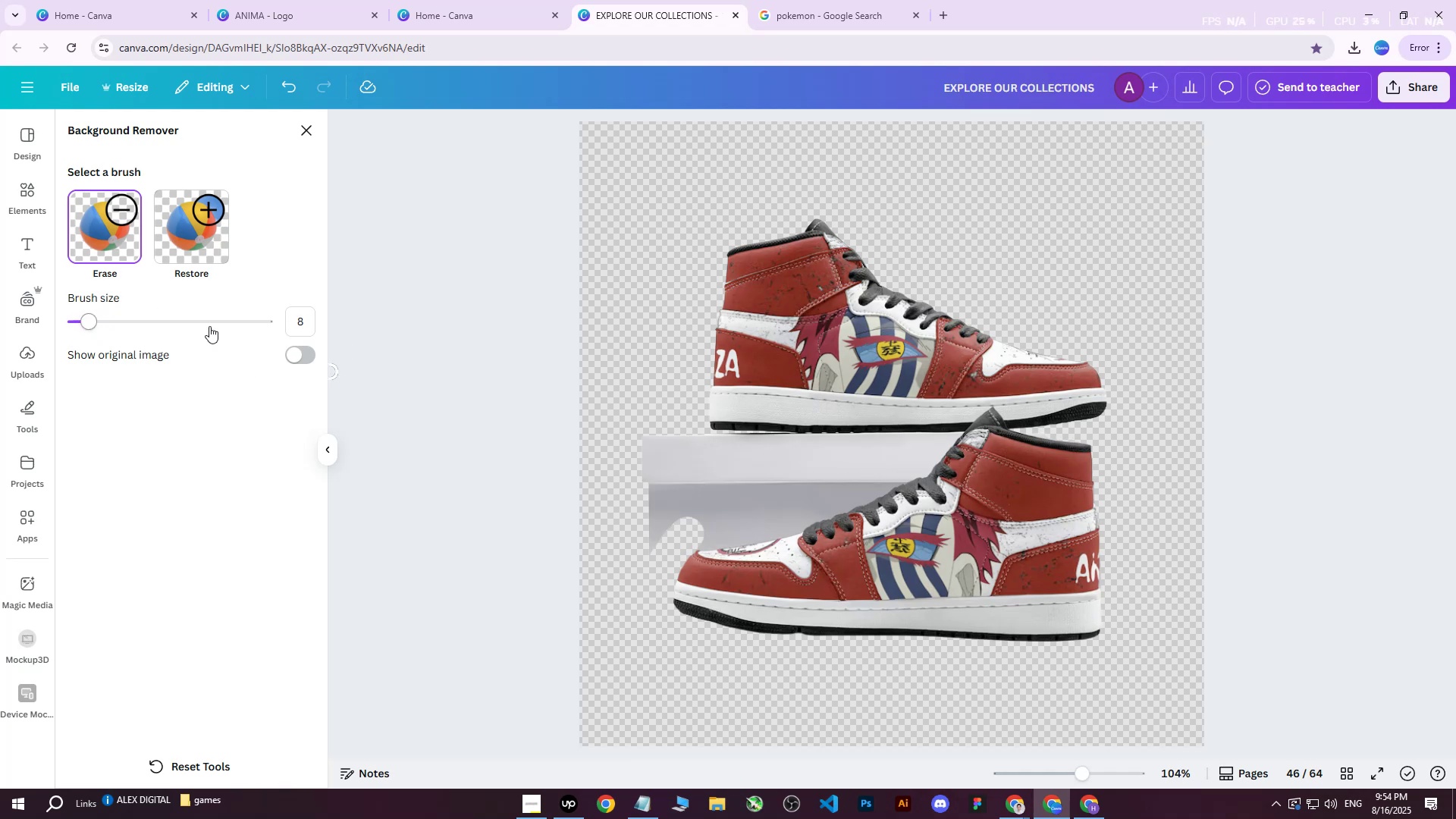 
left_click_drag(start_coordinate=[99, 322], to_coordinate=[77, 326])
 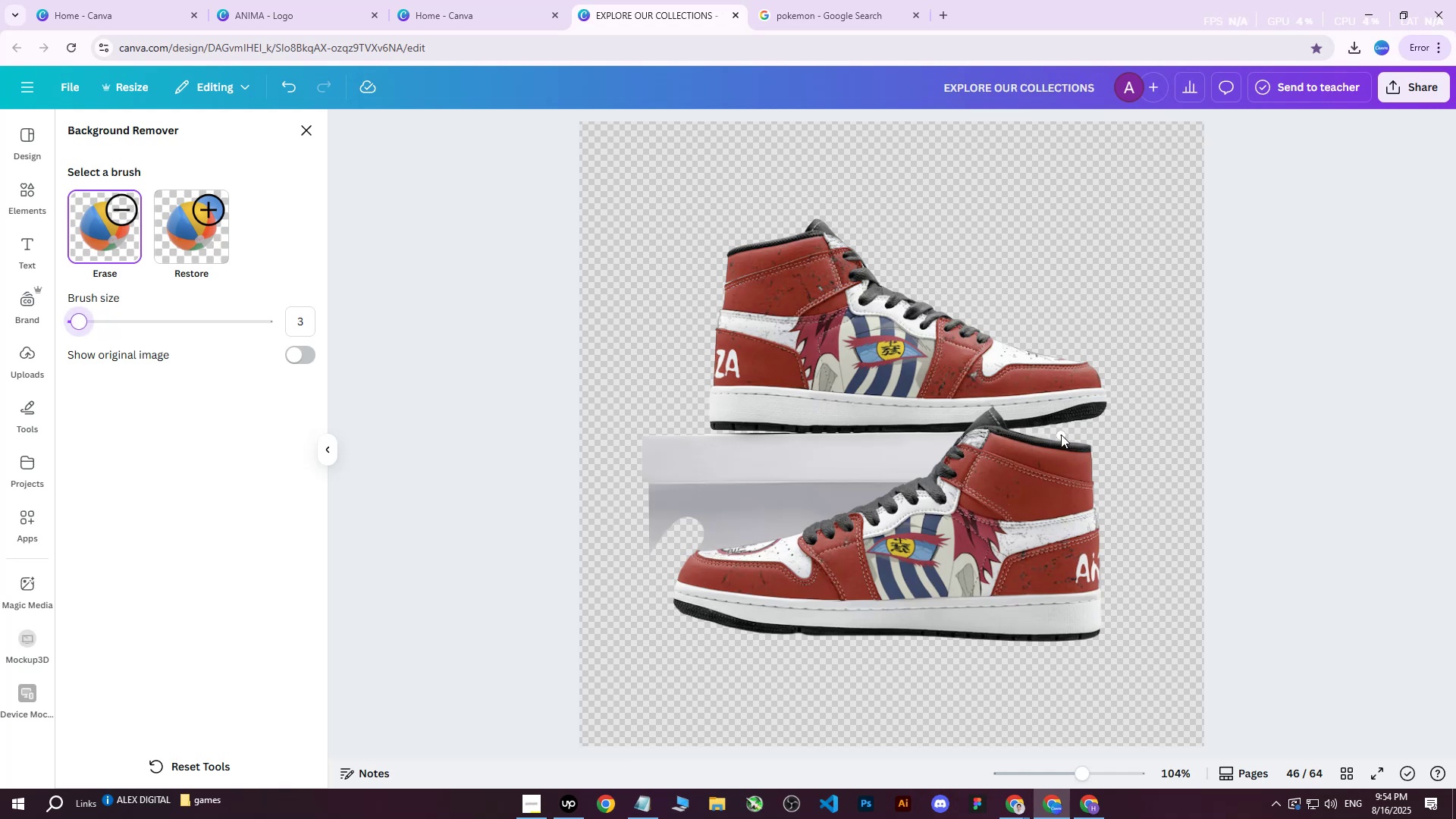 
left_click_drag(start_coordinate=[1068, 432], to_coordinate=[1072, 438])
 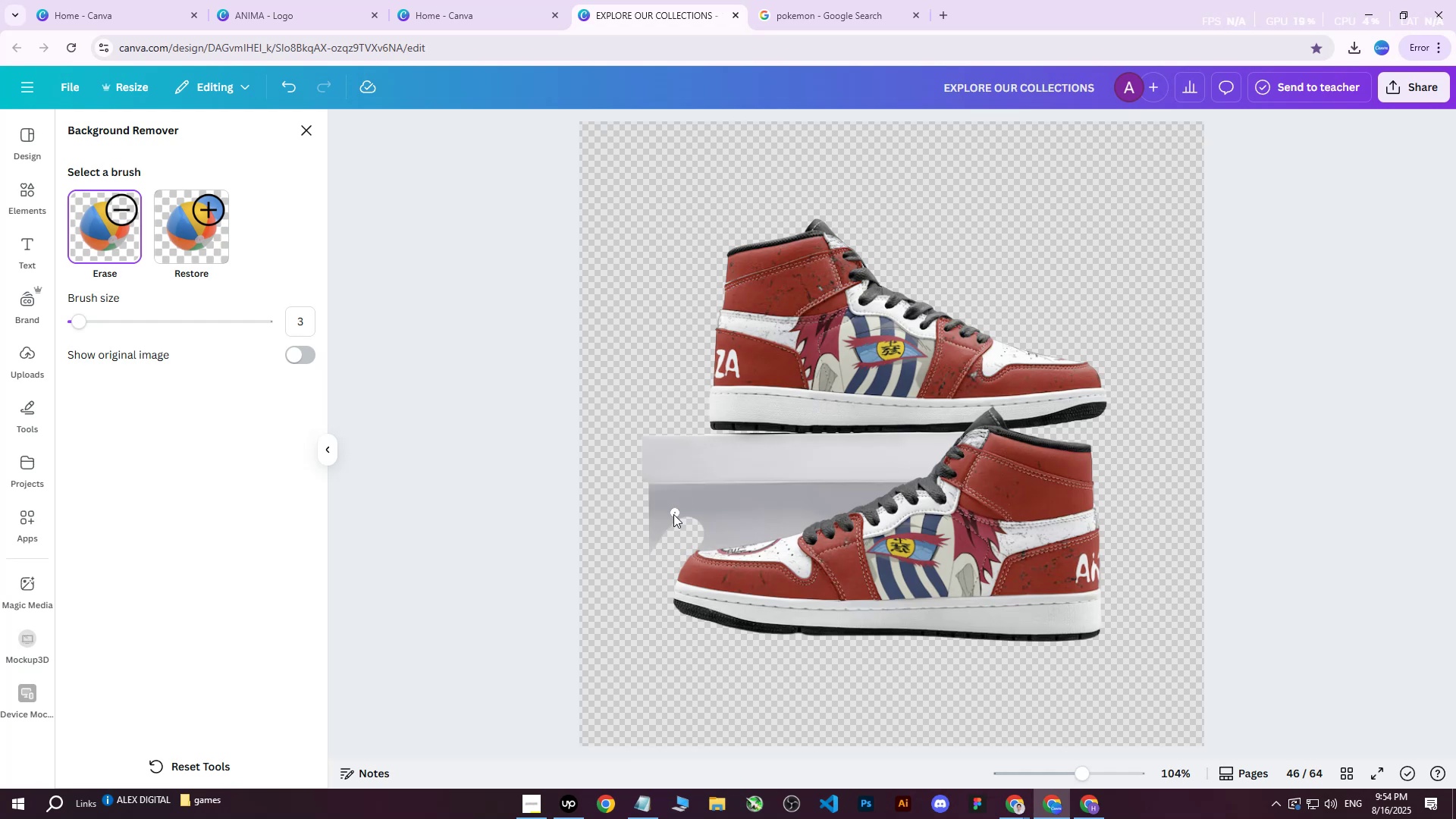 
left_click_drag(start_coordinate=[713, 535], to_coordinate=[695, 550])
 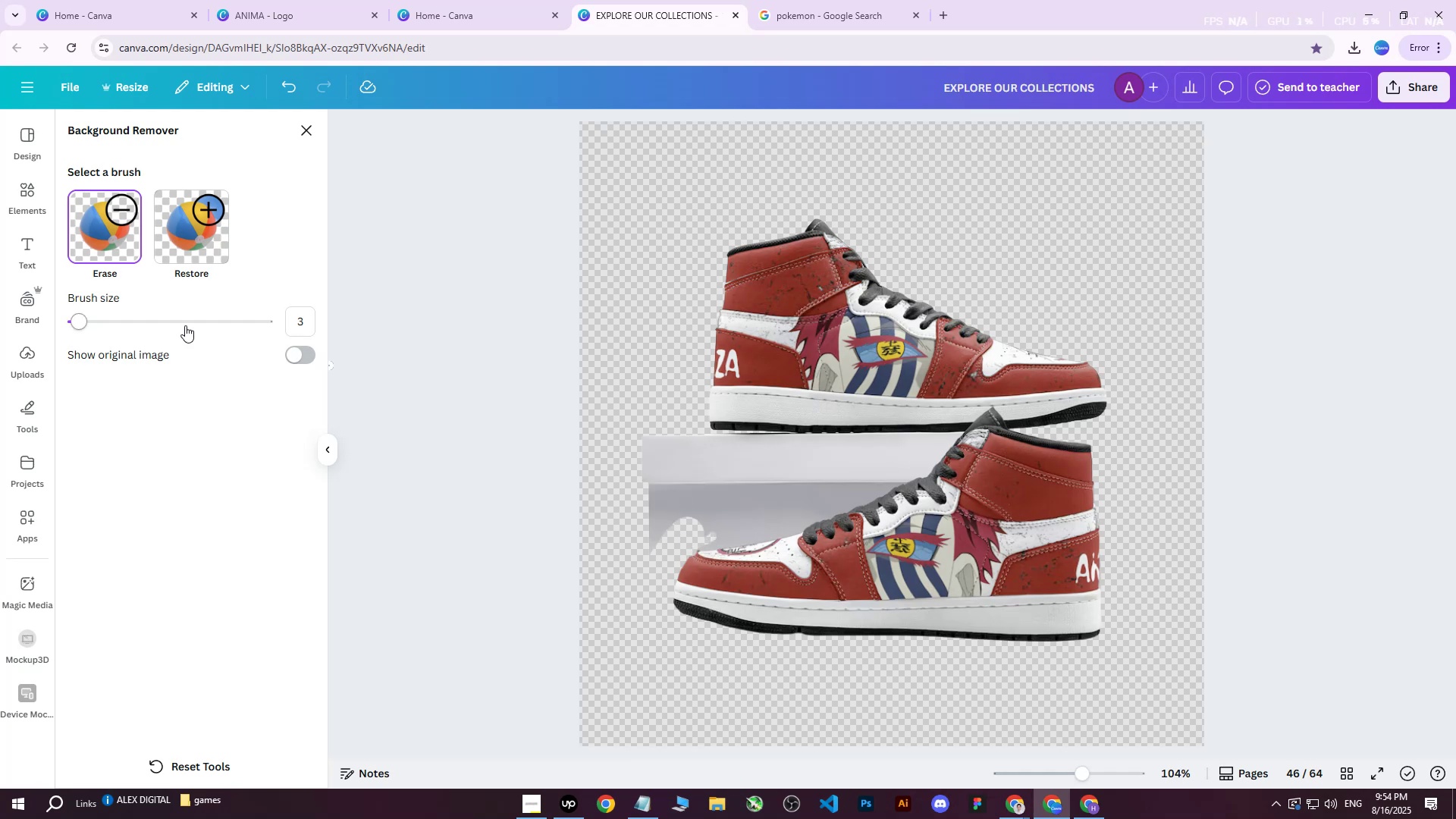 
left_click_drag(start_coordinate=[78, 322], to_coordinate=[86, 329])
 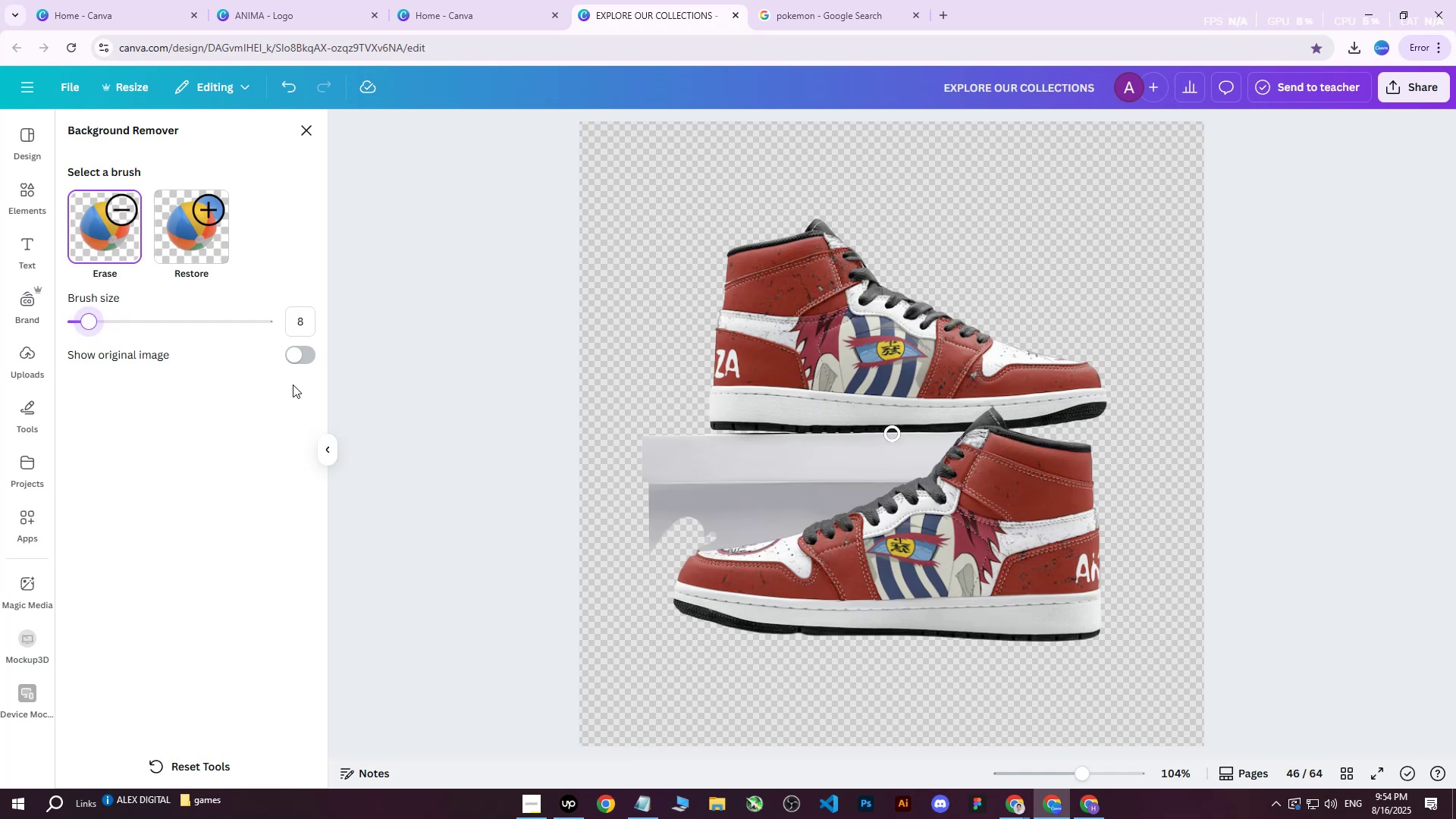 
hold_key(key=ControlLeft, duration=1.06)
scroll: coordinate [534, 509], scroll_direction: up, amount: 2.0
 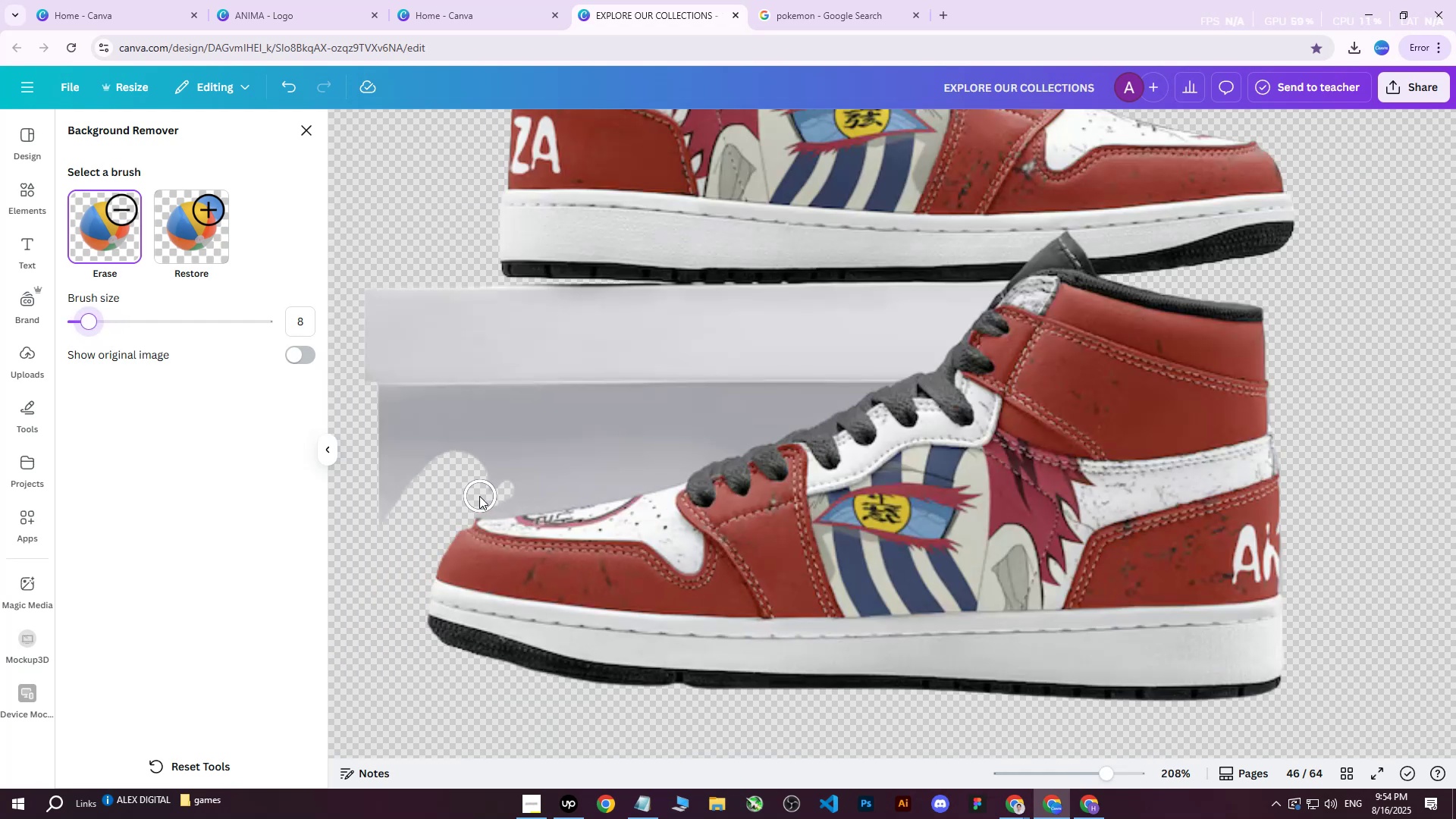 
left_click_drag(start_coordinate=[449, 500], to_coordinate=[570, 310])
 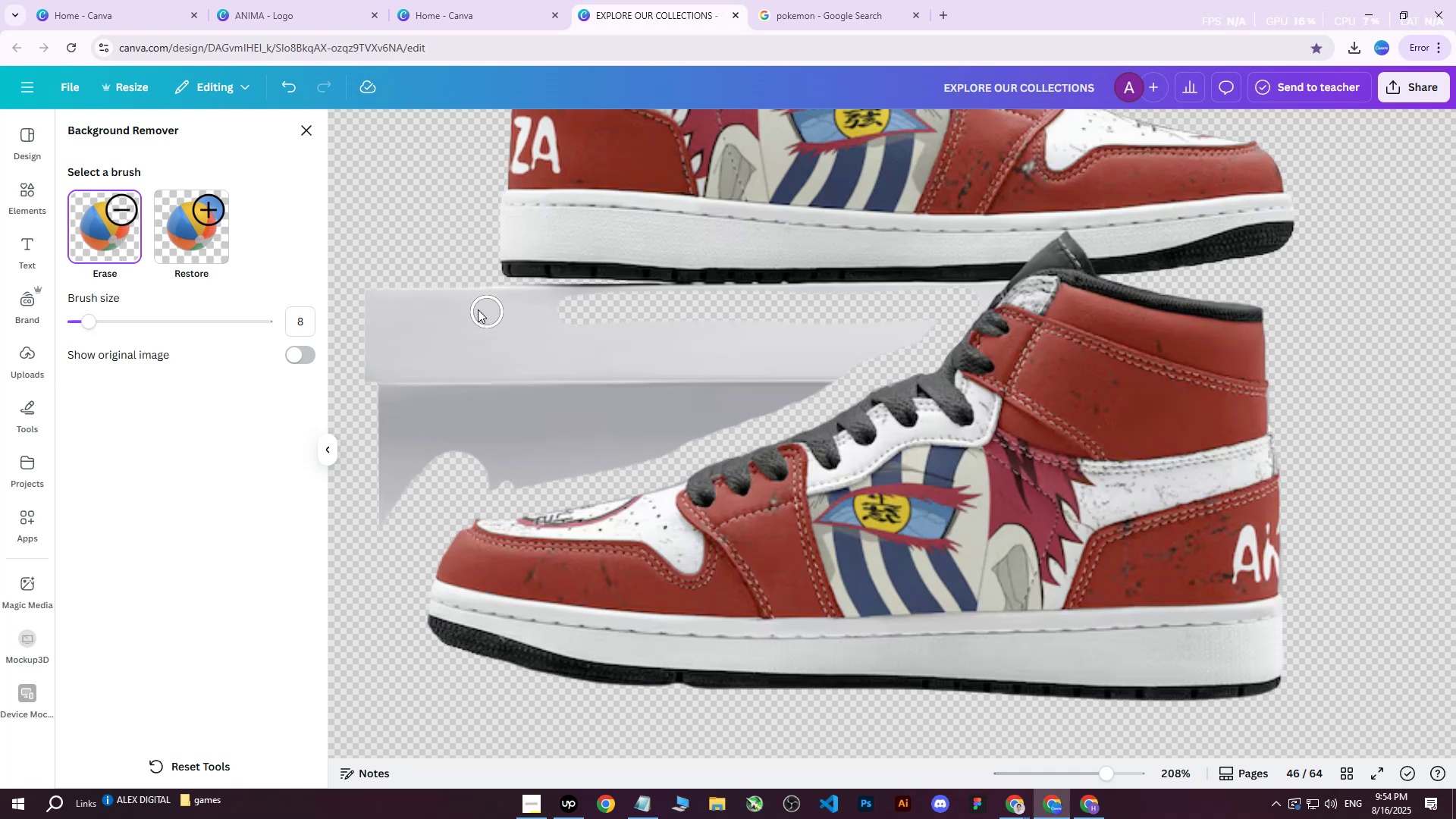 
left_click_drag(start_coordinate=[383, 287], to_coordinate=[375, 376])
 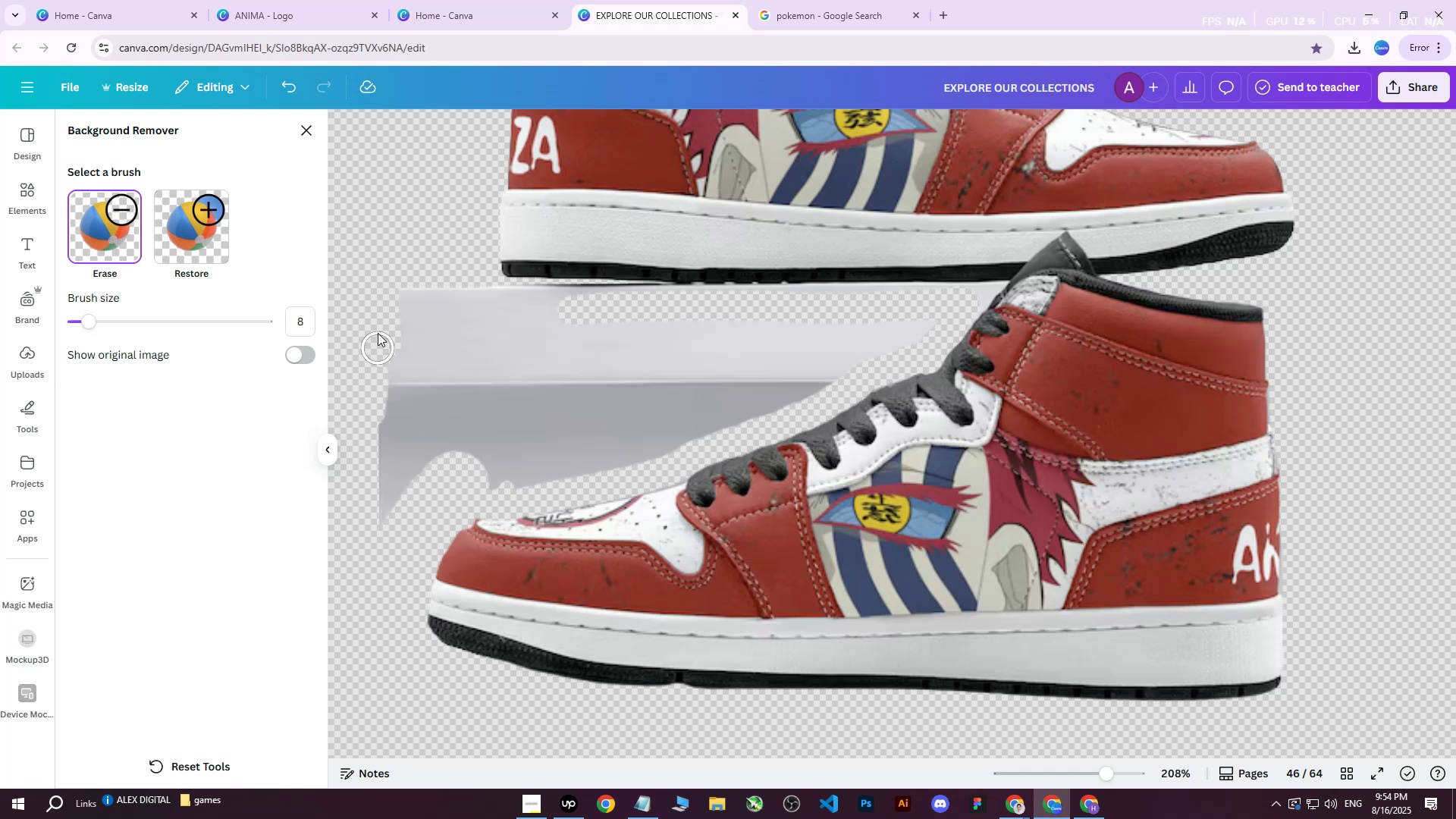 
left_click_drag(start_coordinate=[378, 303], to_coordinate=[379, 463])
 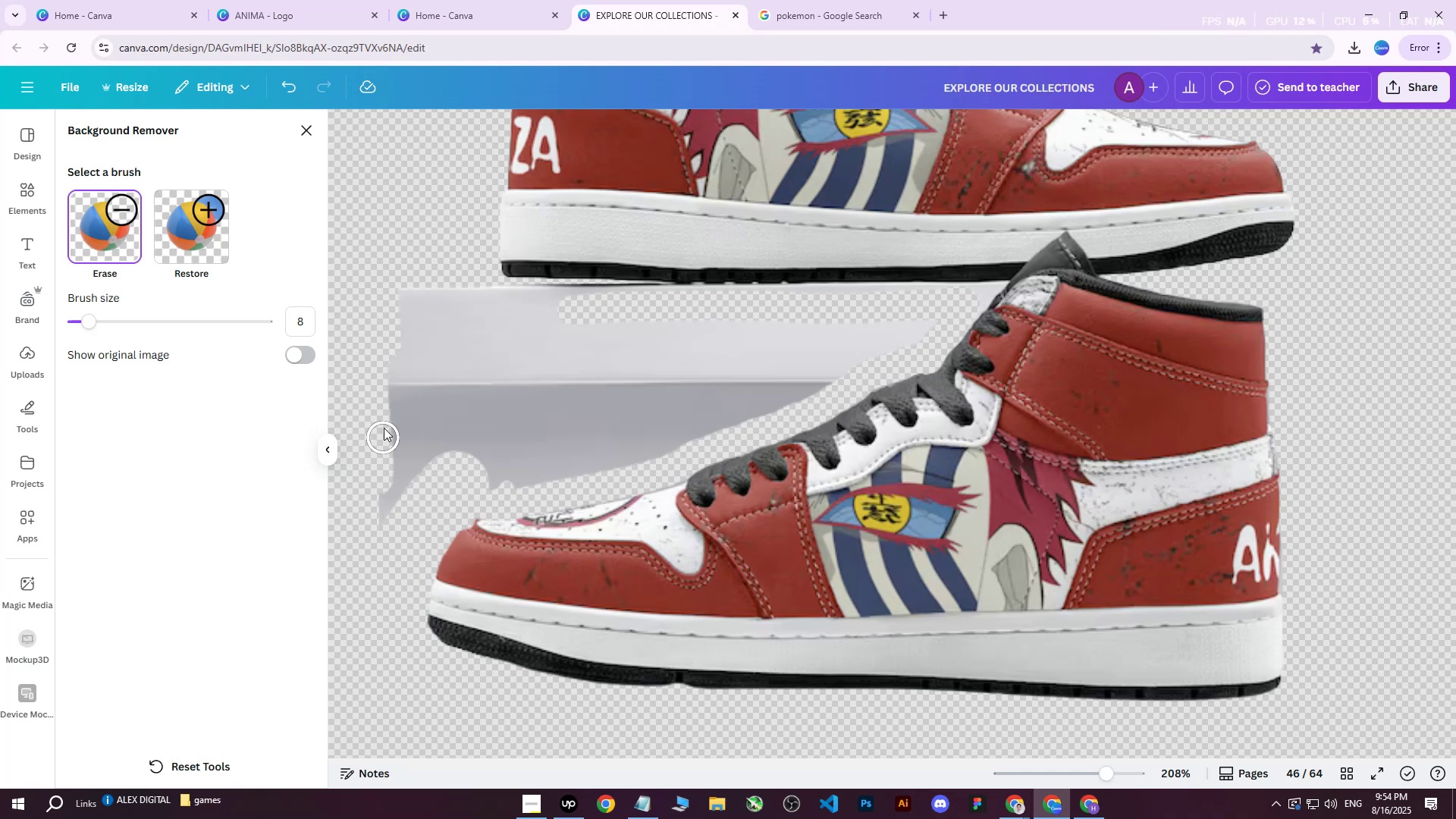 
left_click_drag(start_coordinate=[384, 403], to_coordinate=[384, 495])
 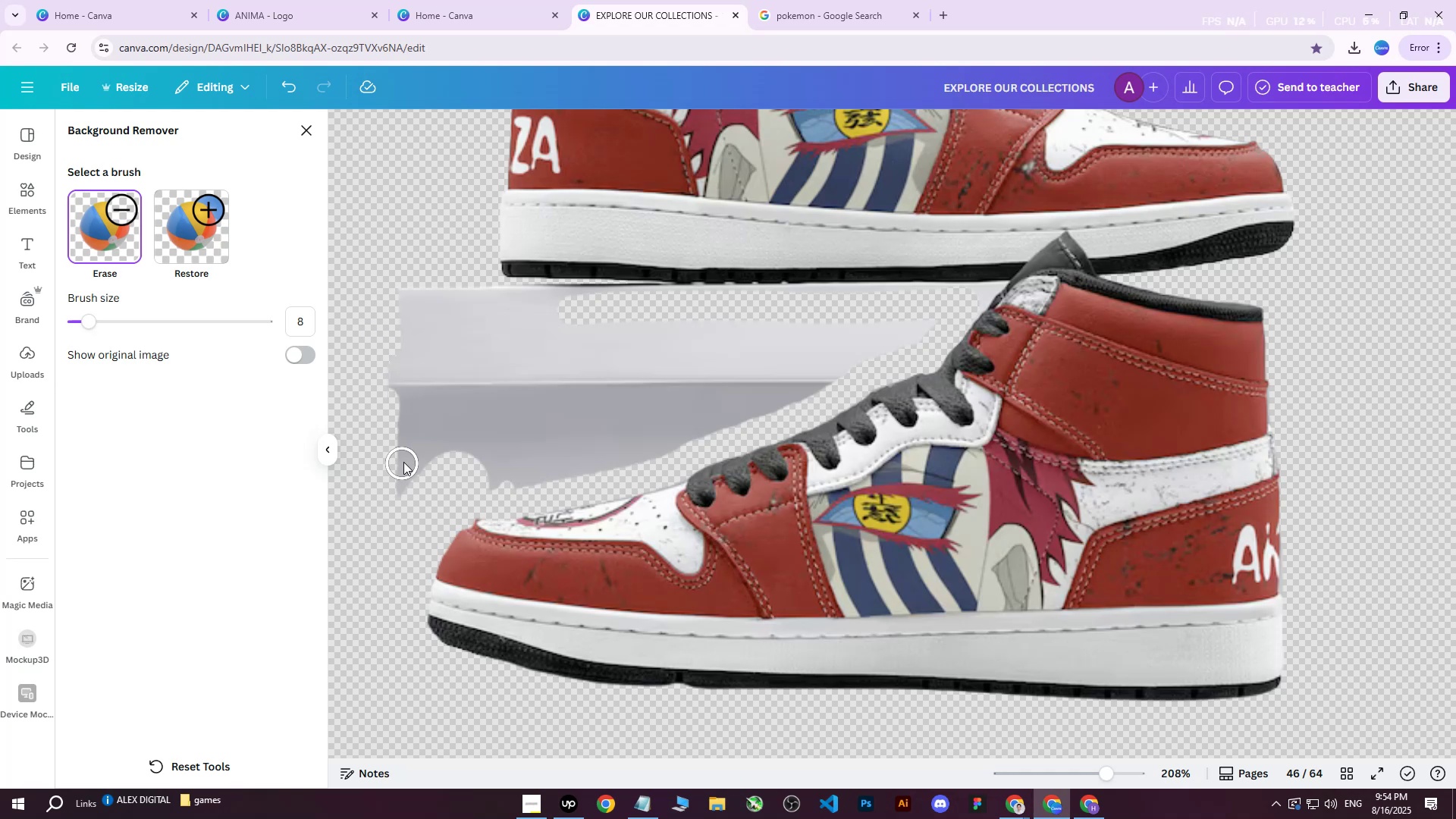 
left_click_drag(start_coordinate=[404, 462], to_coordinate=[521, 339])
 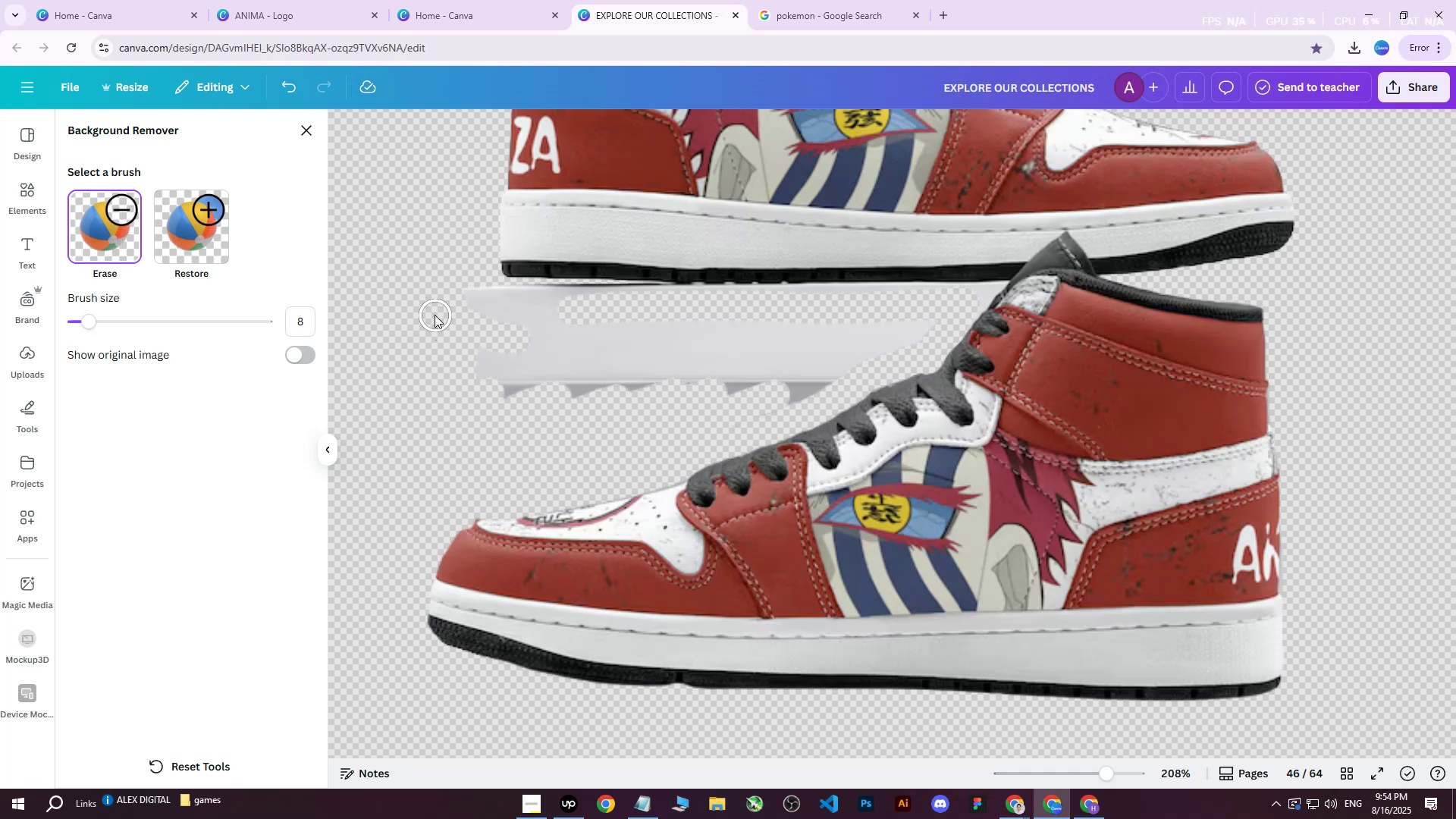 
left_click_drag(start_coordinate=[428, 306], to_coordinate=[492, 297])
 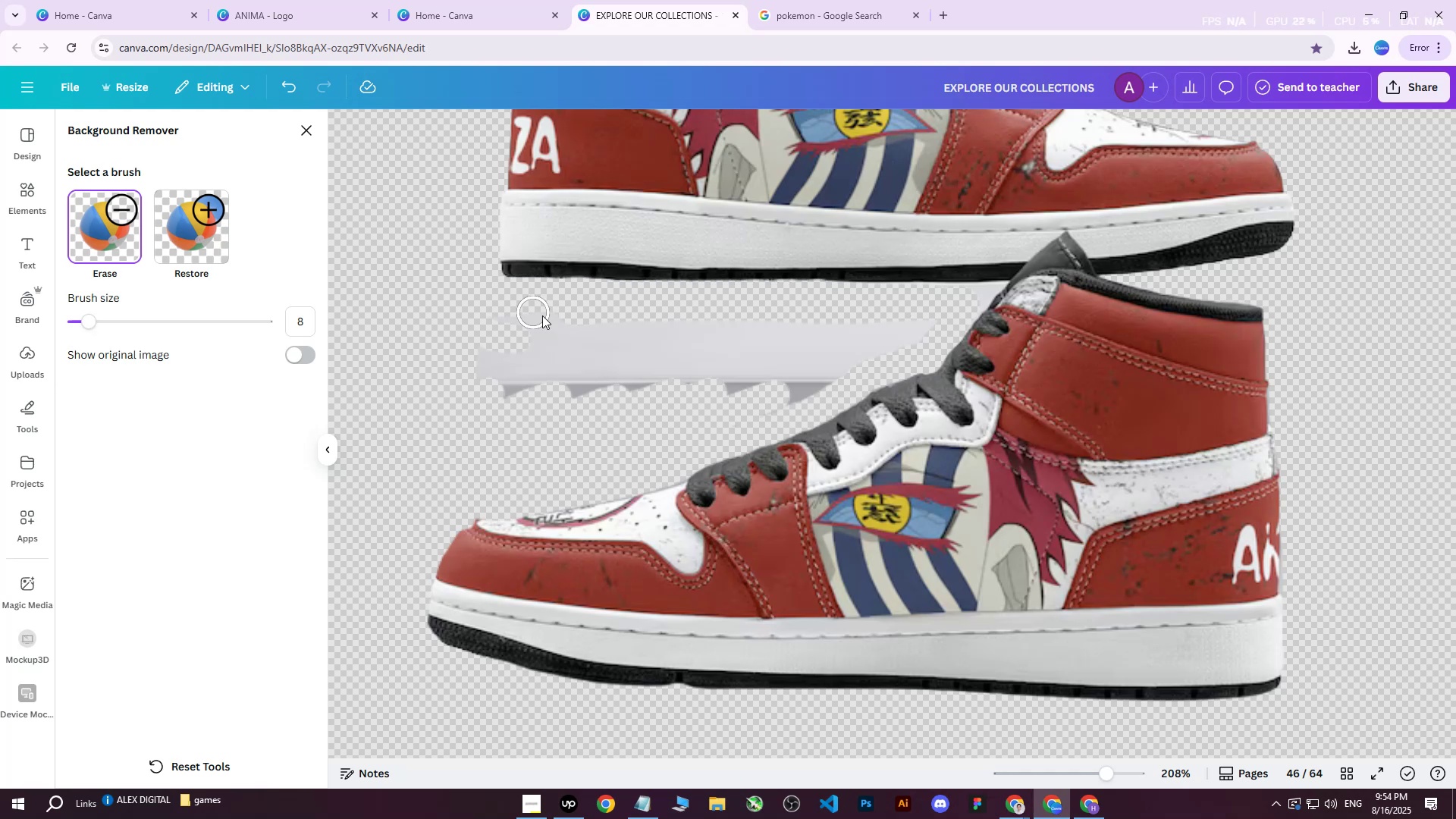 
left_click_drag(start_coordinate=[588, 322], to_coordinate=[804, 323])
 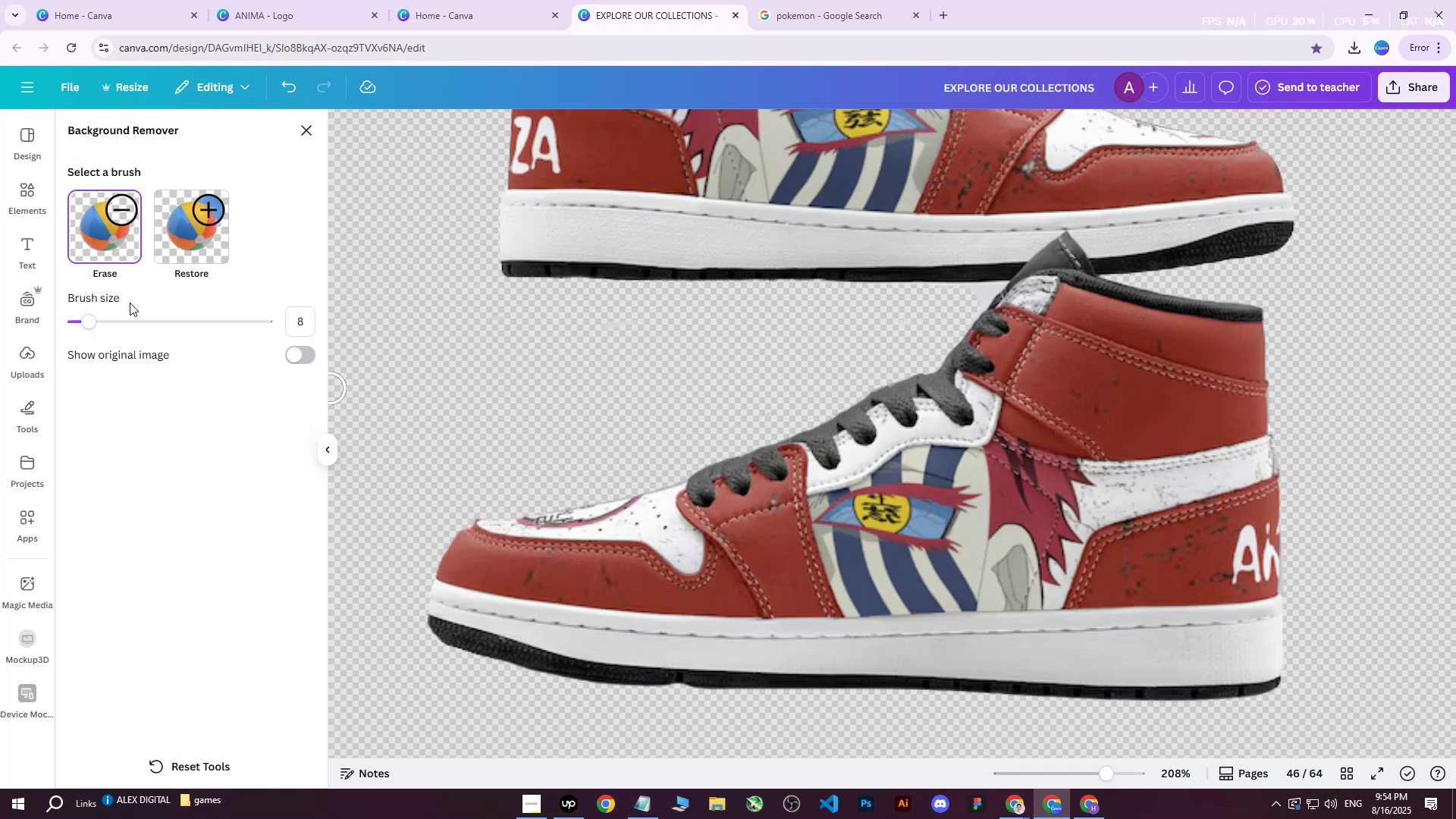 
left_click_drag(start_coordinate=[91, 328], to_coordinate=[80, 328])
 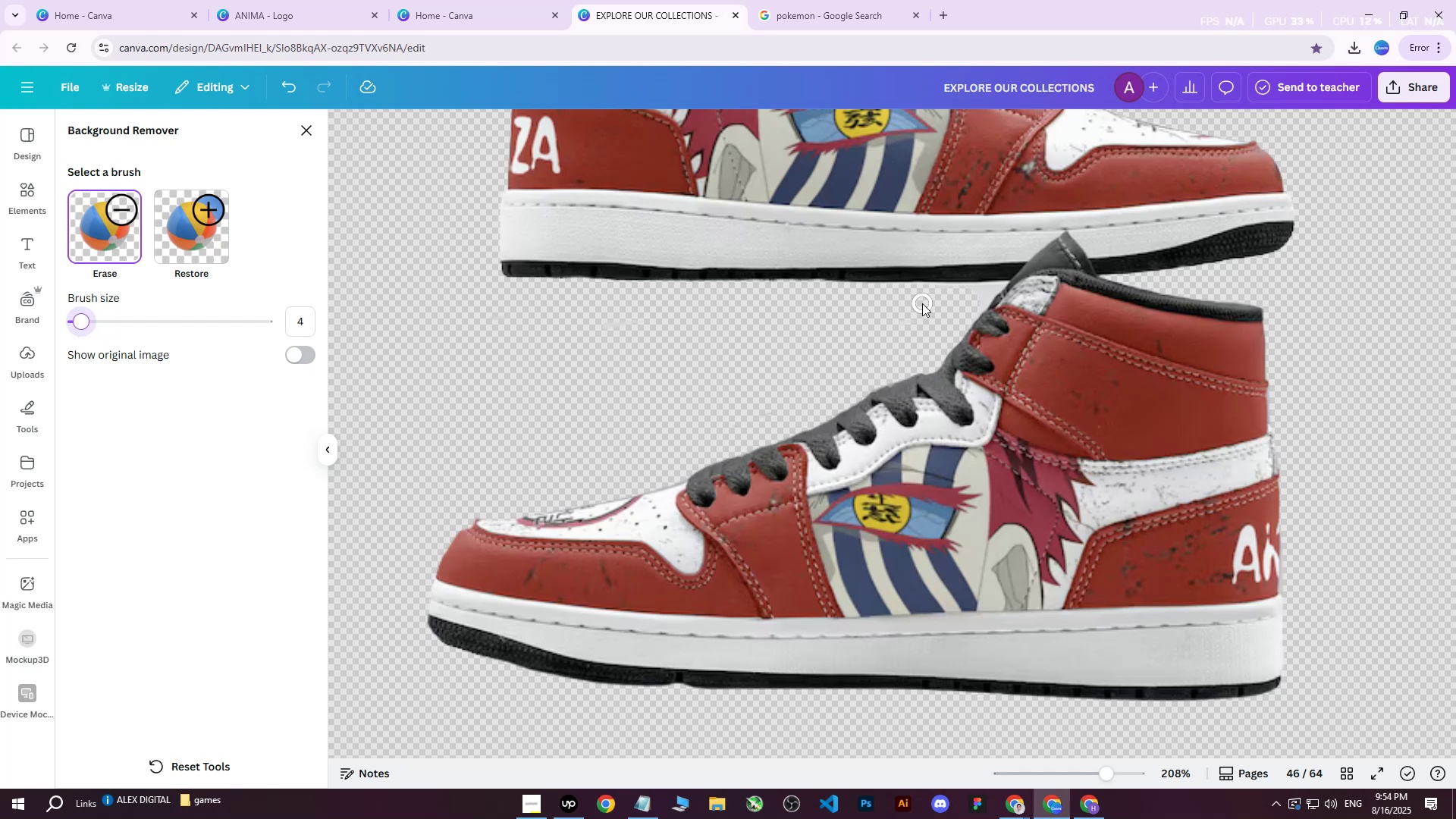 
left_click_drag(start_coordinate=[957, 298], to_coordinate=[938, 347])
 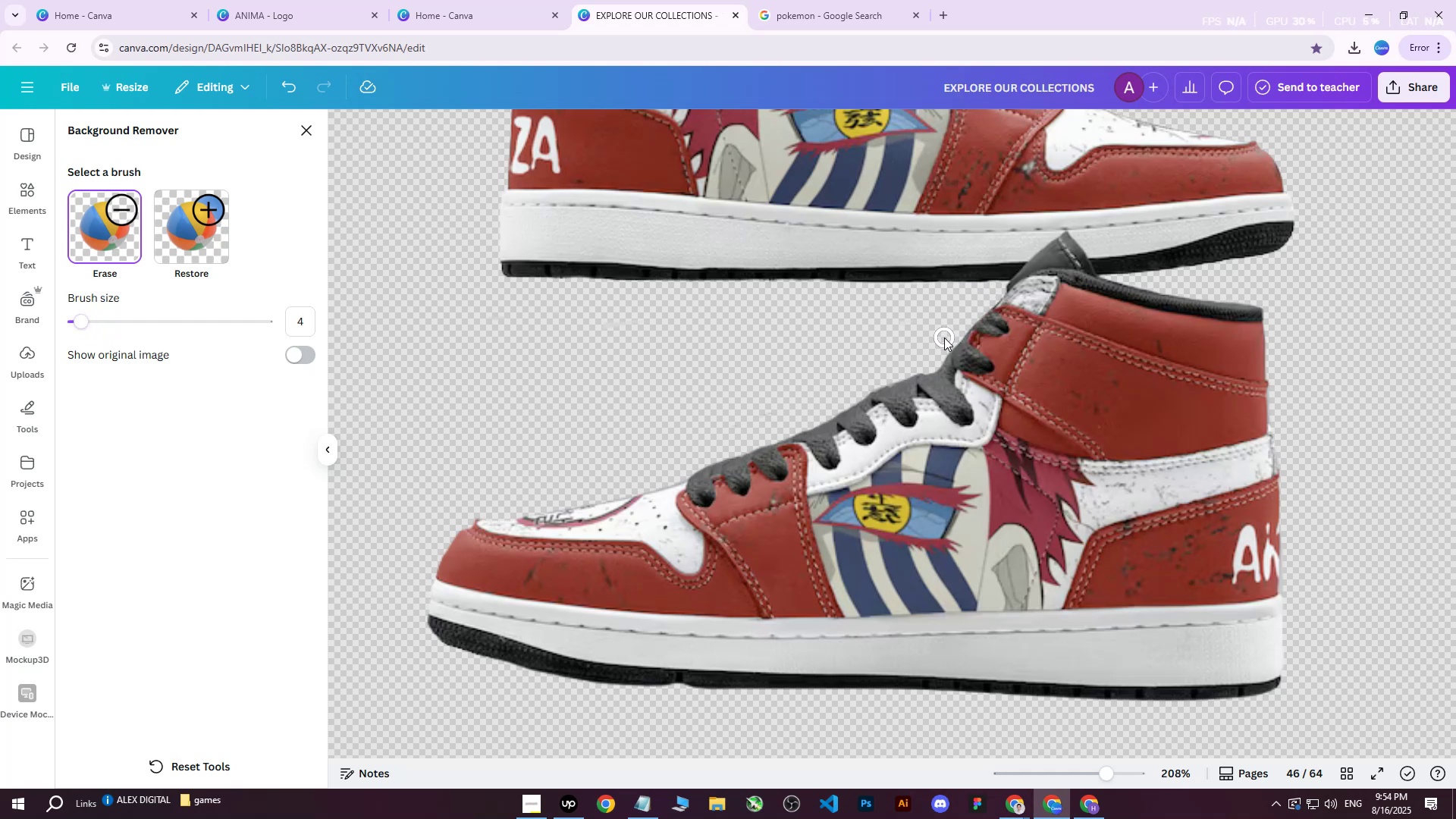 
hold_key(key=ControlLeft, duration=0.55)
scroll: coordinate [944, 337], scroll_direction: down, amount: 2.0
 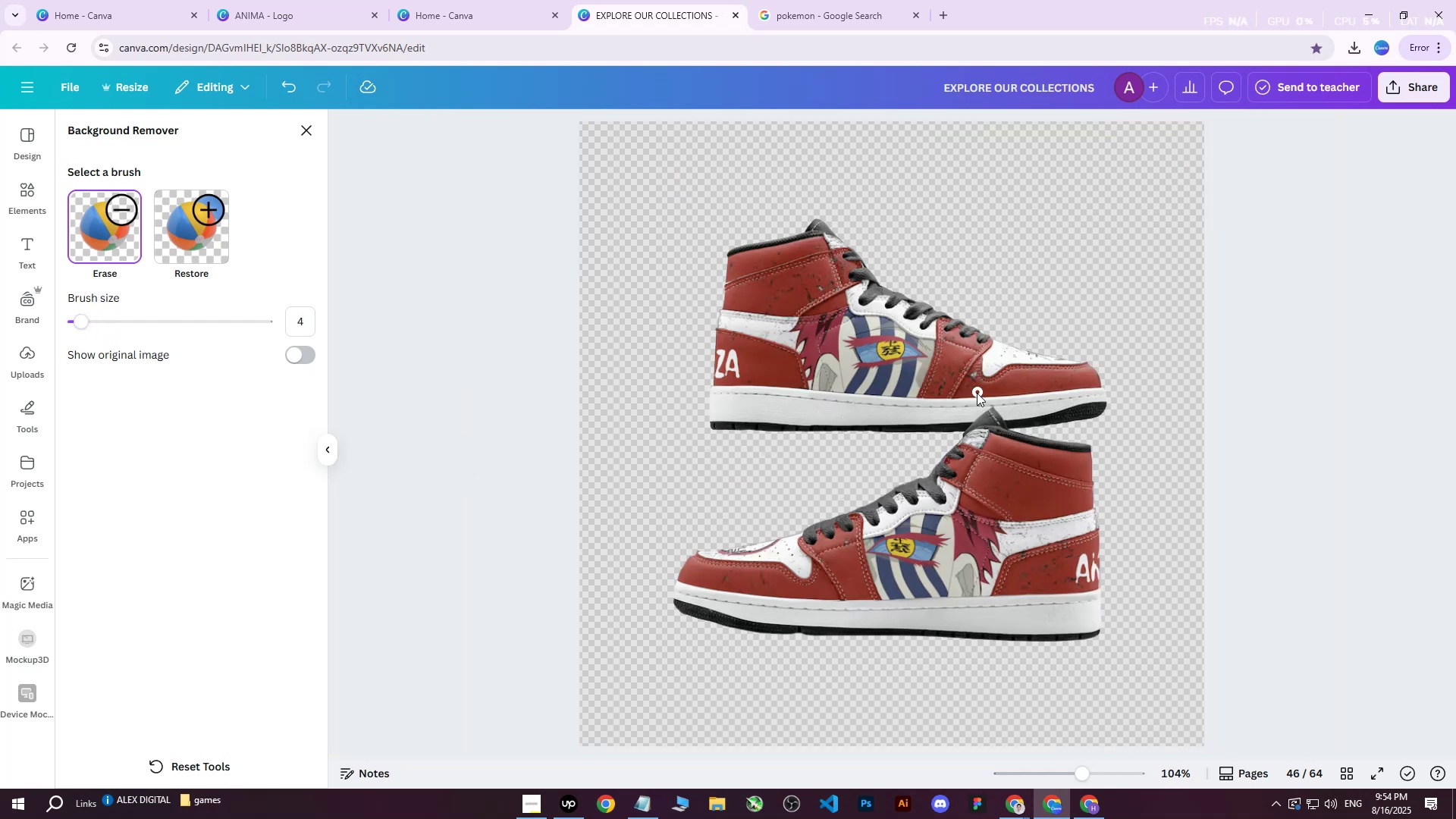 
left_click_drag(start_coordinate=[943, 436], to_coordinate=[1021, 410])
 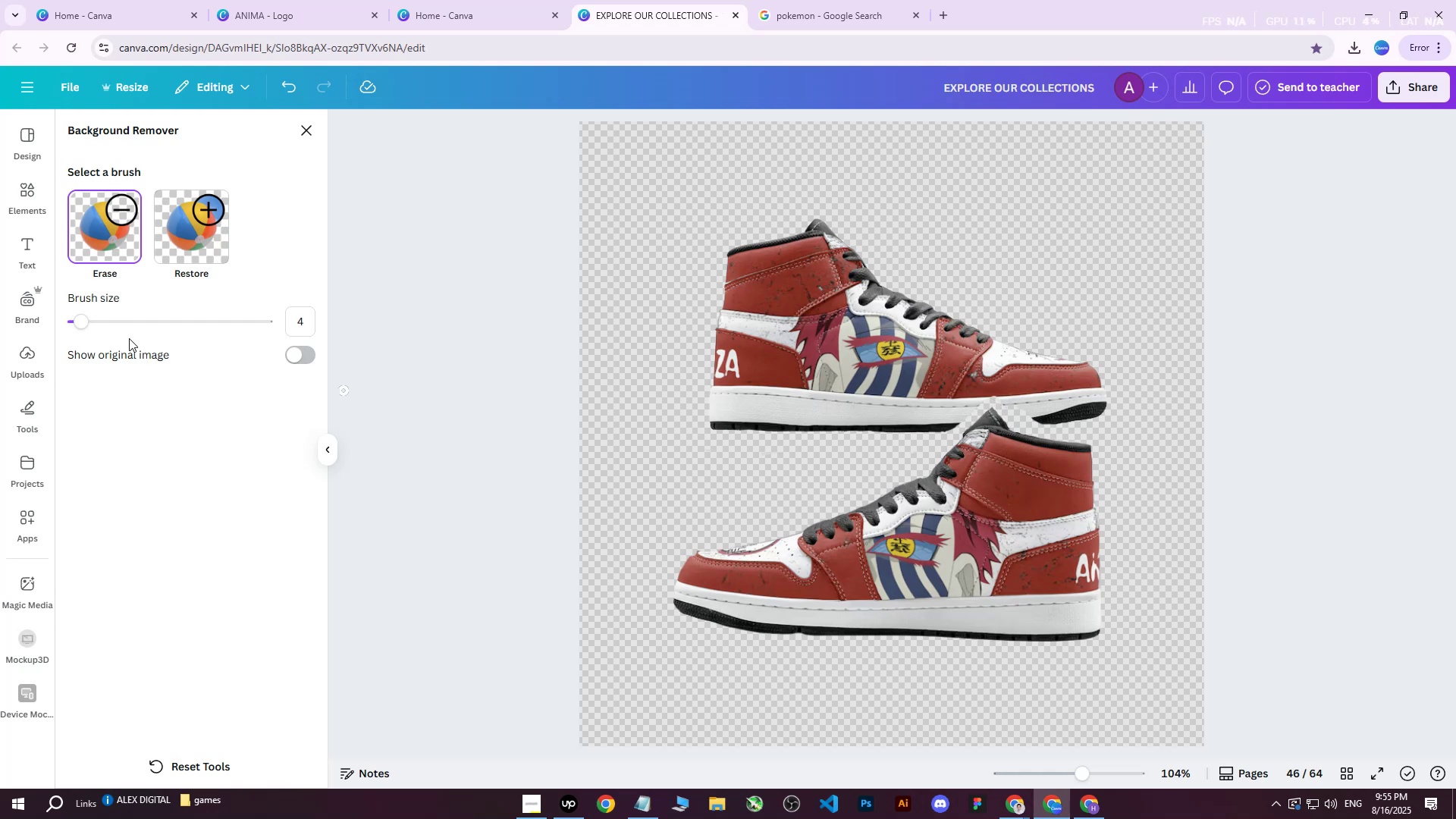 
left_click_drag(start_coordinate=[86, 326], to_coordinate=[100, 328])
 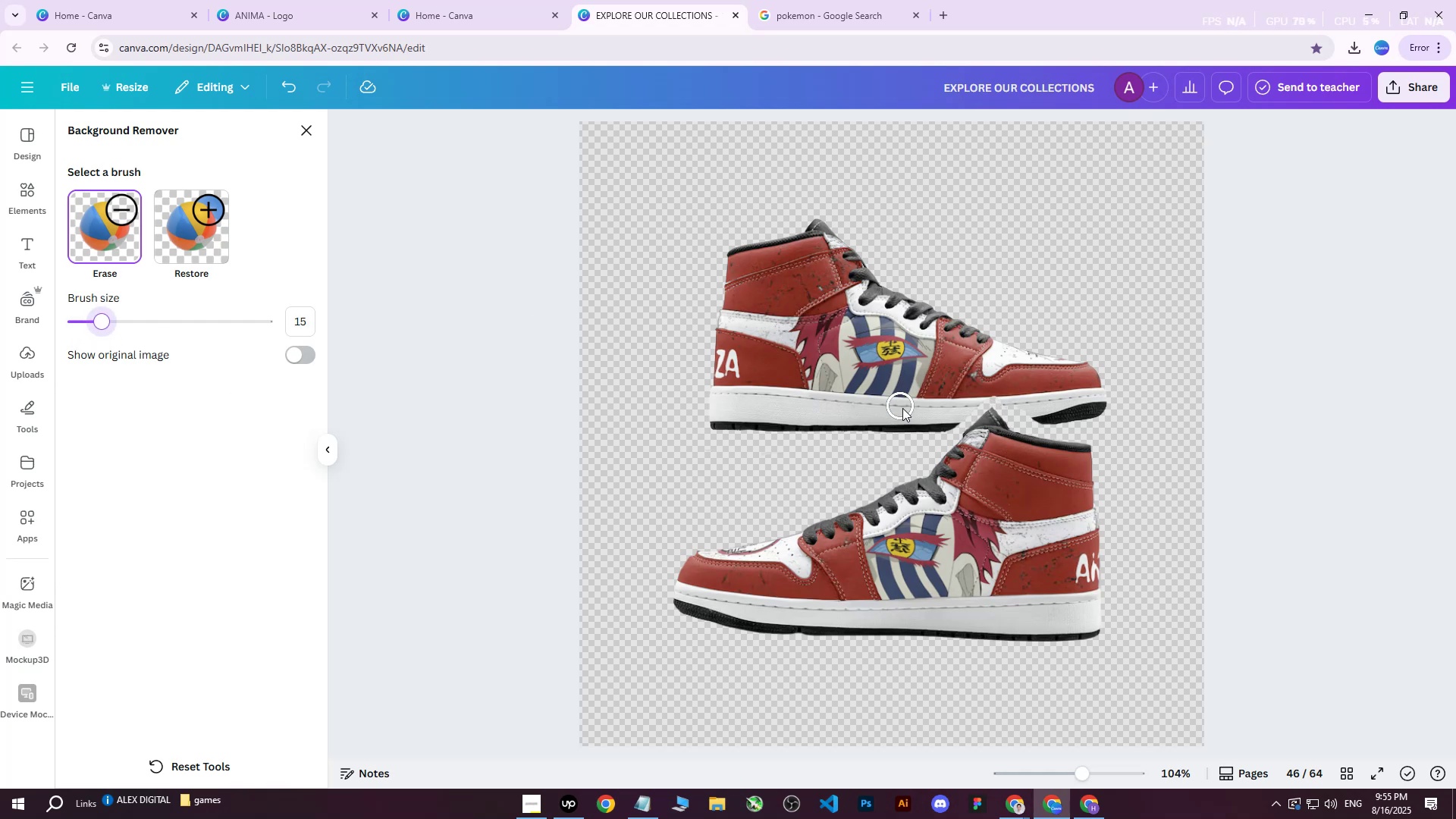 
left_click_drag(start_coordinate=[967, 405], to_coordinate=[734, 309])
 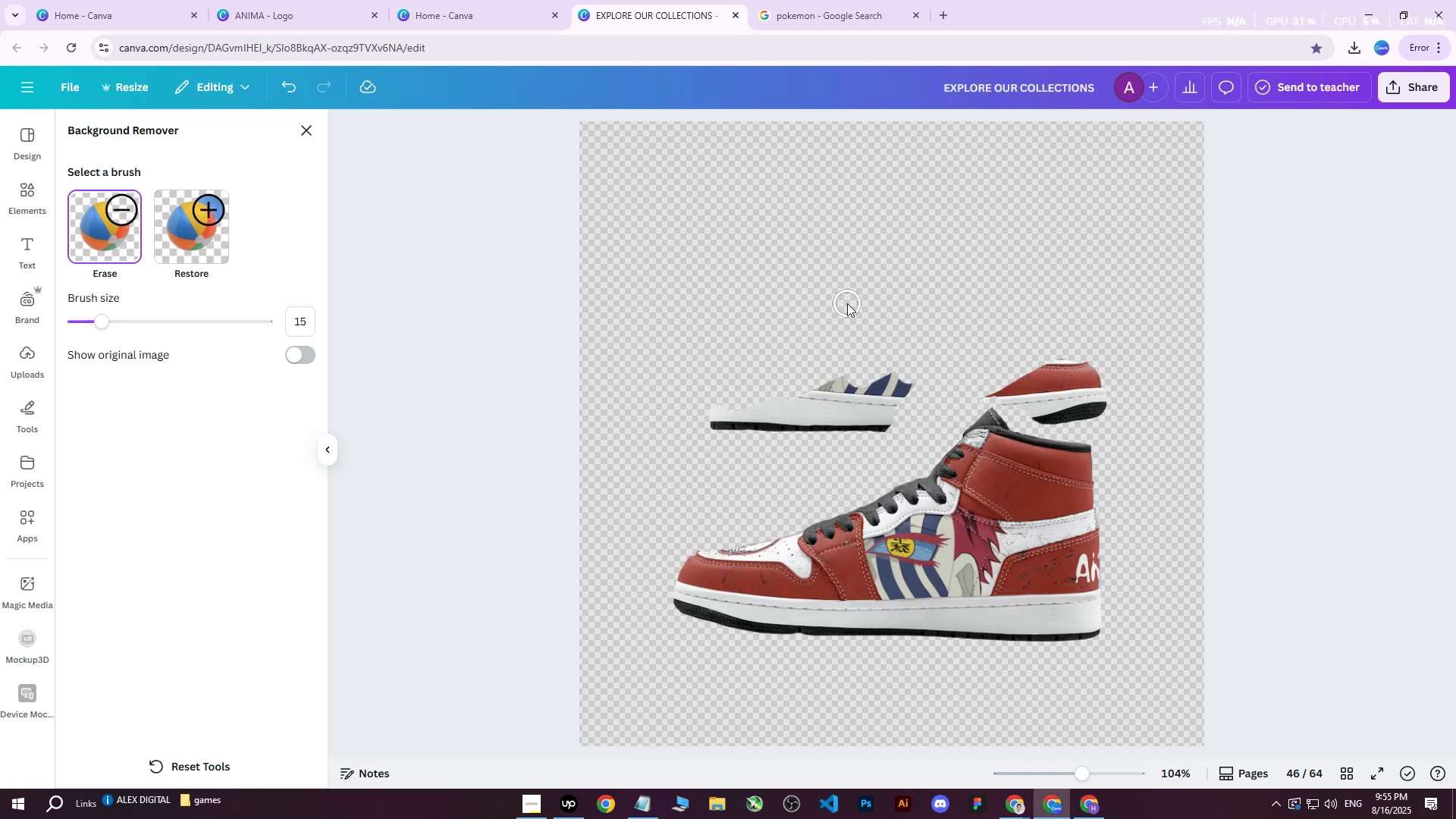 
left_click_drag(start_coordinate=[770, 345], to_coordinate=[710, 380])
 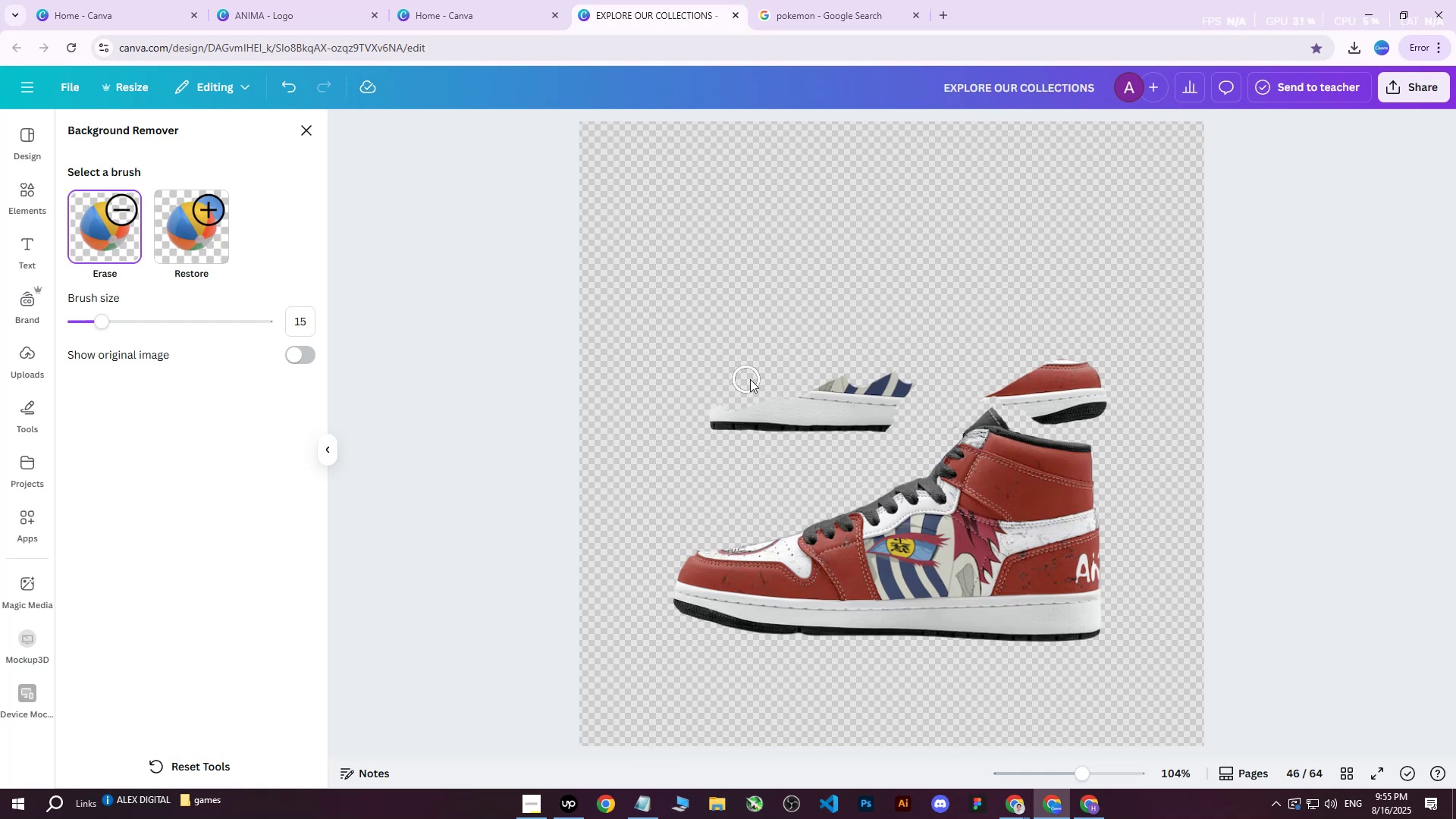 
left_click_drag(start_coordinate=[755, 382], to_coordinate=[829, 419])
 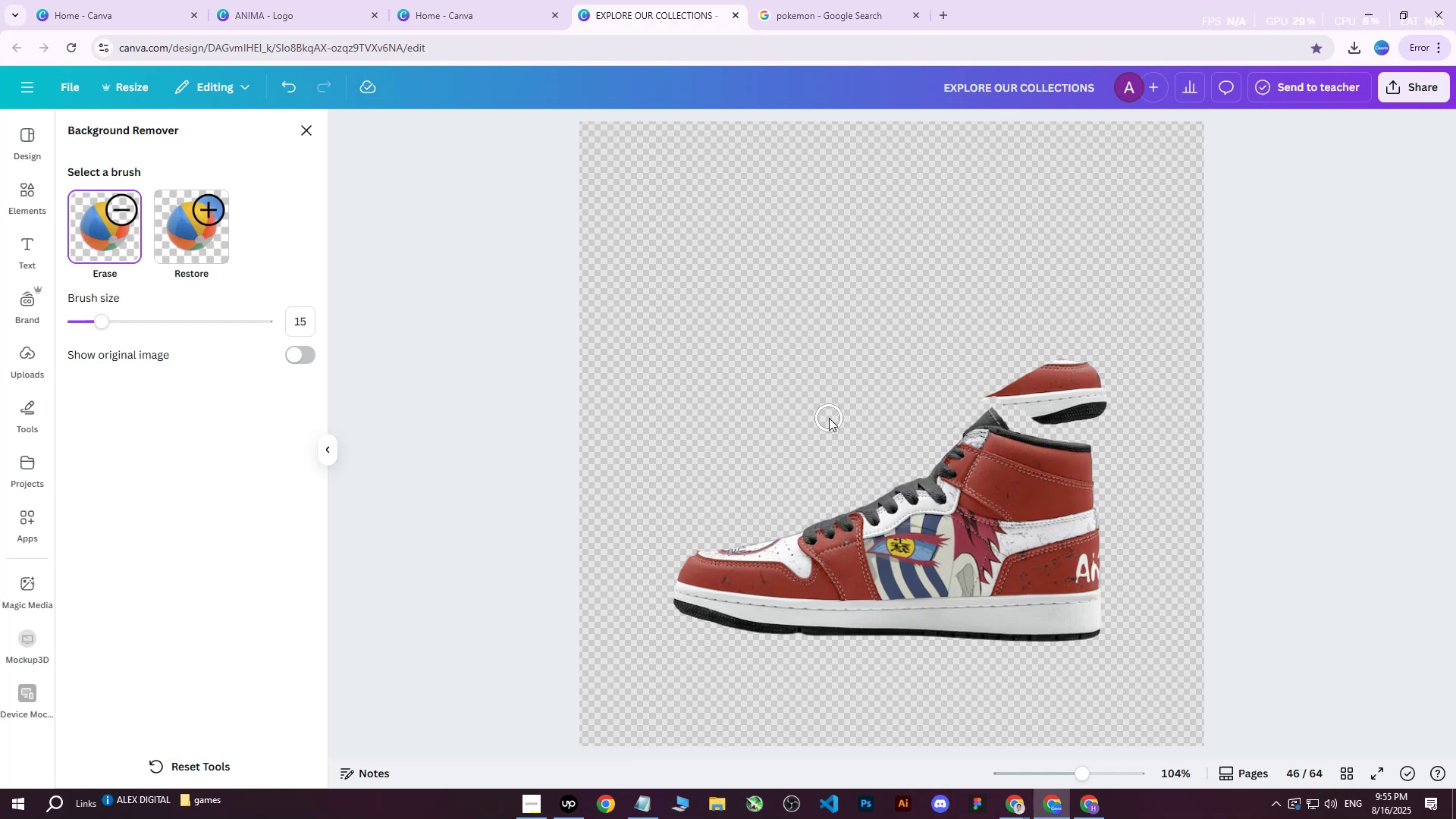 
left_click_drag(start_coordinate=[829, 418], to_coordinate=[798, 431])
 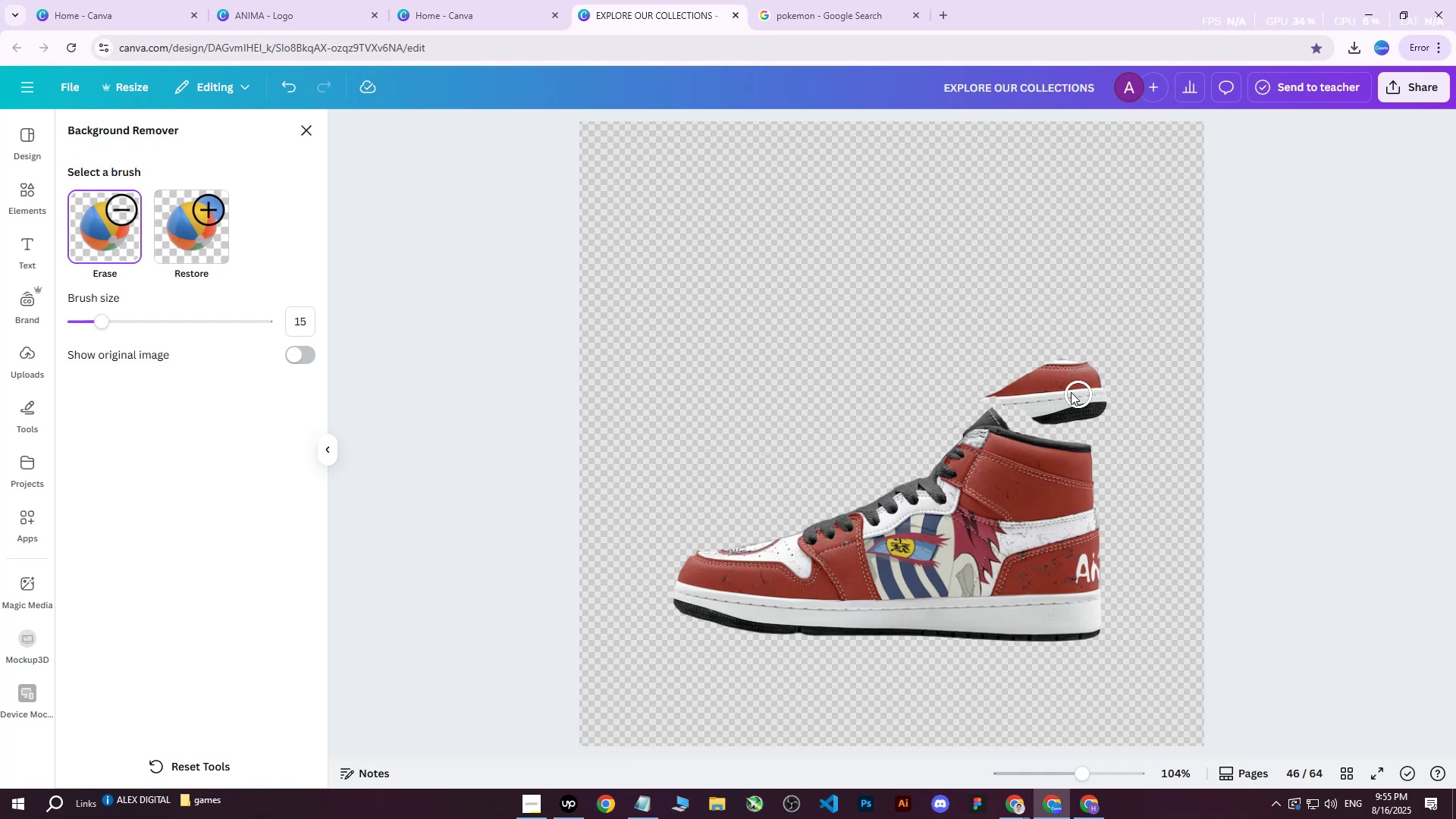 
left_click_drag(start_coordinate=[990, 378], to_coordinate=[1074, 322])
 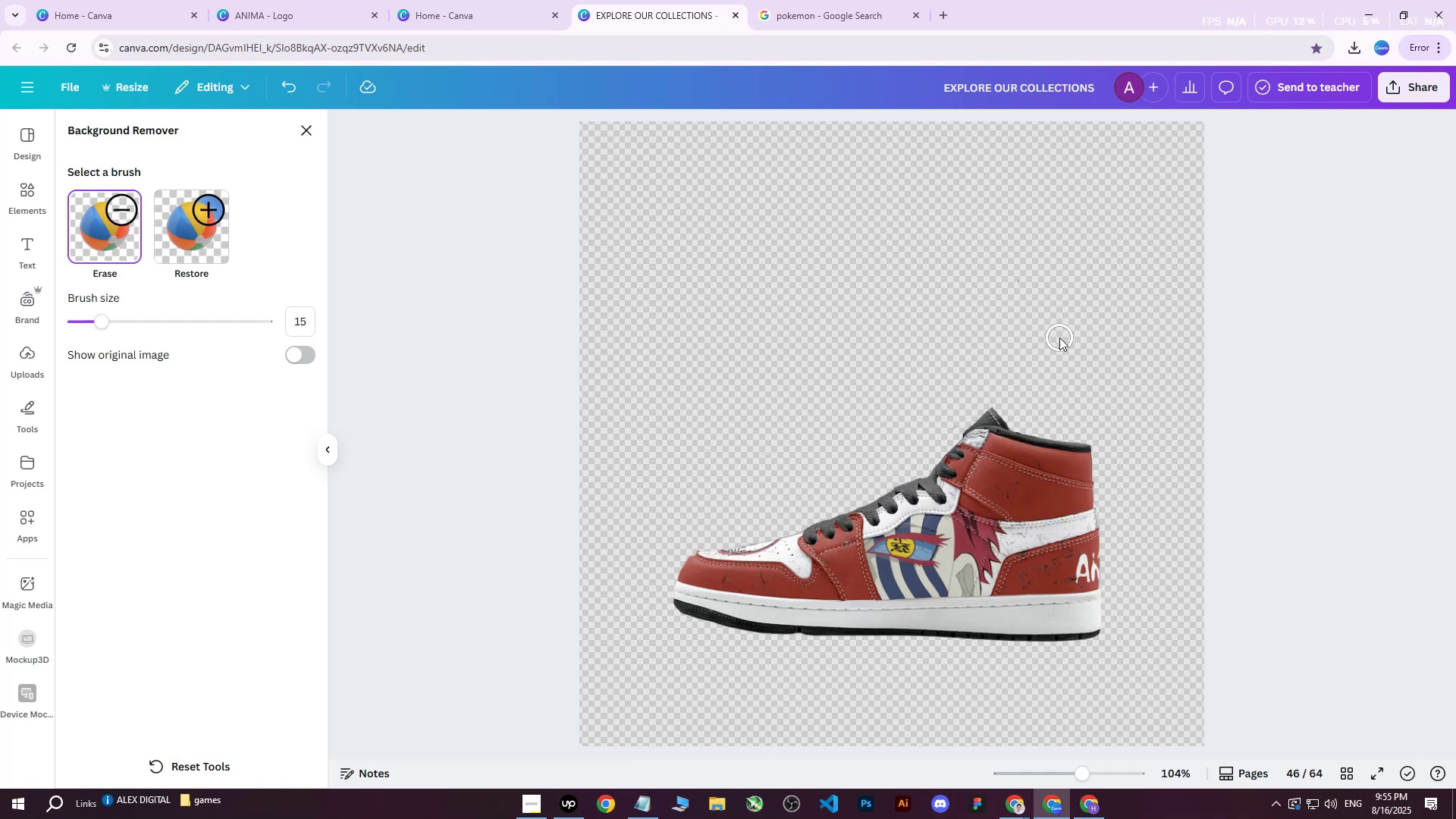 
scroll: coordinate [1059, 337], scroll_direction: down, amount: 1.0
 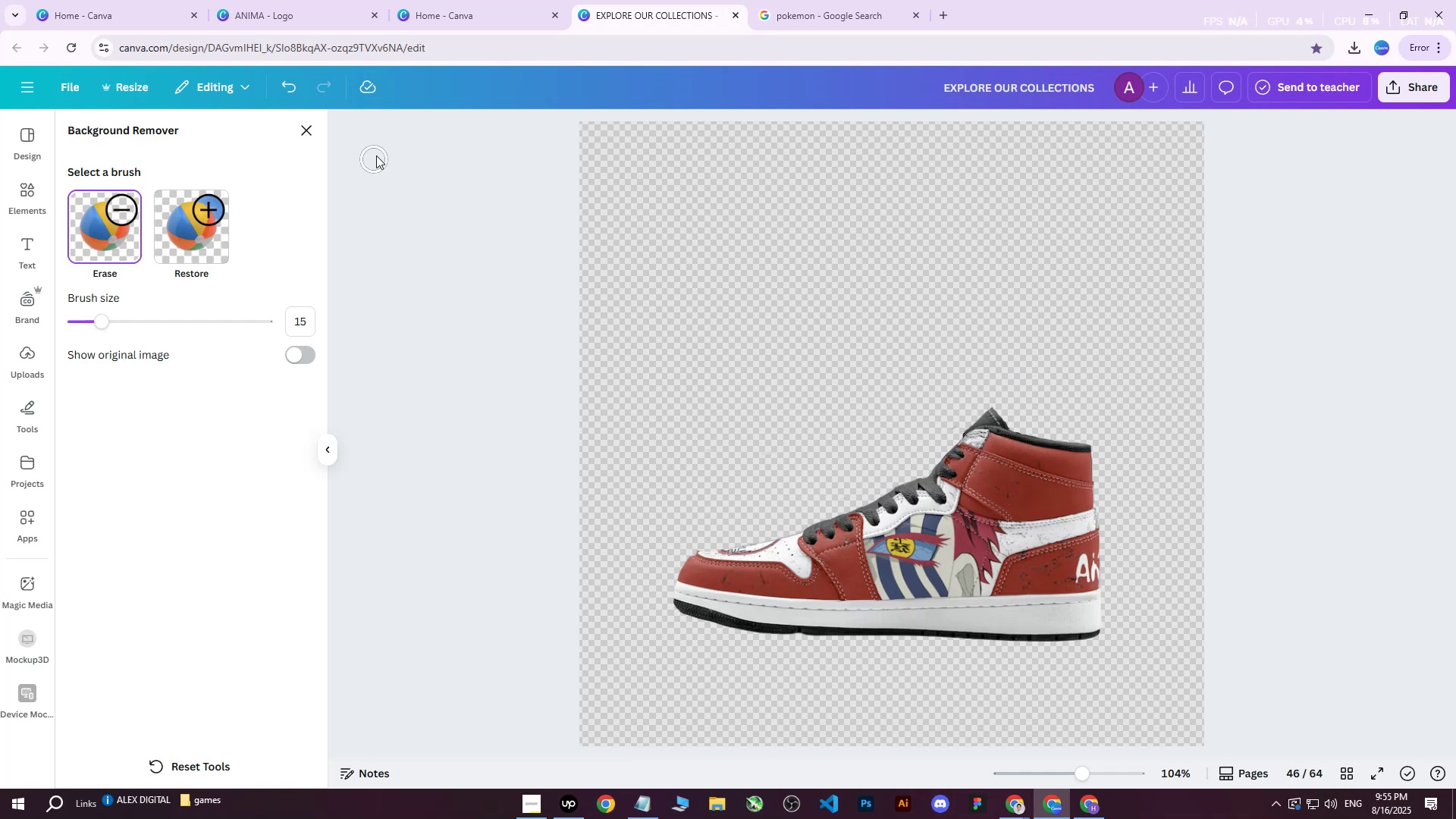 
left_click([303, 129])
 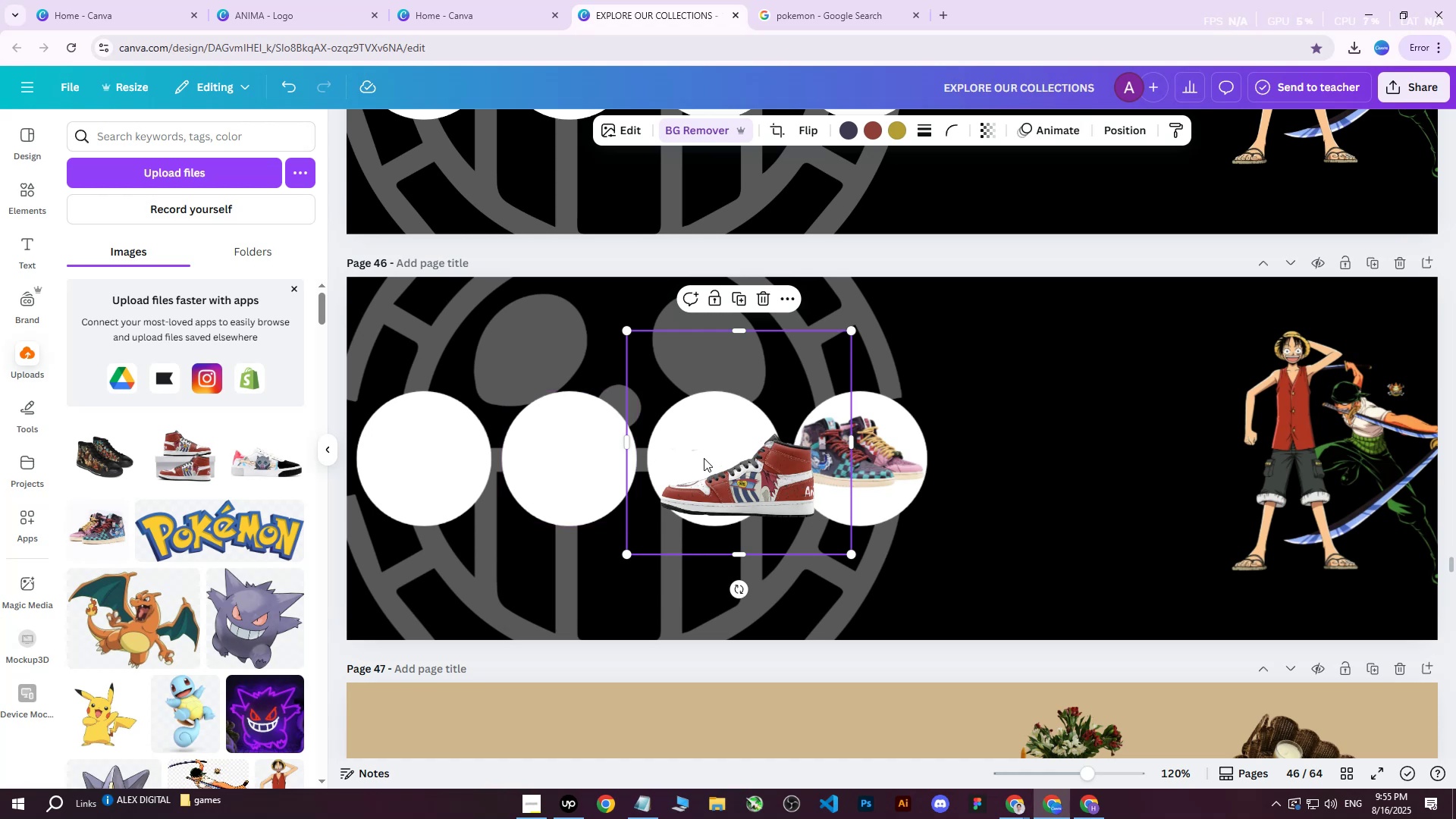 
left_click_drag(start_coordinate=[767, 469], to_coordinate=[792, 472])
 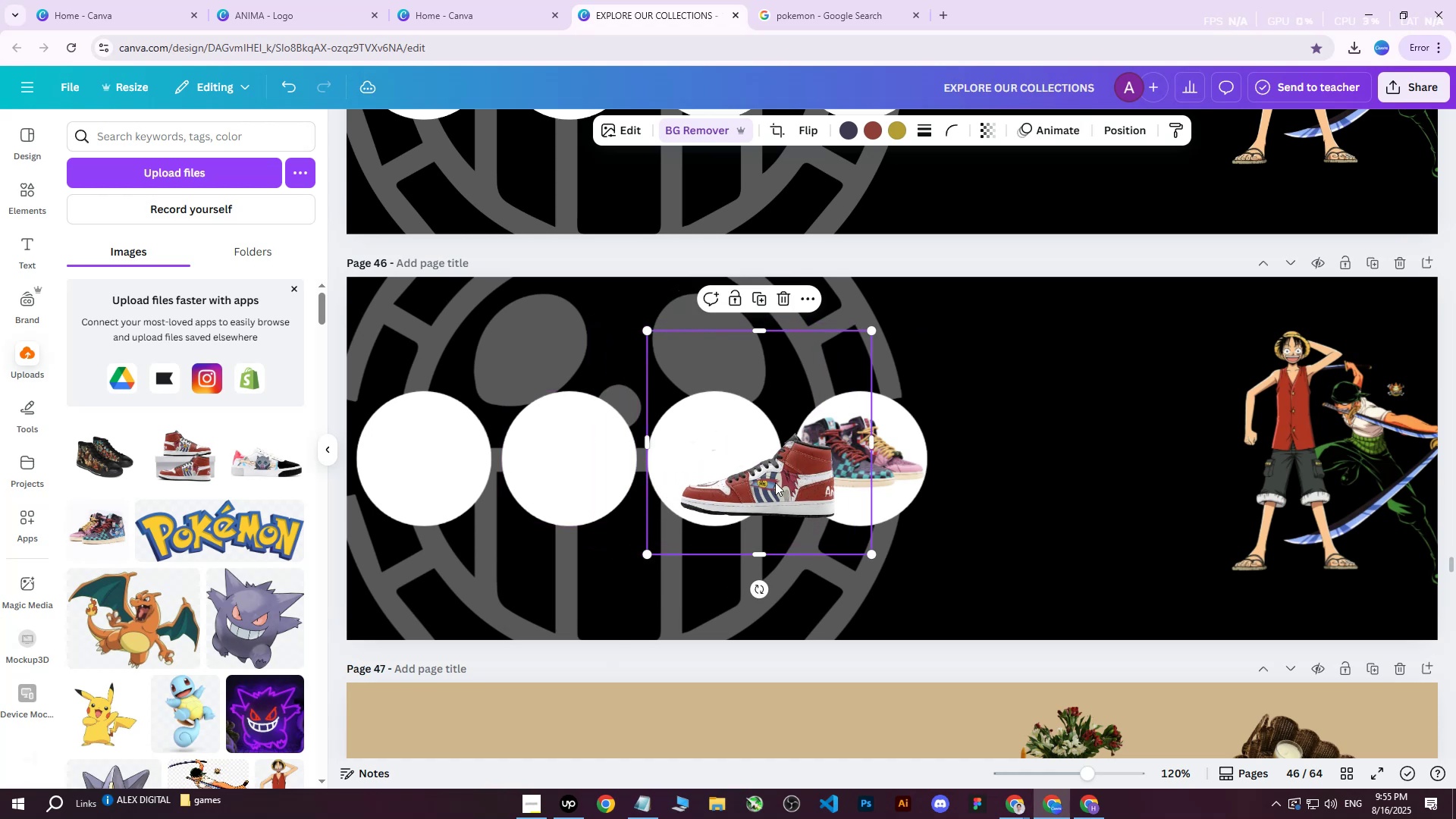 
double_click([775, 482])
 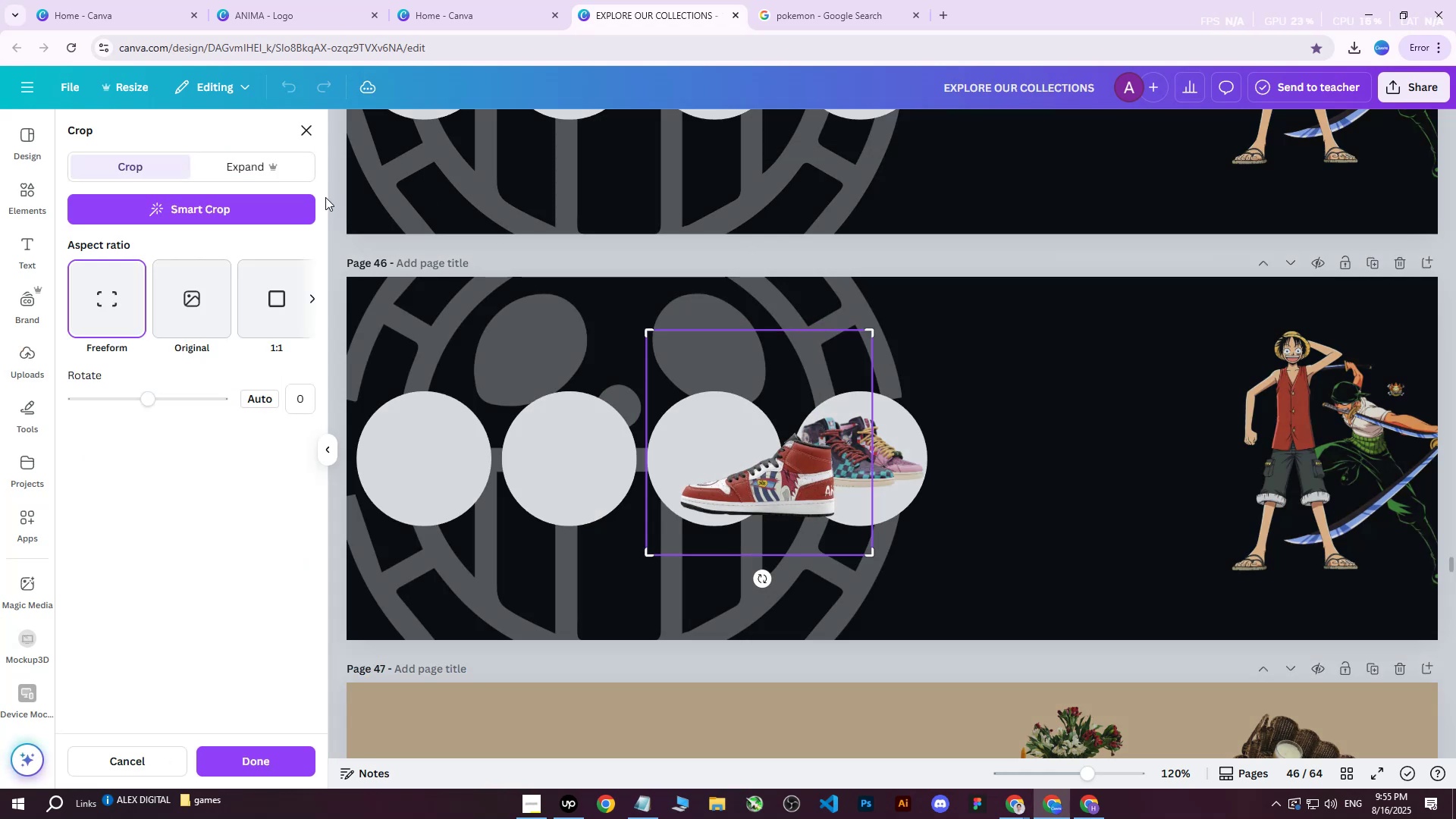 
left_click([976, 381])
 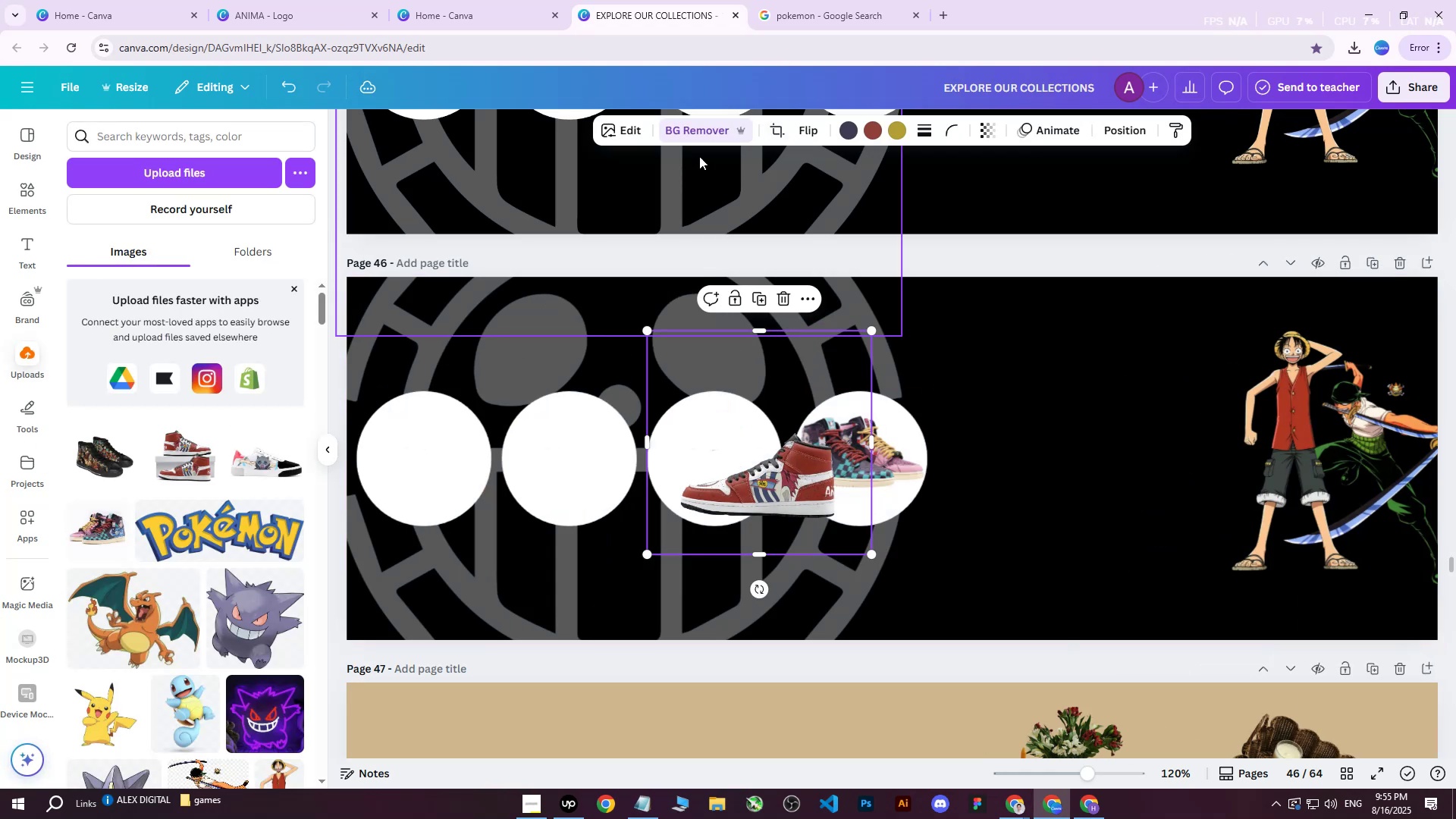 
left_click([693, 124])
 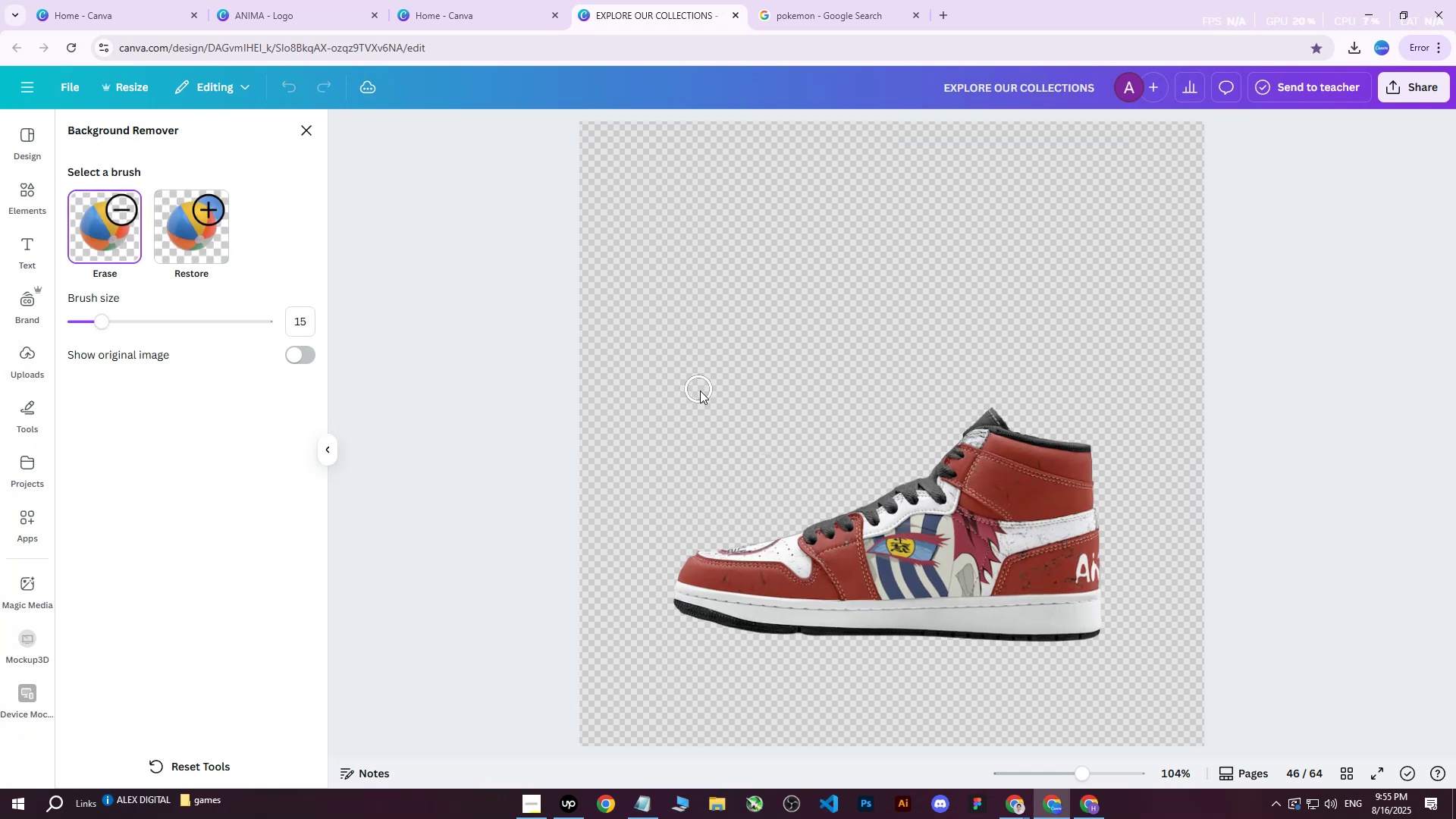 
left_click_drag(start_coordinate=[780, 365], to_coordinate=[710, 244])
 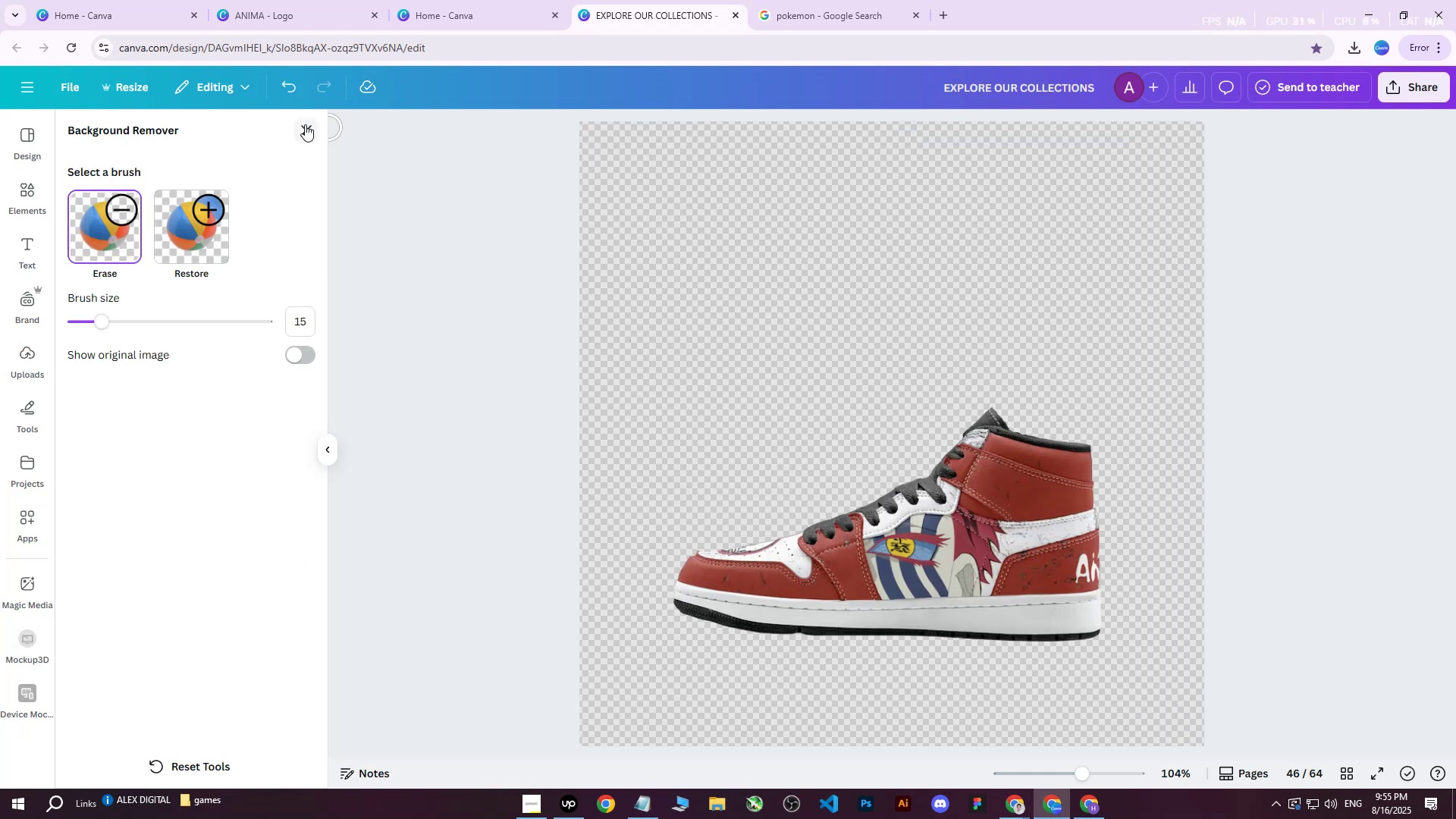 
left_click([303, 125])
 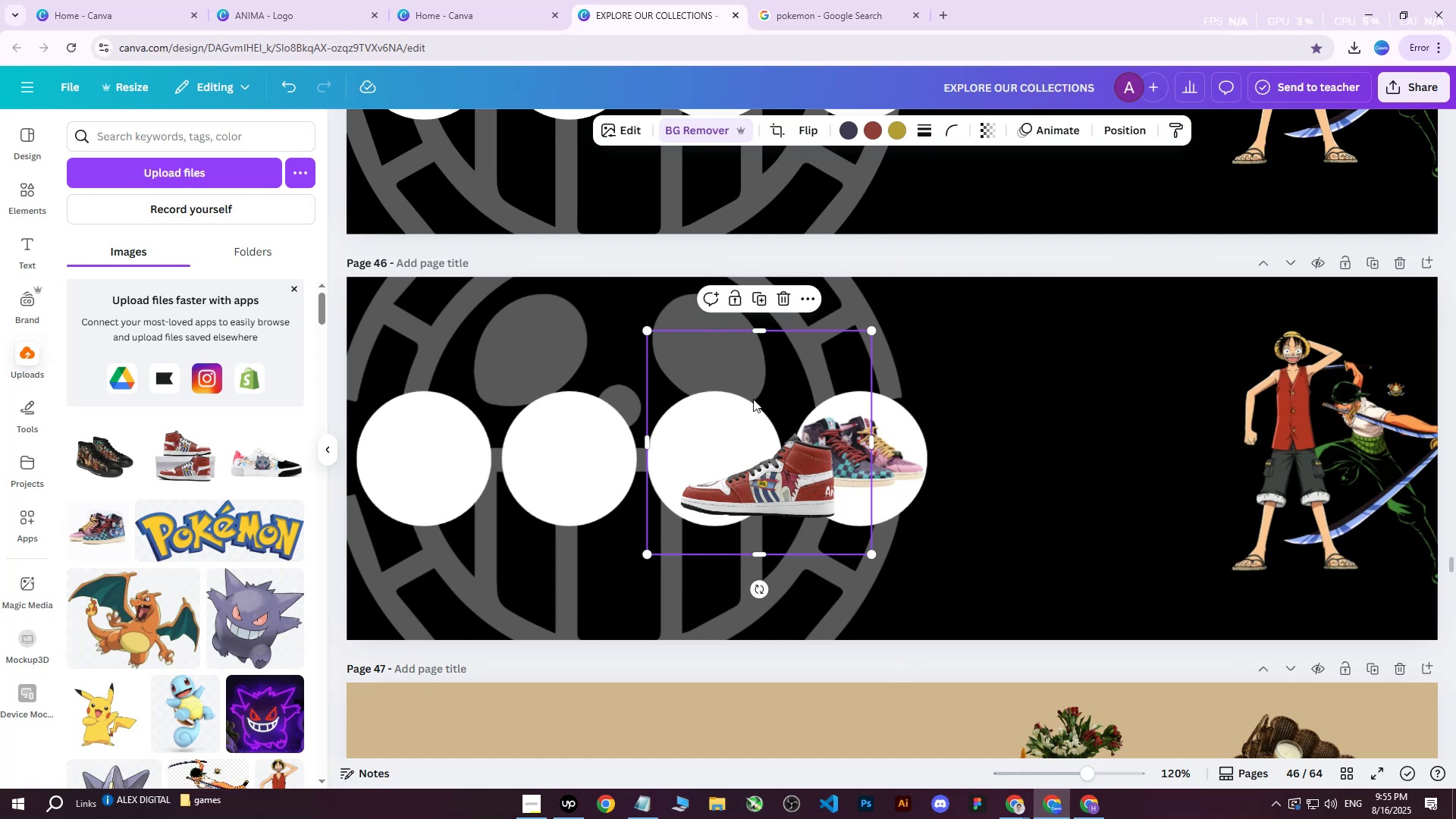 
left_click_drag(start_coordinate=[764, 447], to_coordinate=[700, 425])
 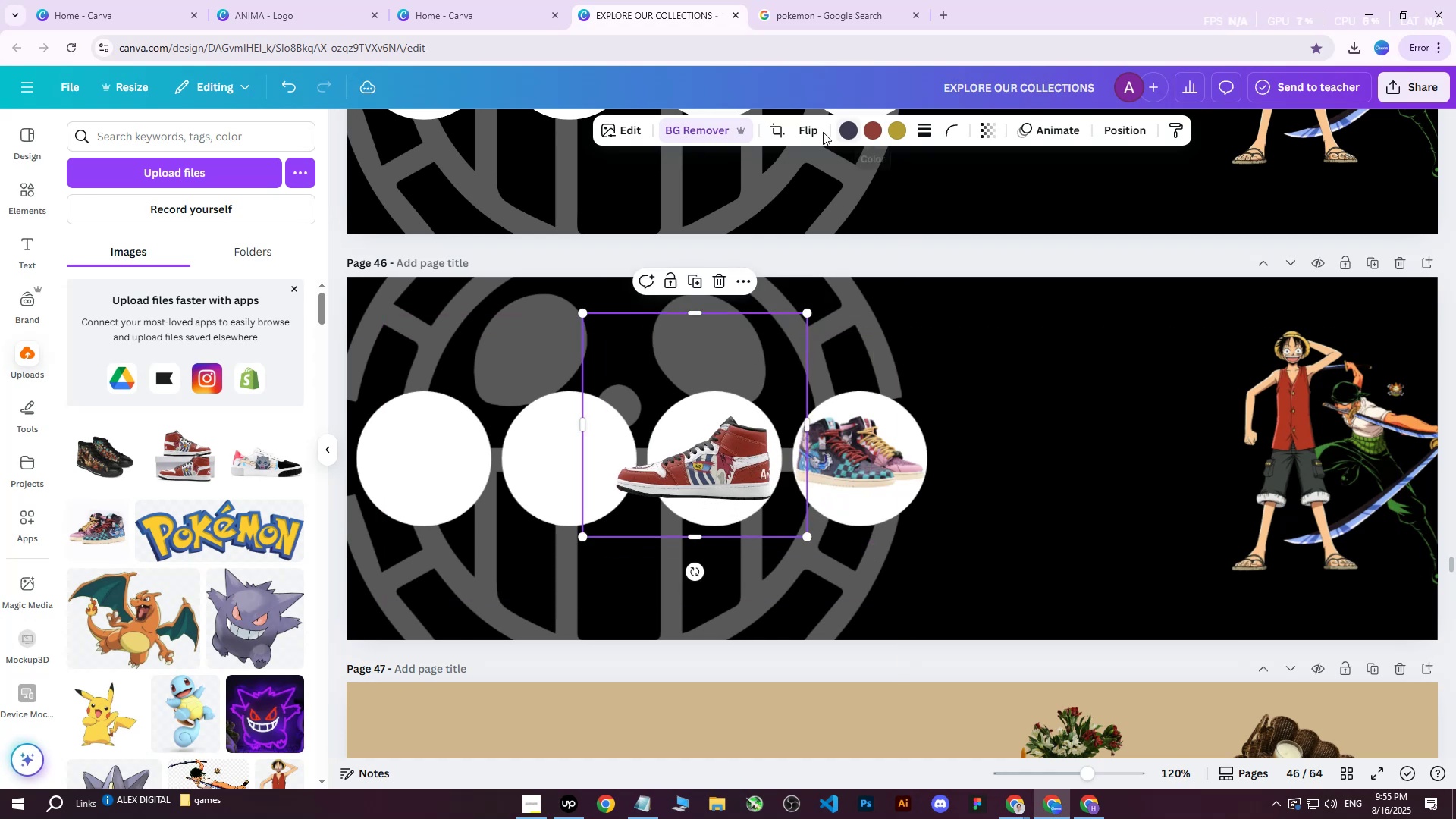 
double_click([807, 171])
 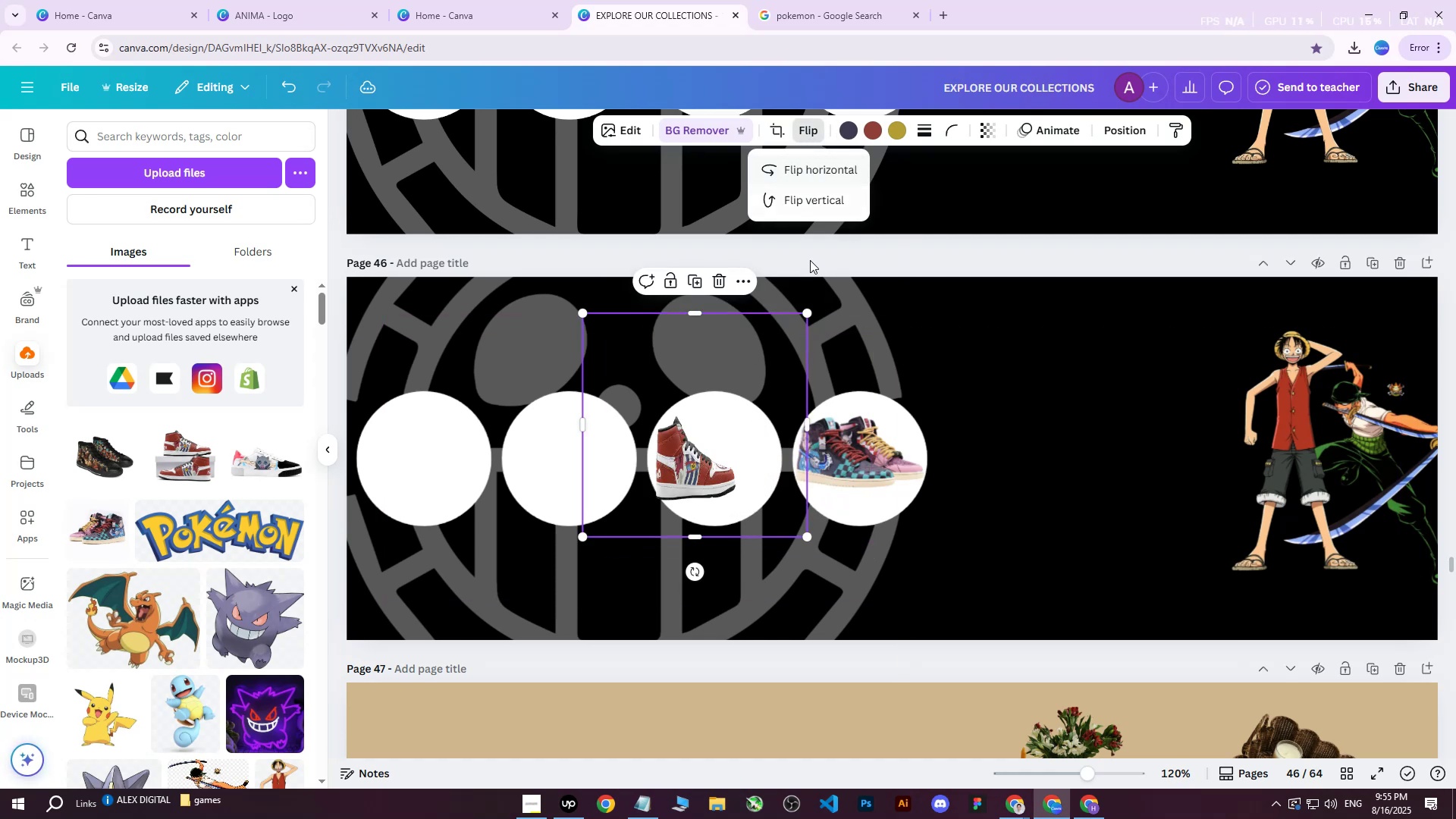 
hold_key(key=ControlLeft, duration=0.58)
scroll: coordinate [718, 438], scroll_direction: up, amount: 3.0
 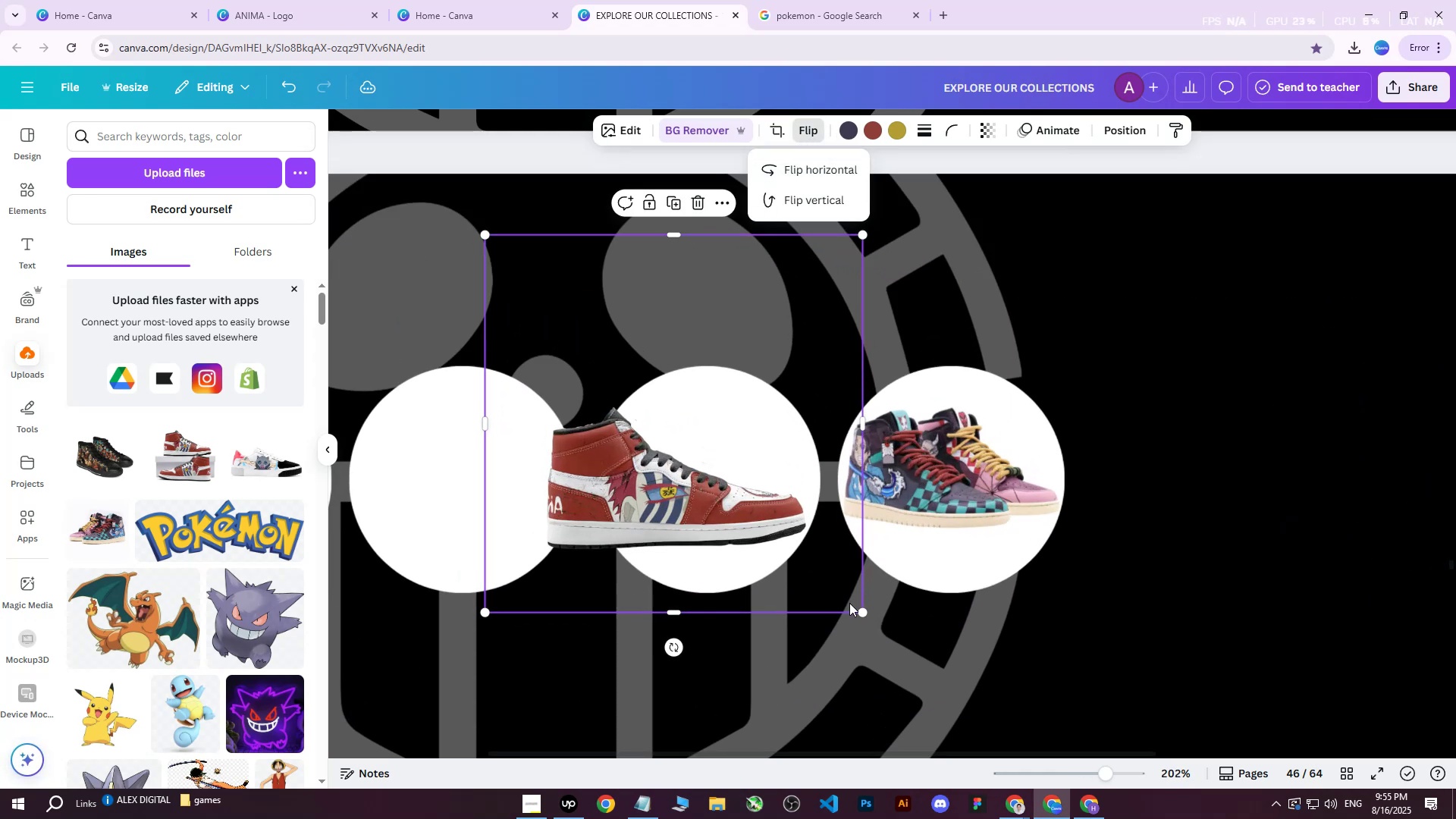 
left_click_drag(start_coordinate=[861, 610], to_coordinate=[687, 467])
 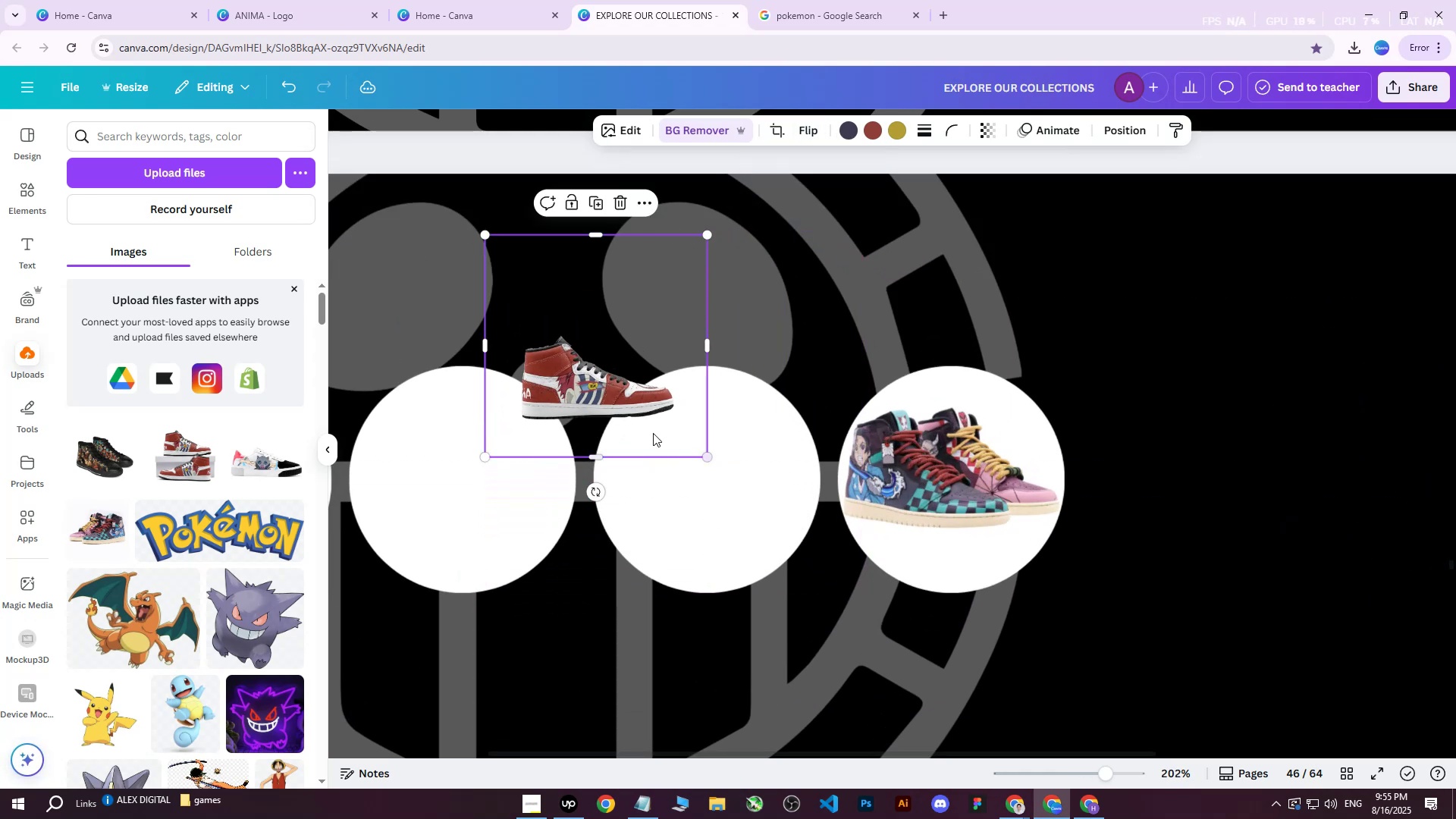 
left_click_drag(start_coordinate=[610, 385], to_coordinate=[720, 447])
 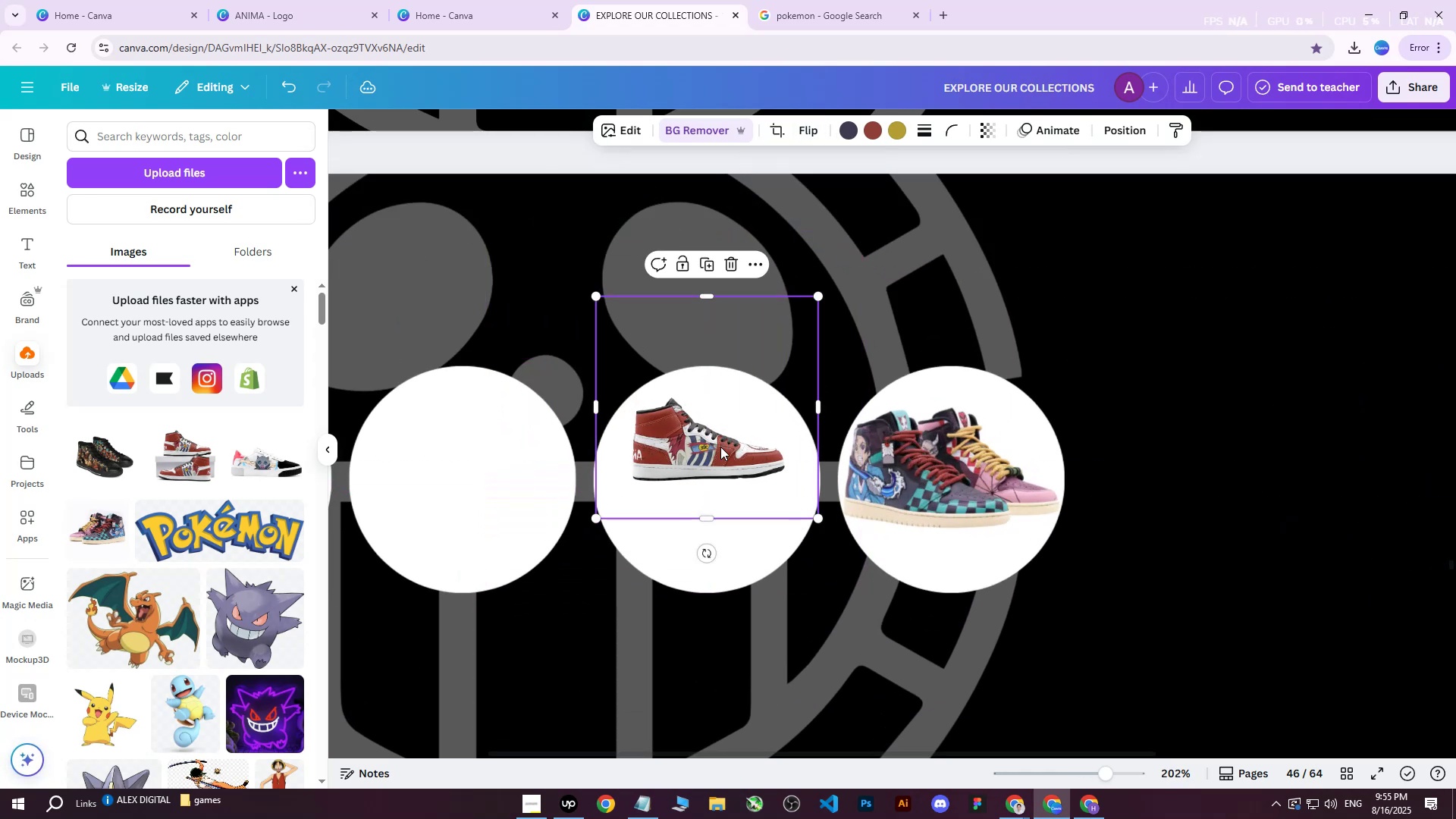 
key(Control+D)
 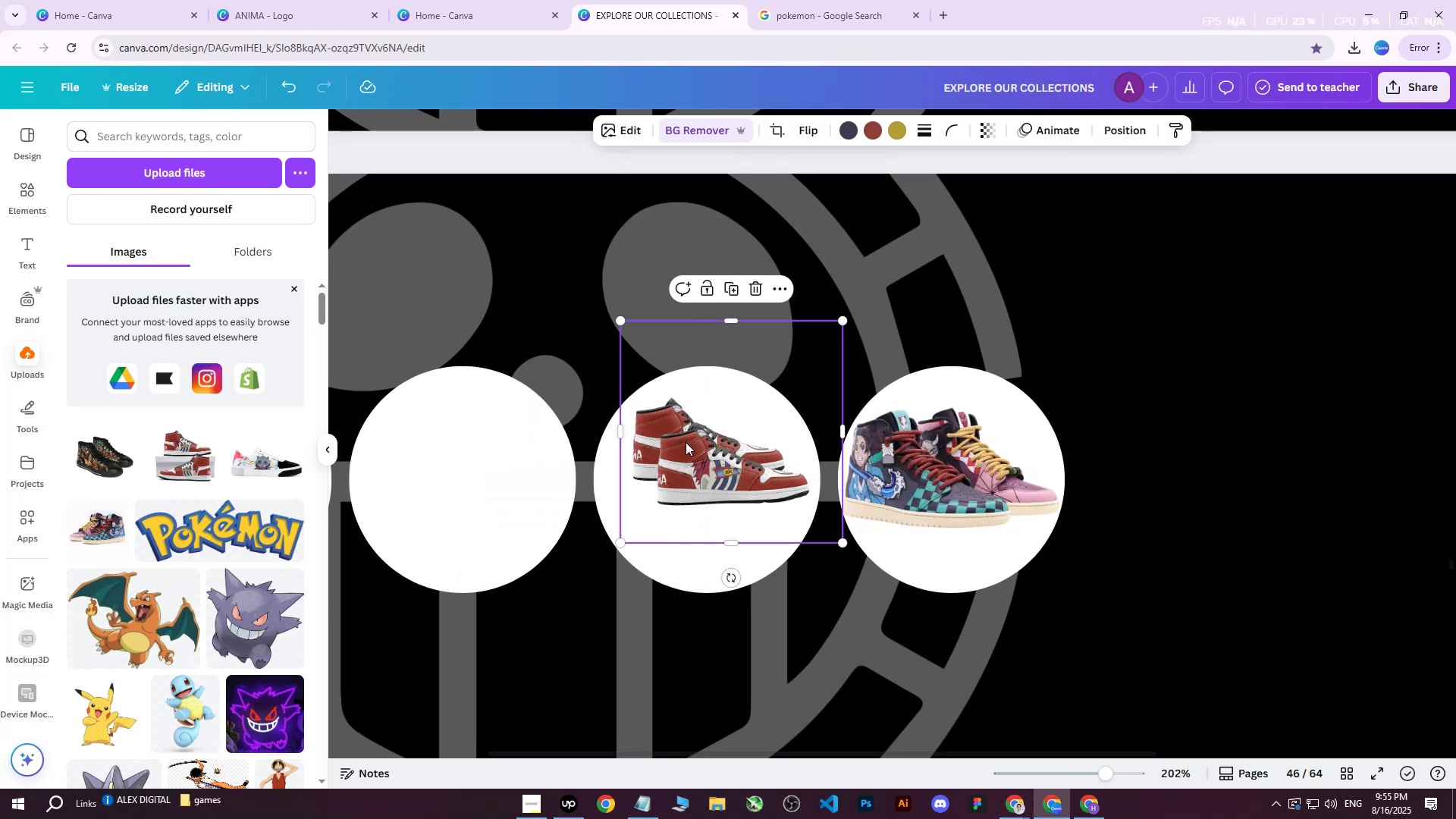 
left_click_drag(start_coordinate=[685, 452], to_coordinate=[673, 457])
 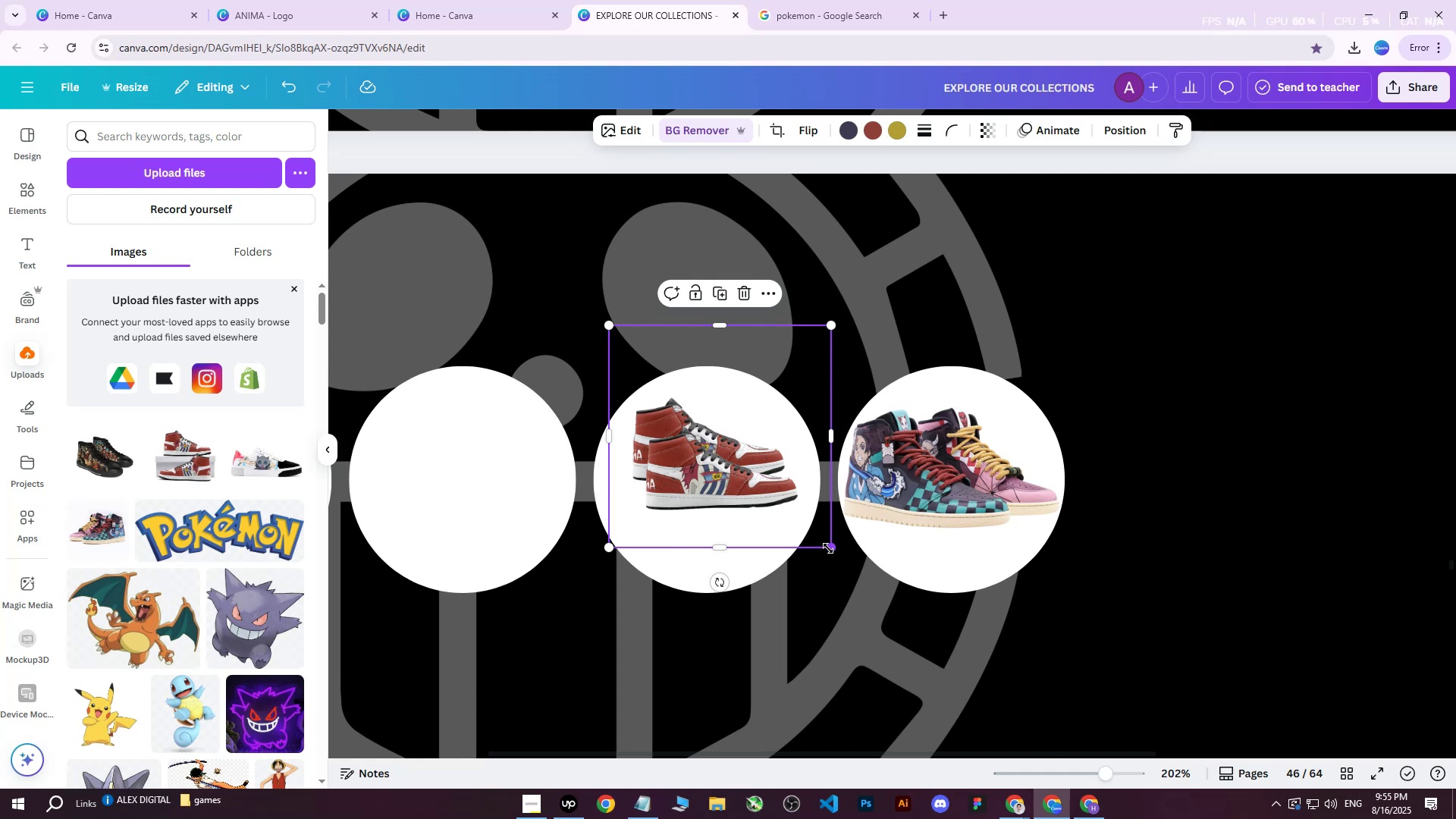 
left_click_drag(start_coordinate=[827, 548], to_coordinate=[882, 584])
 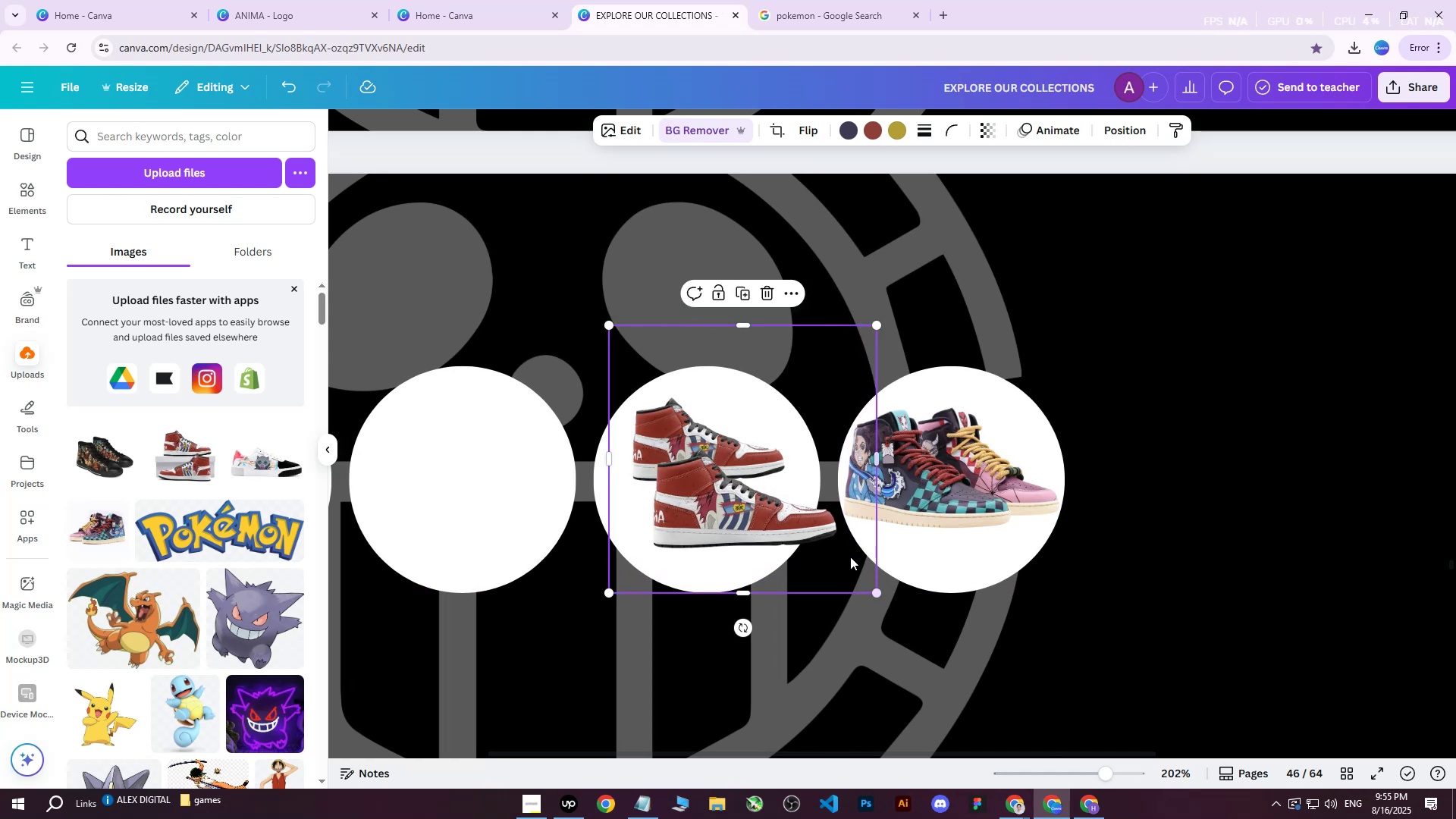 
left_click_drag(start_coordinate=[824, 533], to_coordinate=[799, 514])
 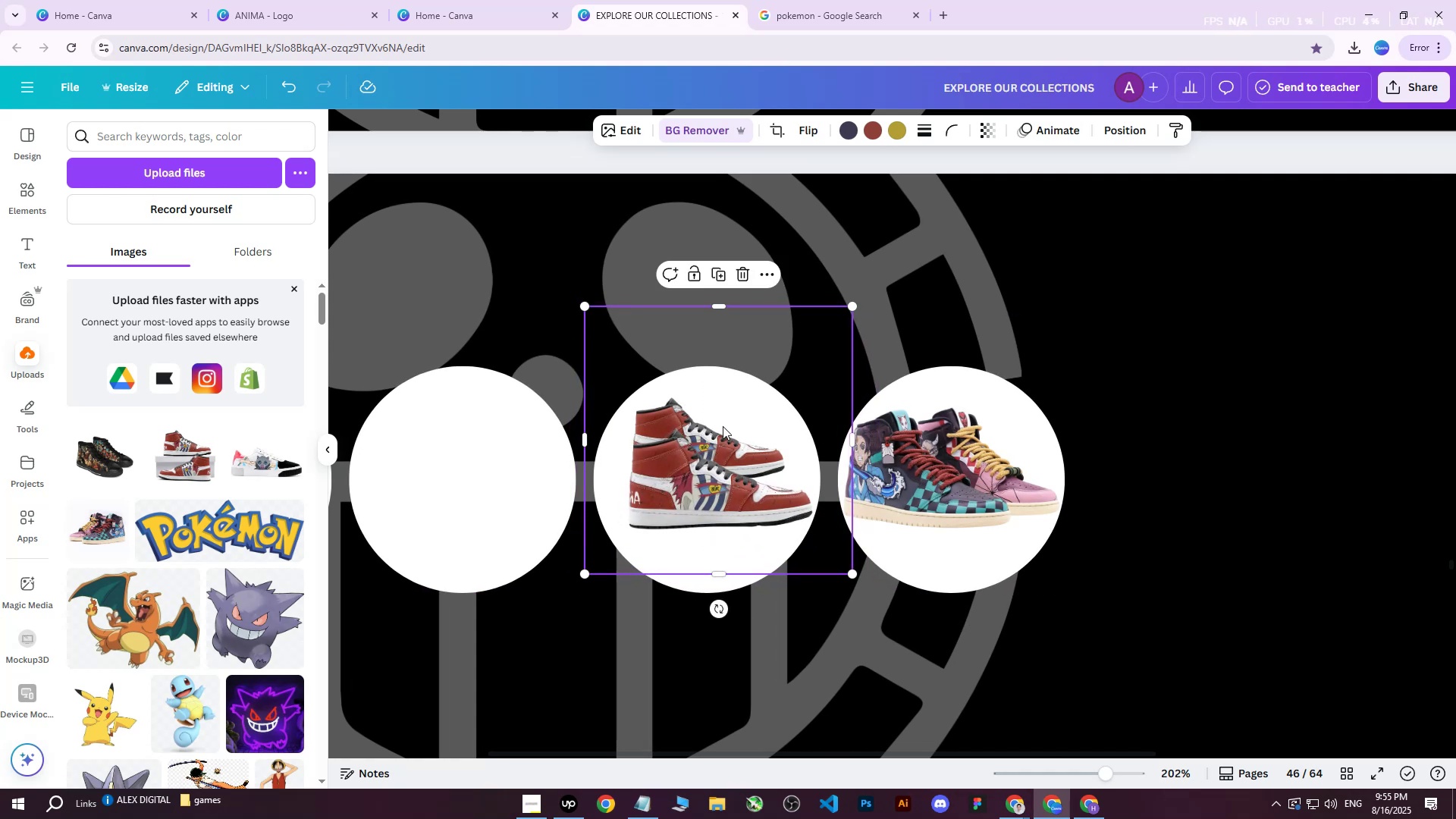 
left_click([754, 439])
 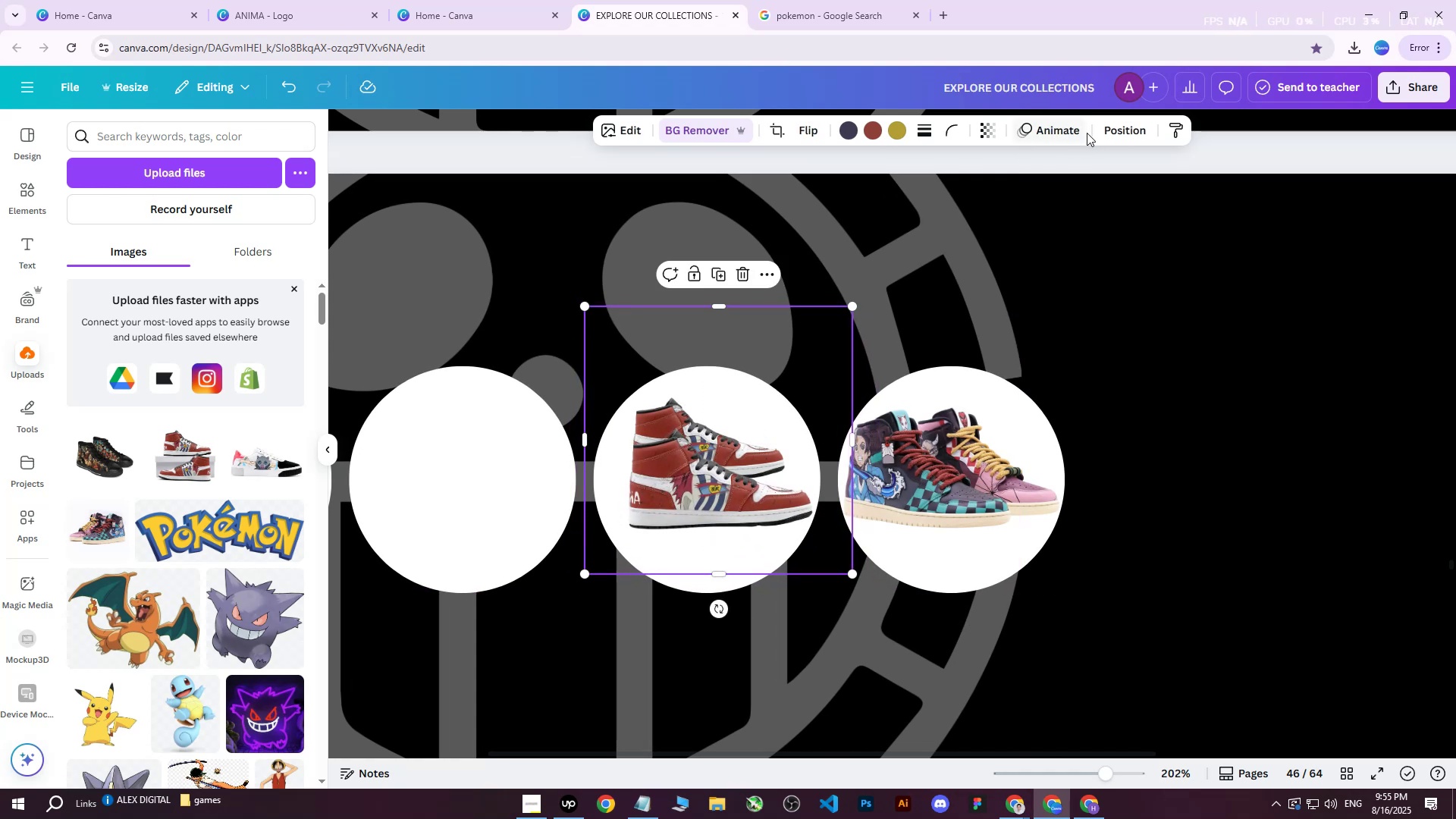 
left_click([1122, 127])
 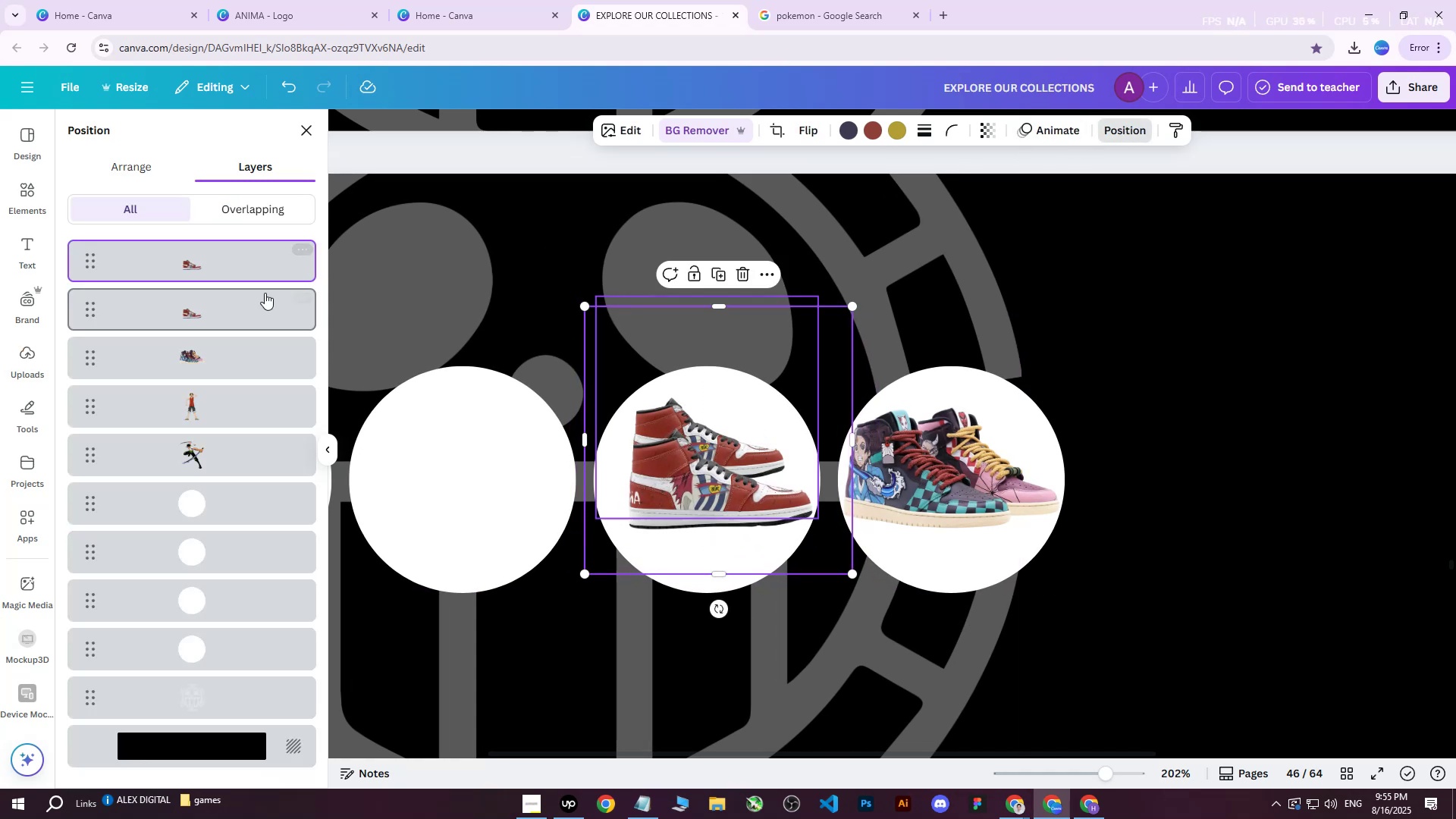 
left_click([234, 307])
 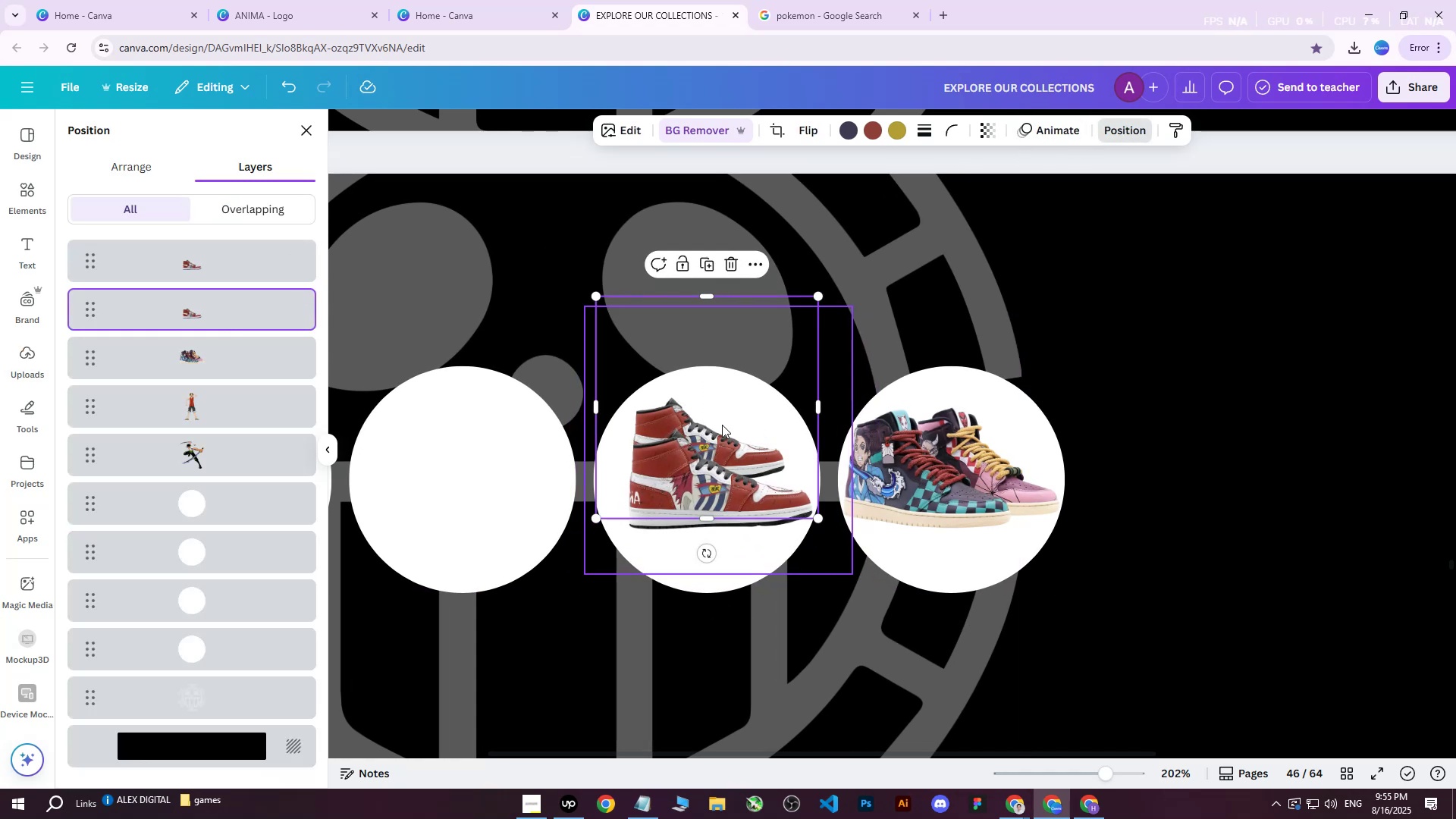 
left_click_drag(start_coordinate=[737, 434], to_coordinate=[725, 435])
 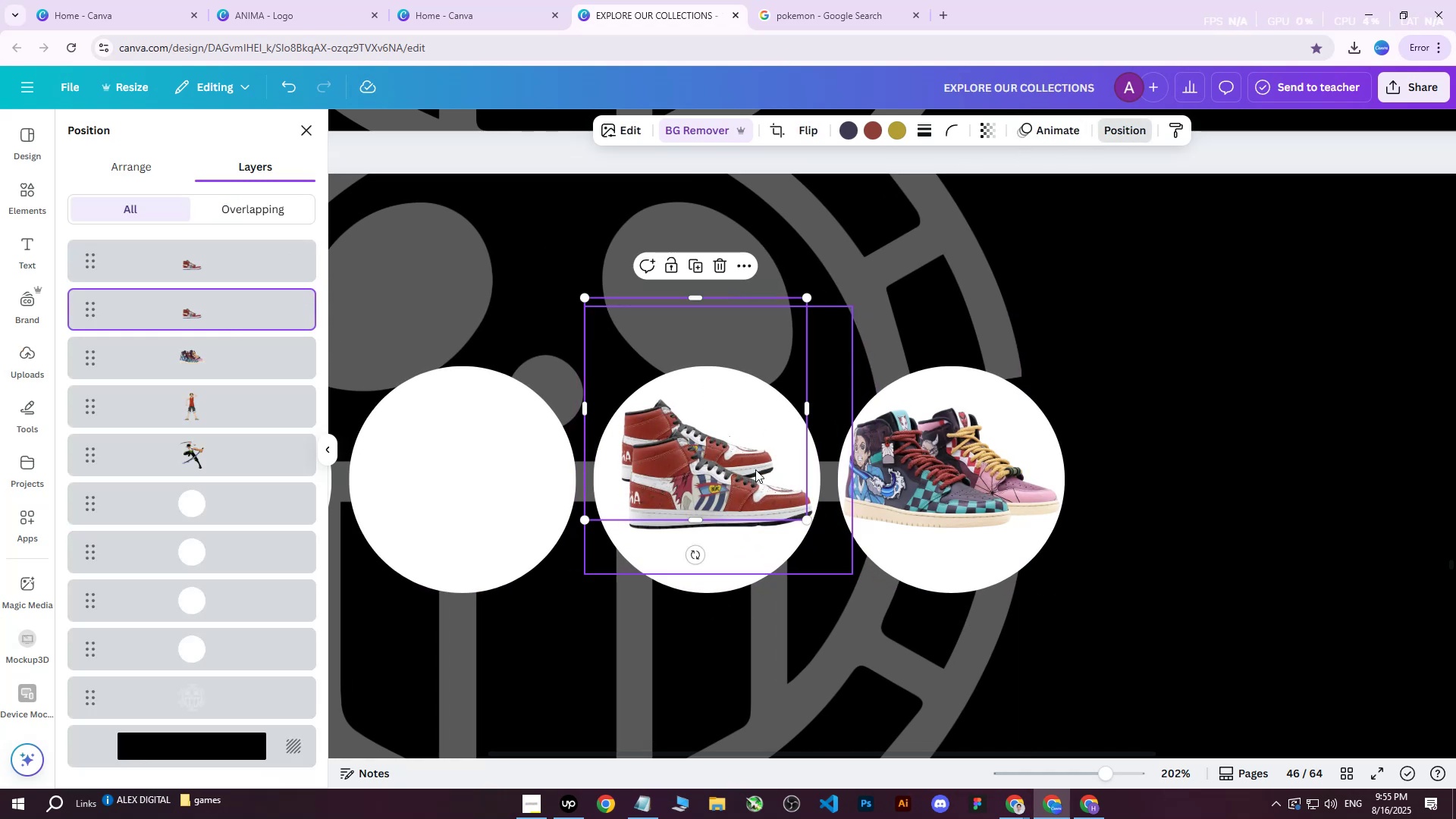 
left_click_drag(start_coordinate=[722, 422], to_coordinate=[738, 362])
 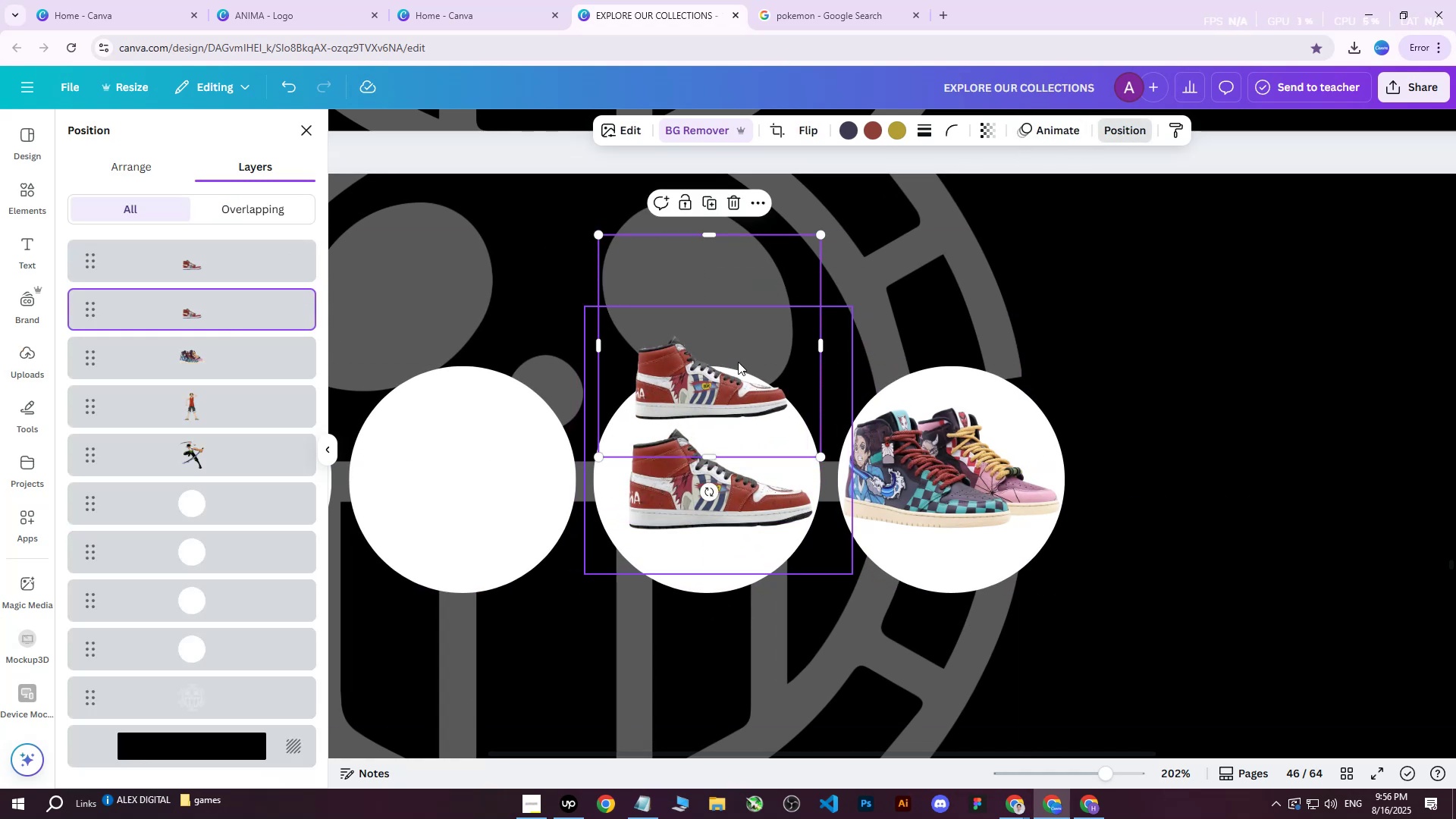 
key(Delete)
 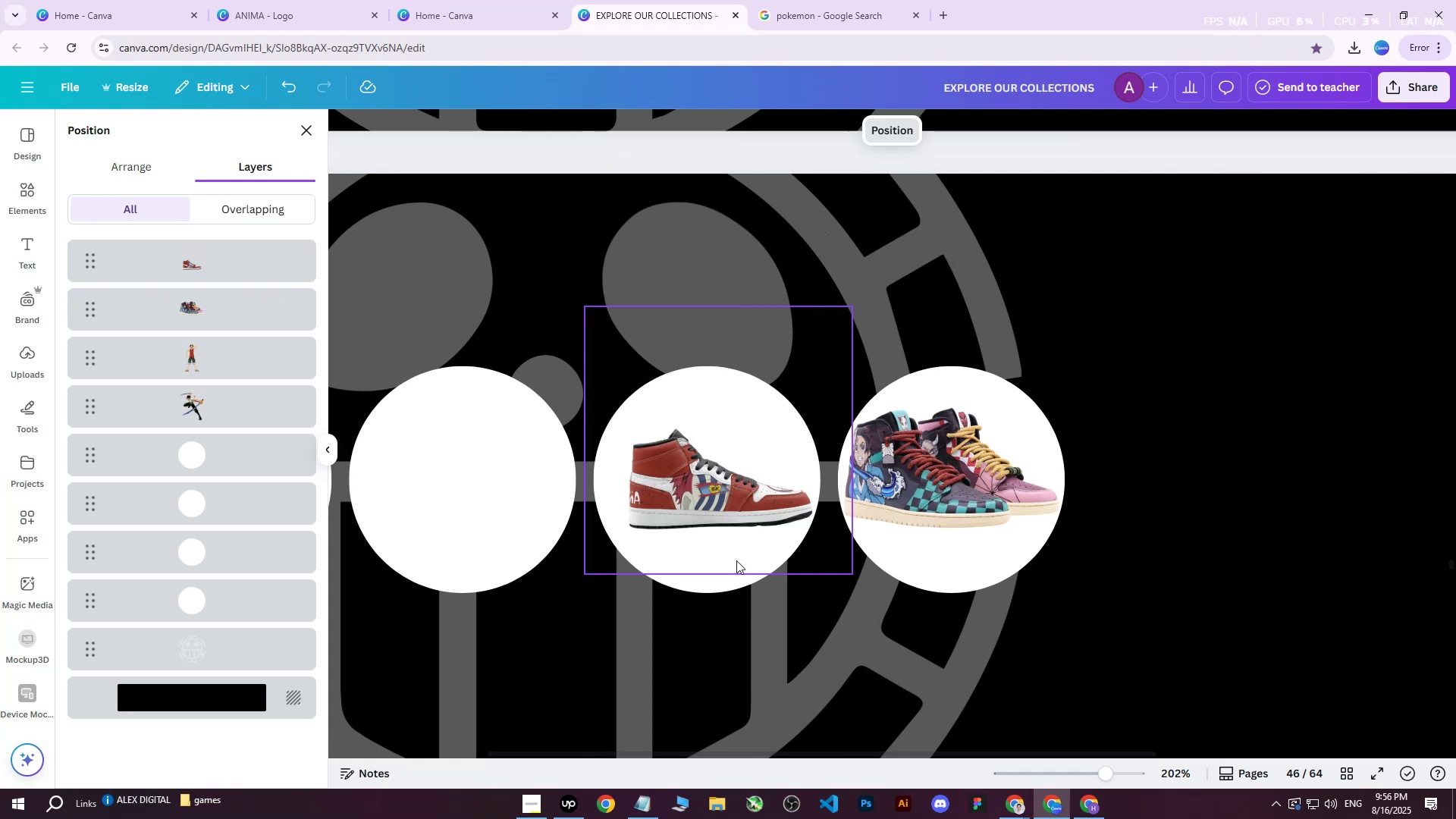 
left_click([737, 501])
 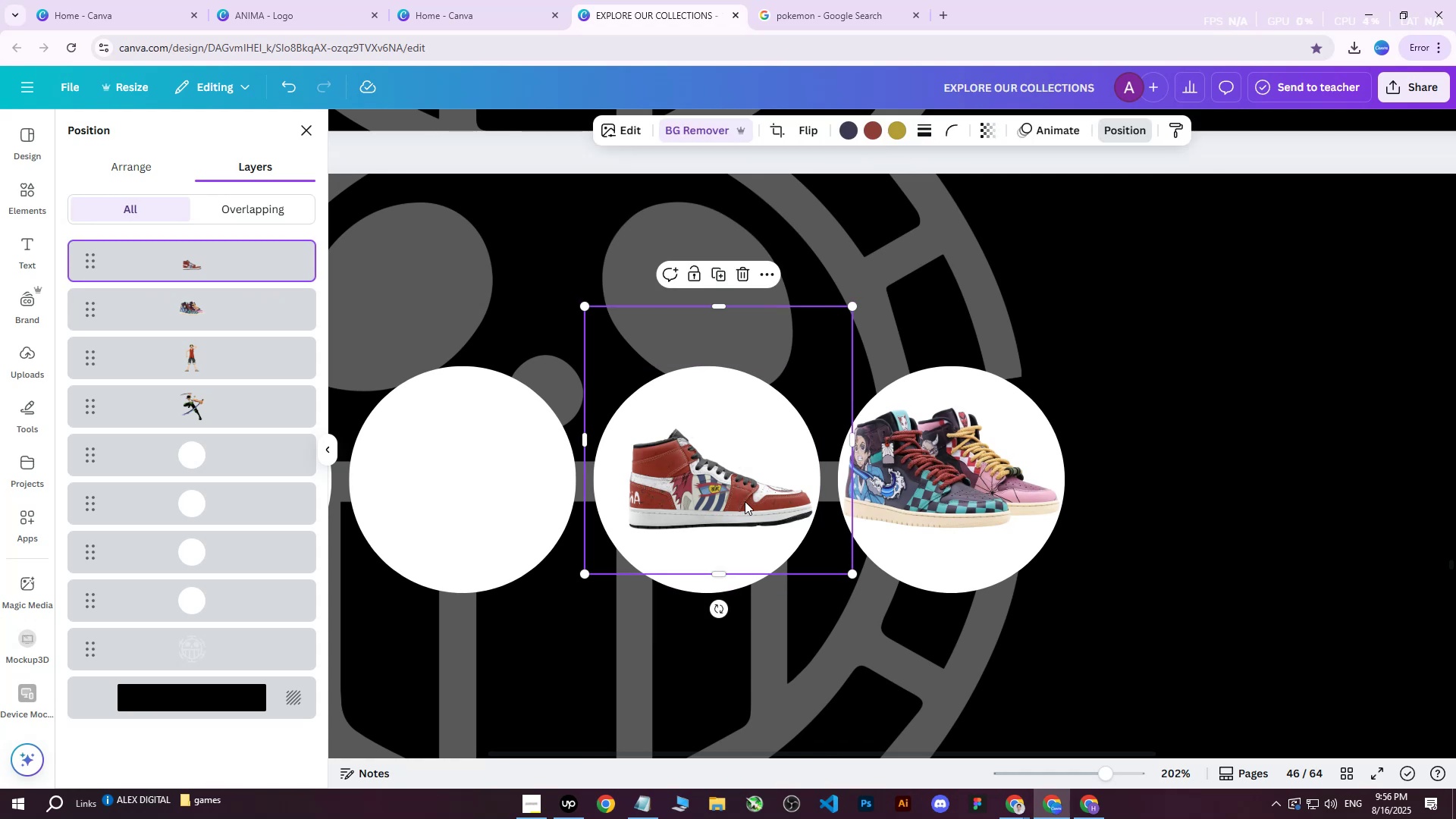 
key(Control+ControlLeft)
 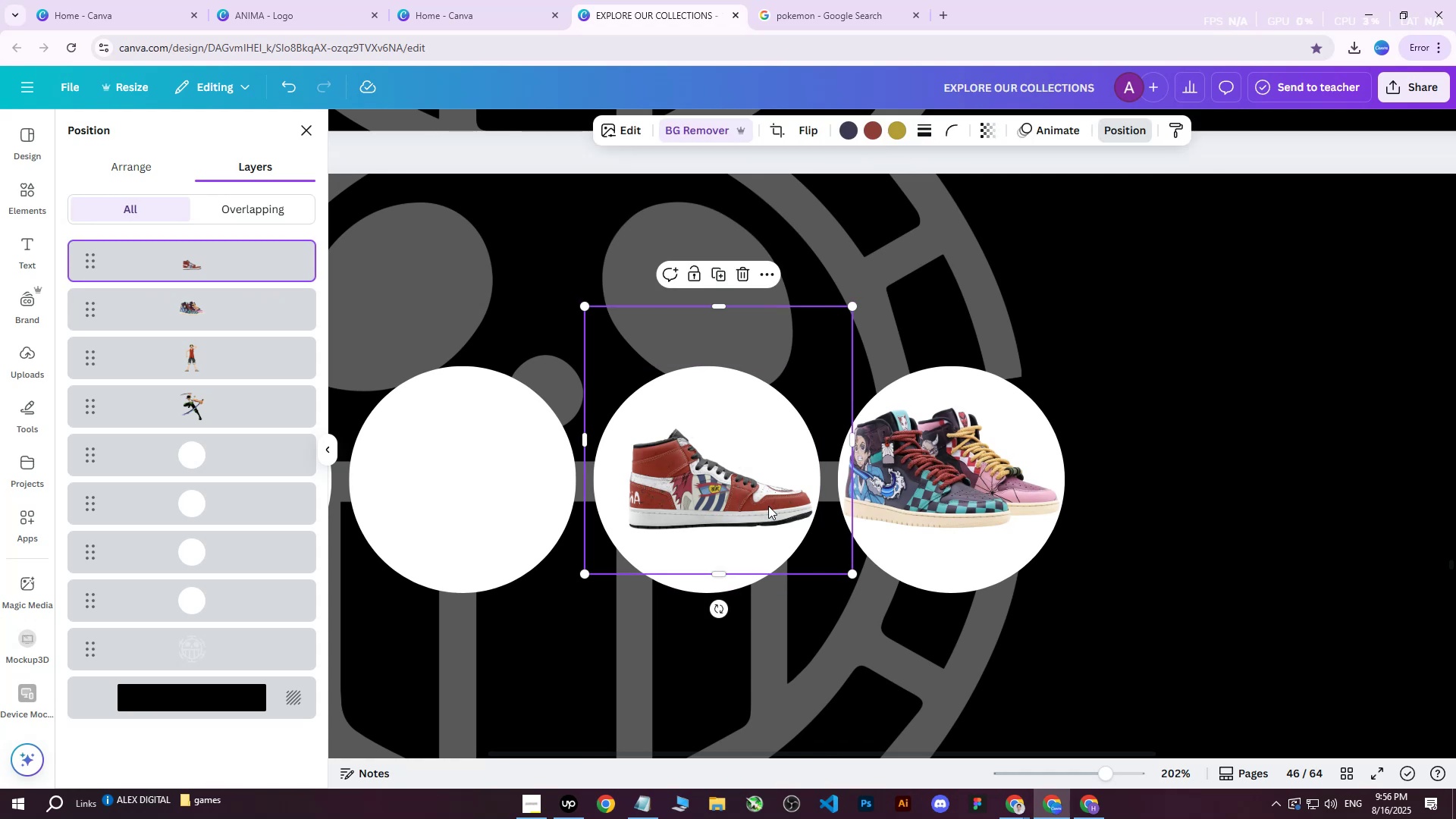 
key(Control+D)
 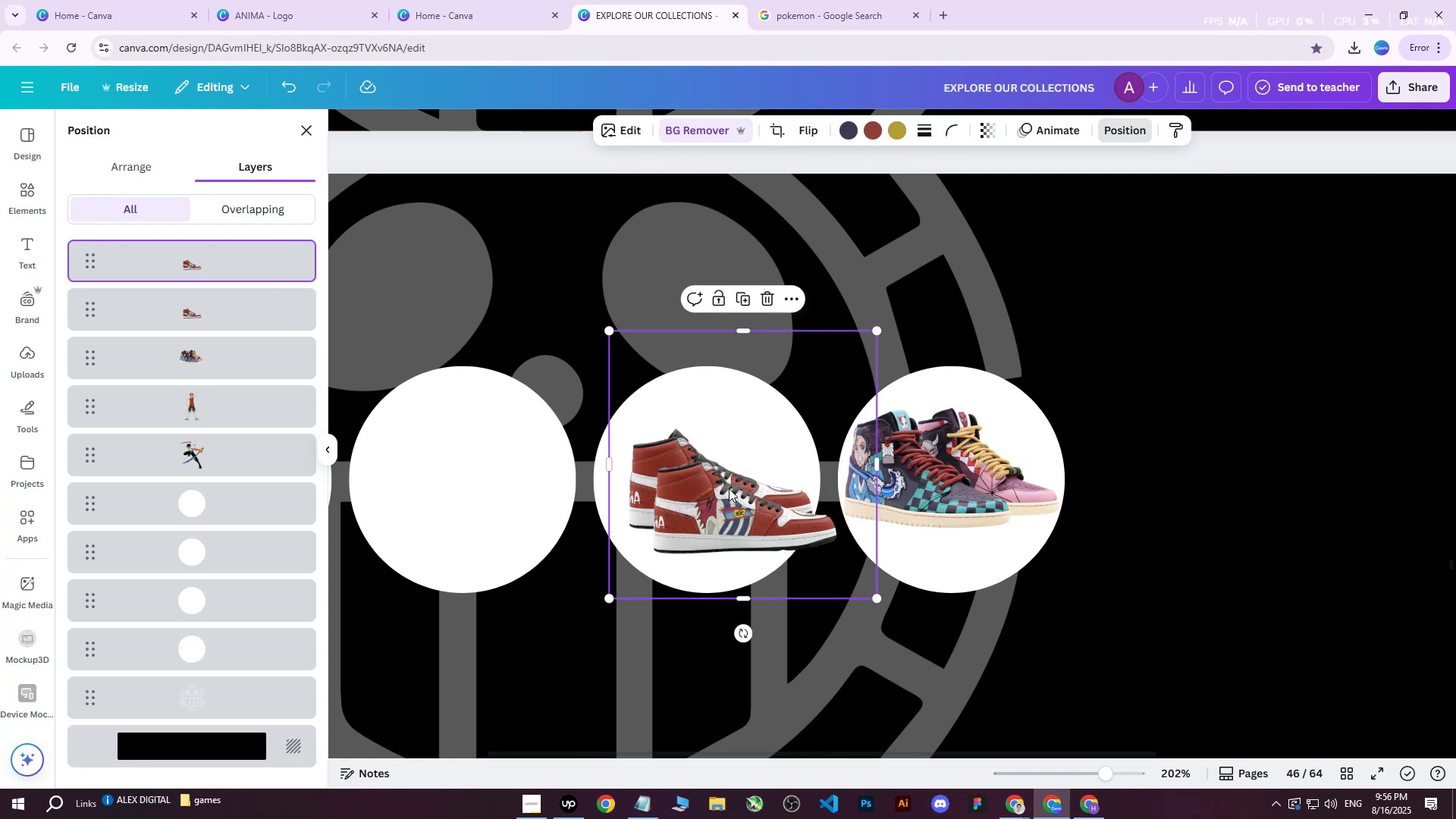 
left_click_drag(start_coordinate=[728, 487], to_coordinate=[695, 427])
 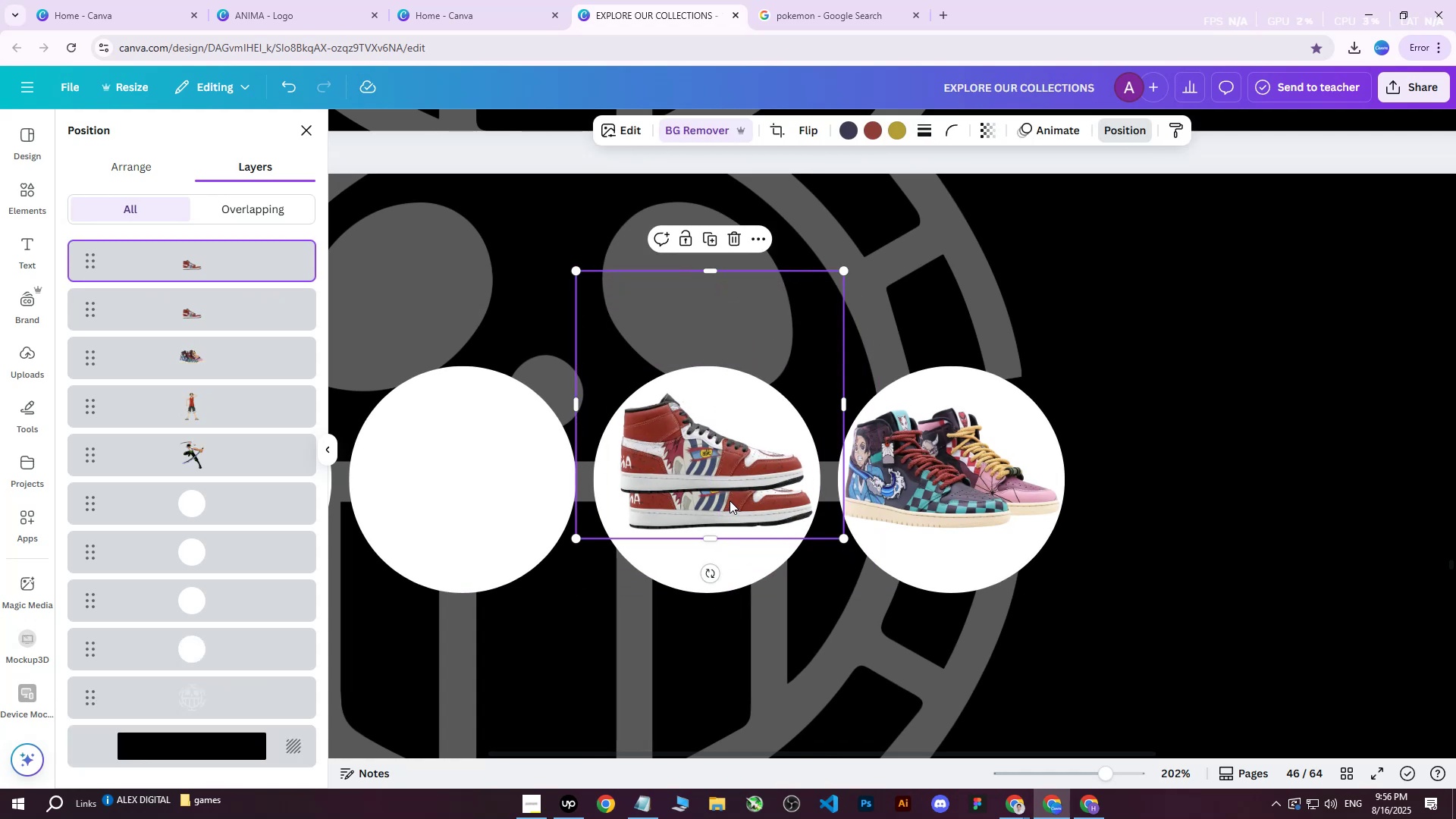 
left_click_drag(start_coordinate=[704, 450], to_coordinate=[697, 450])
 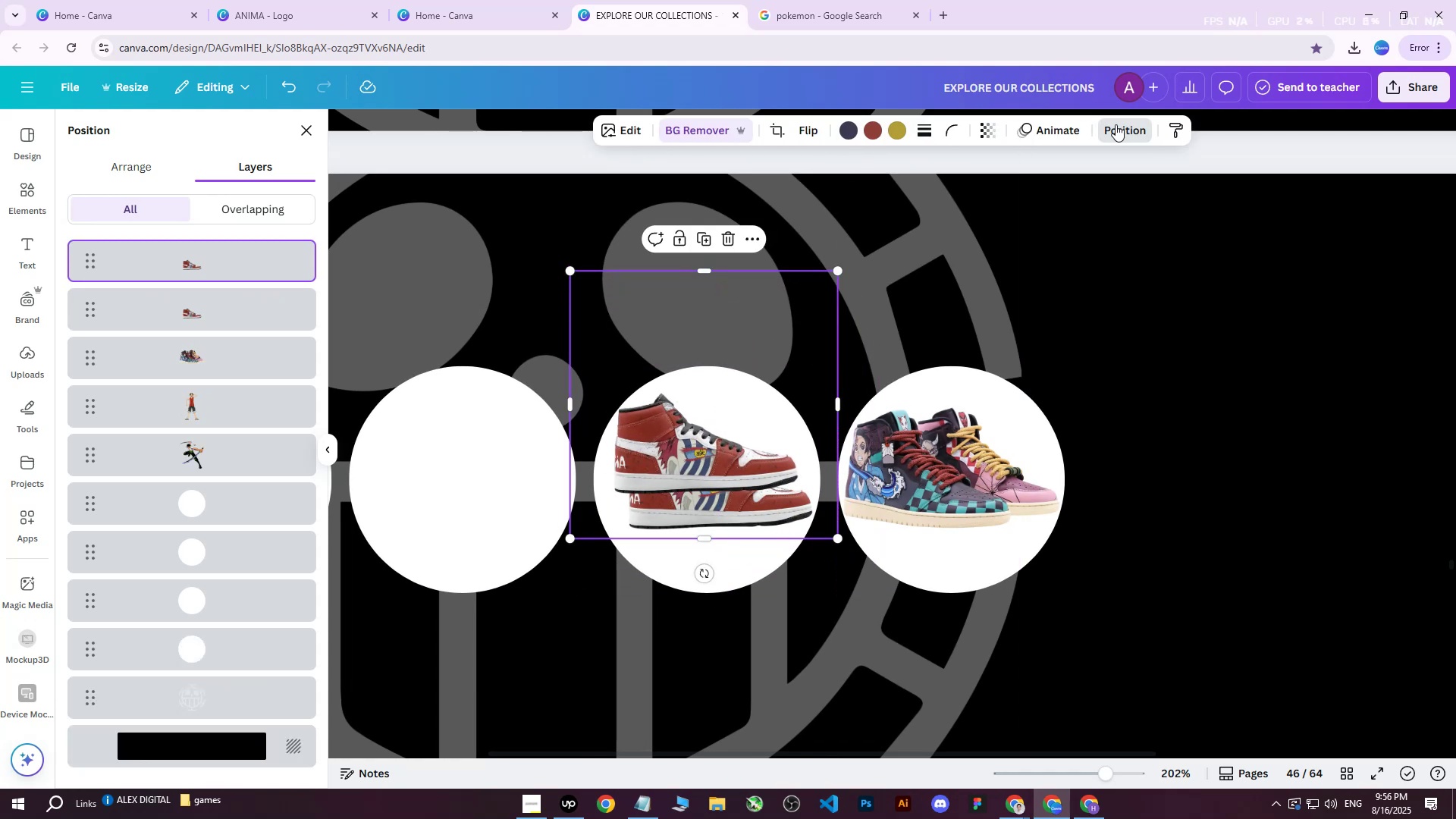 
double_click([1116, 125])
 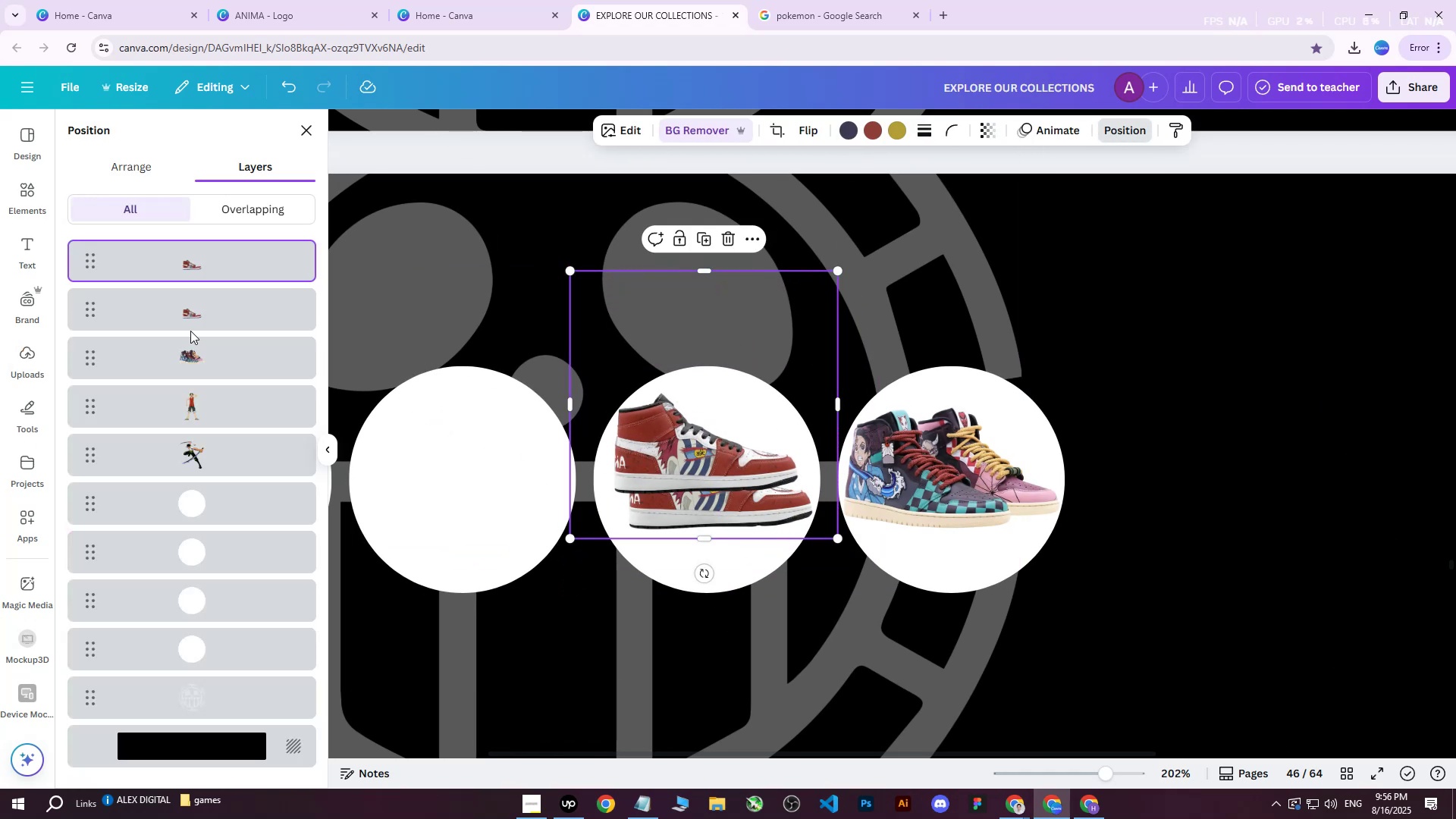 
left_click_drag(start_coordinate=[189, 253], to_coordinate=[190, 307])
 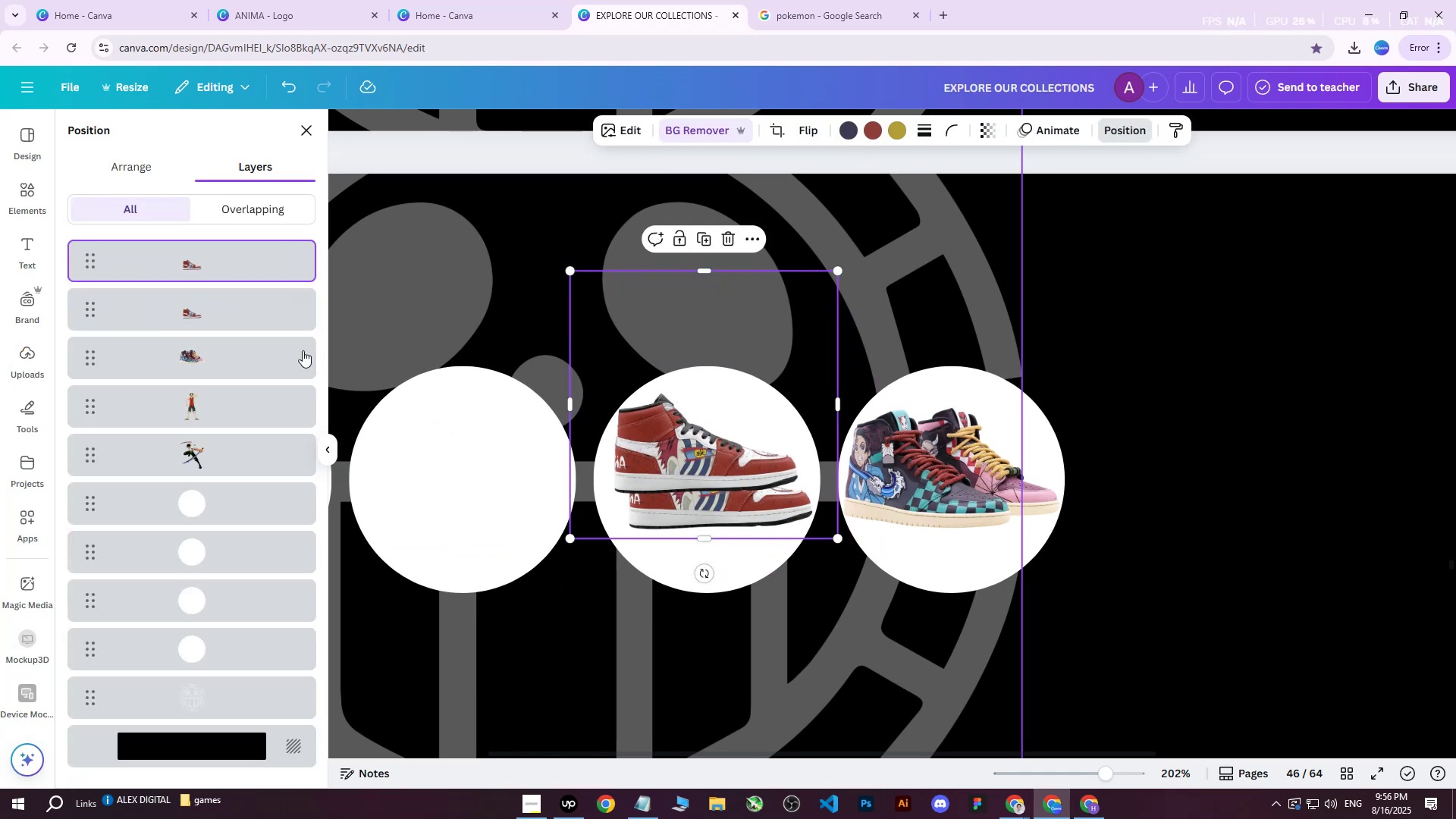 
left_click_drag(start_coordinate=[171, 306], to_coordinate=[186, 256])
 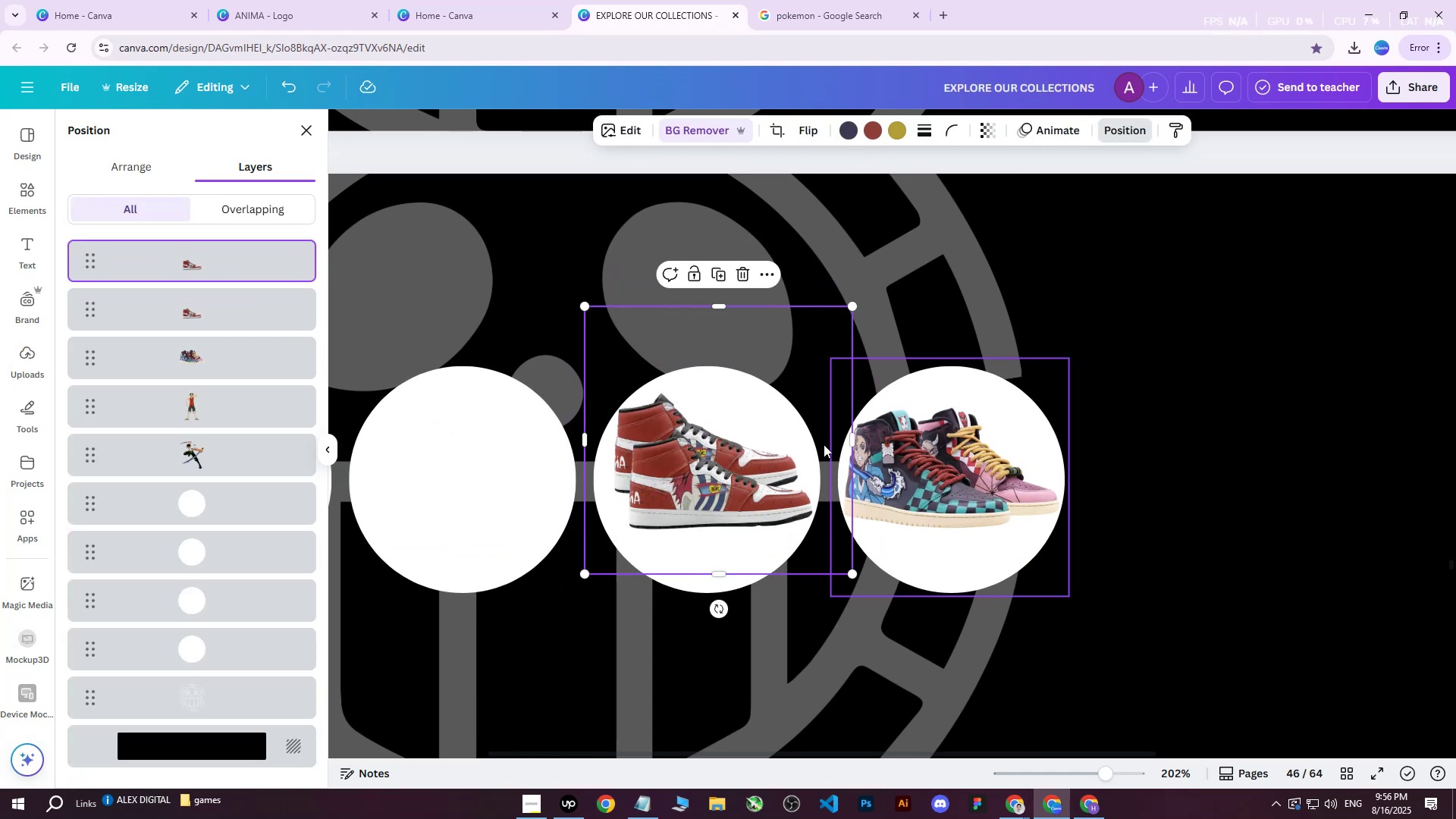 
left_click([695, 492])
 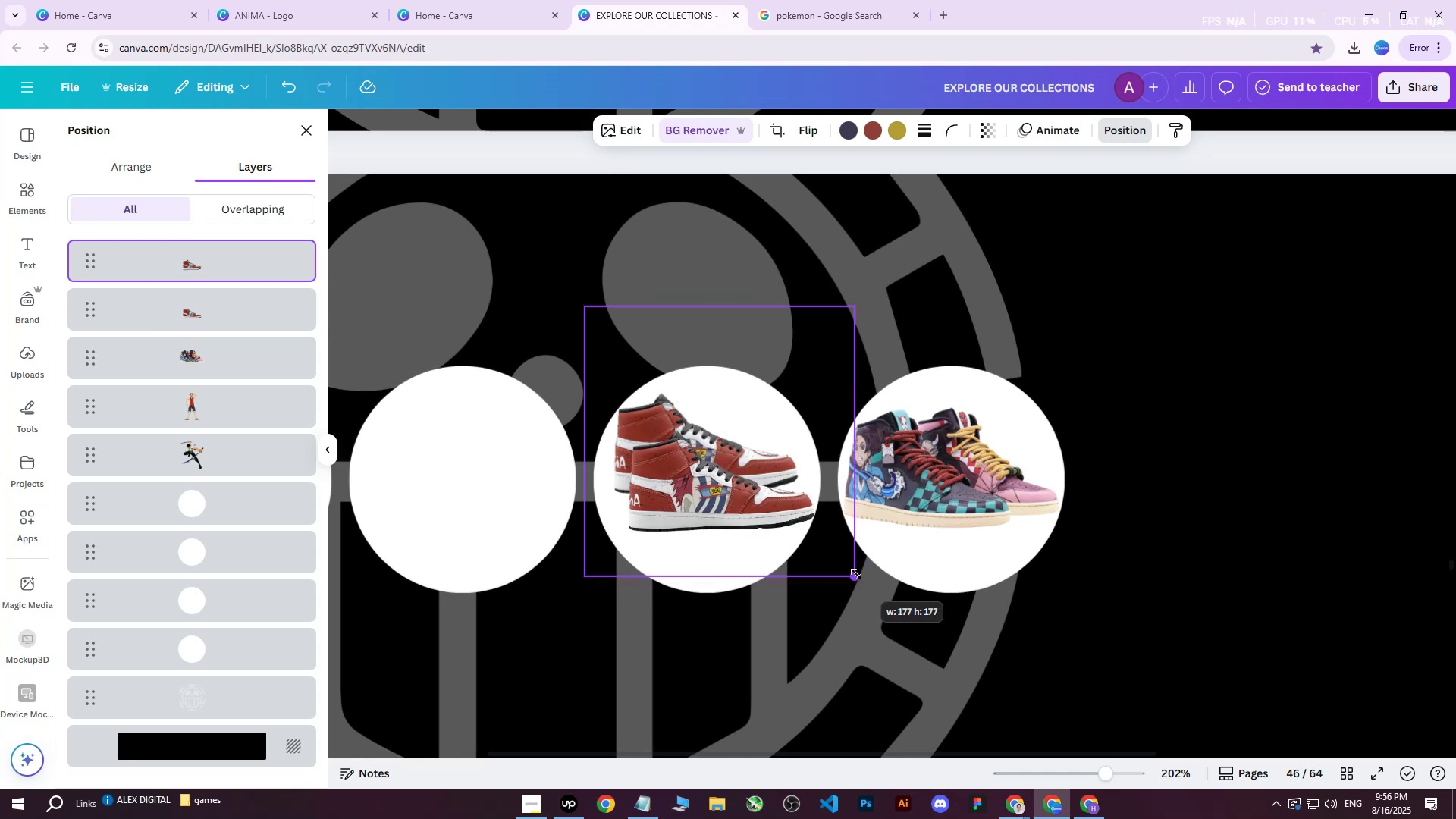 
double_click([1188, 281])
 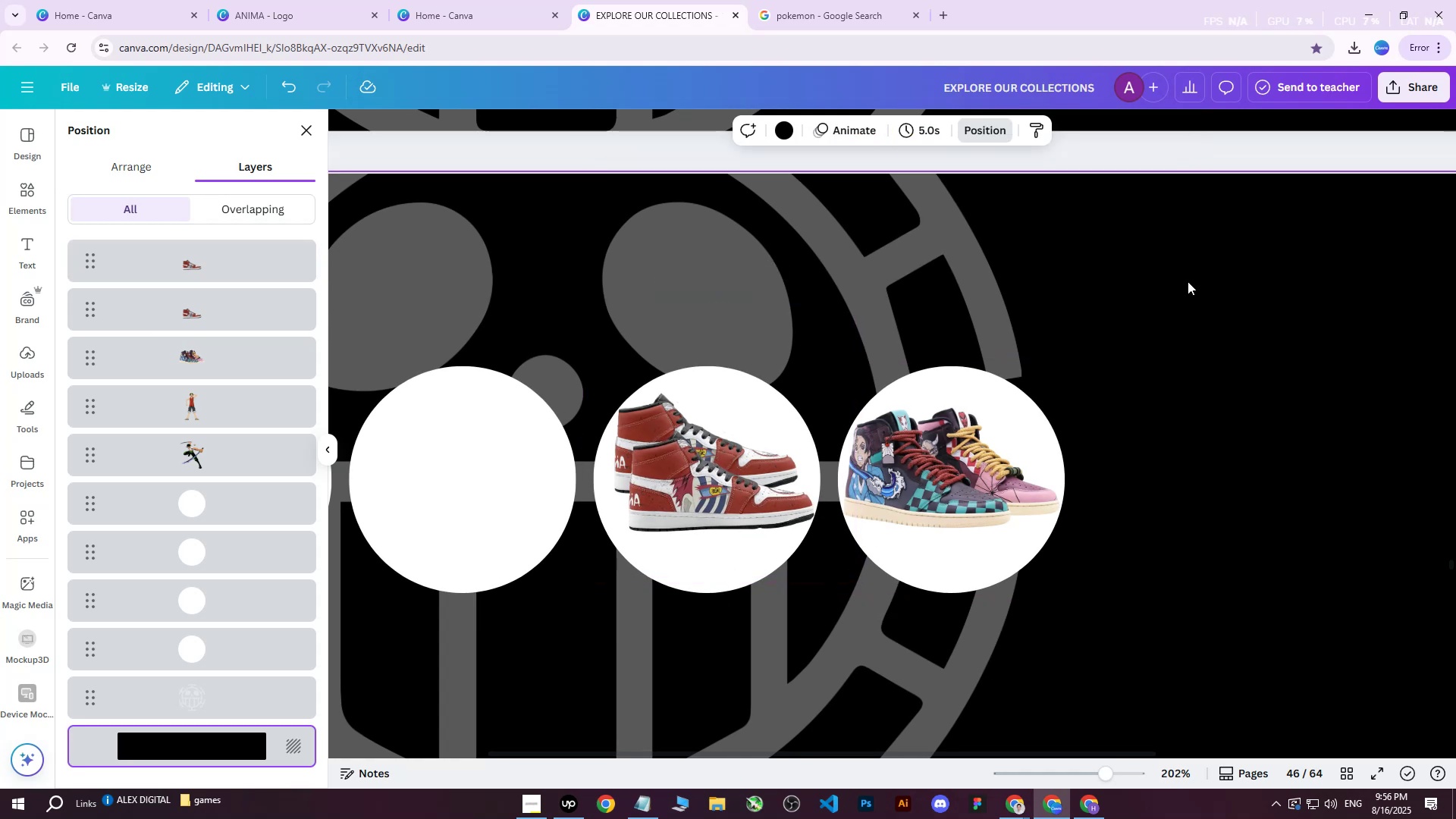 
hold_key(key=ControlLeft, duration=0.67)
scroll: coordinate [1179, 284], scroll_direction: down, amount: 2.0
 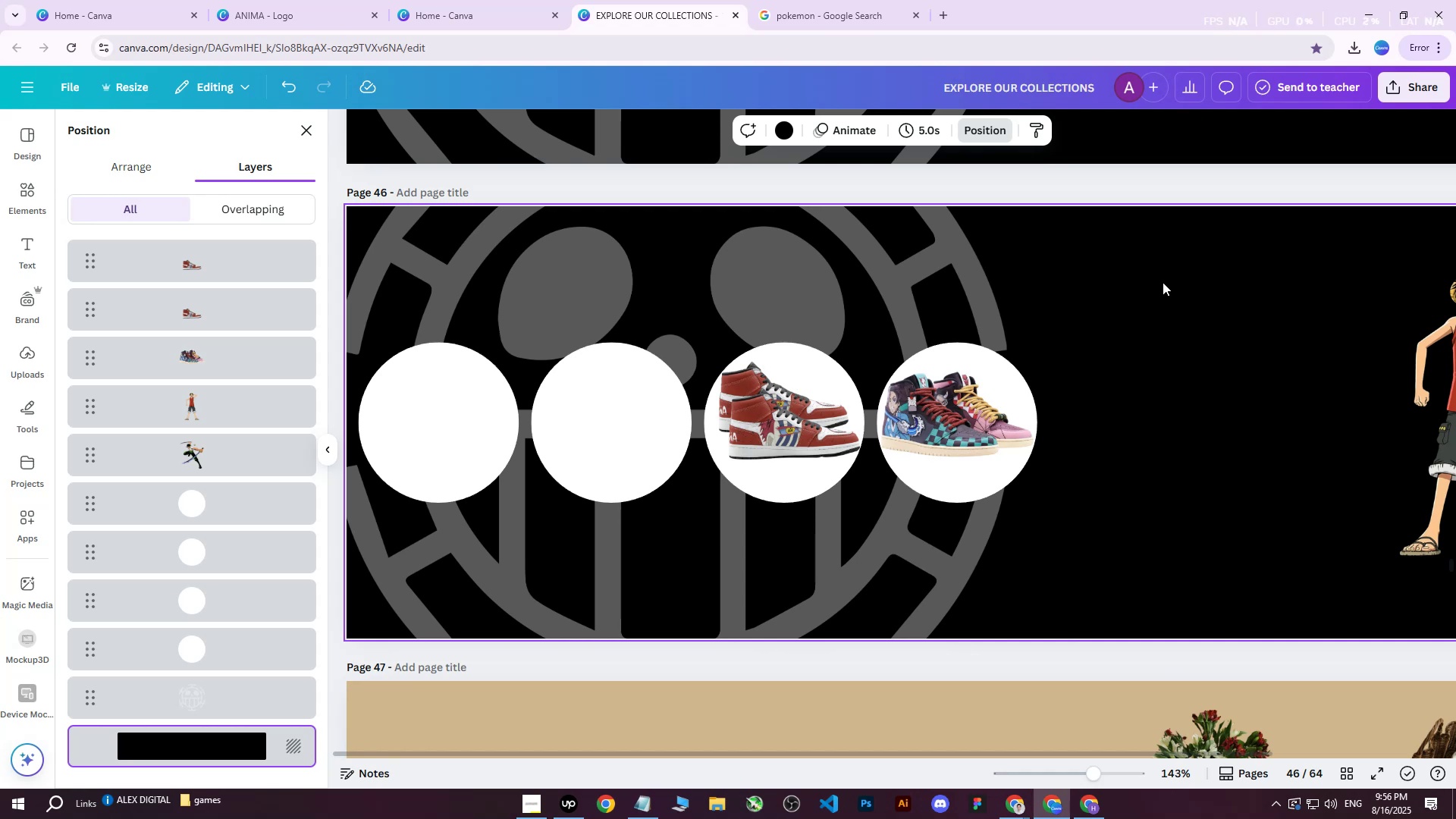 
wait(26.61)
 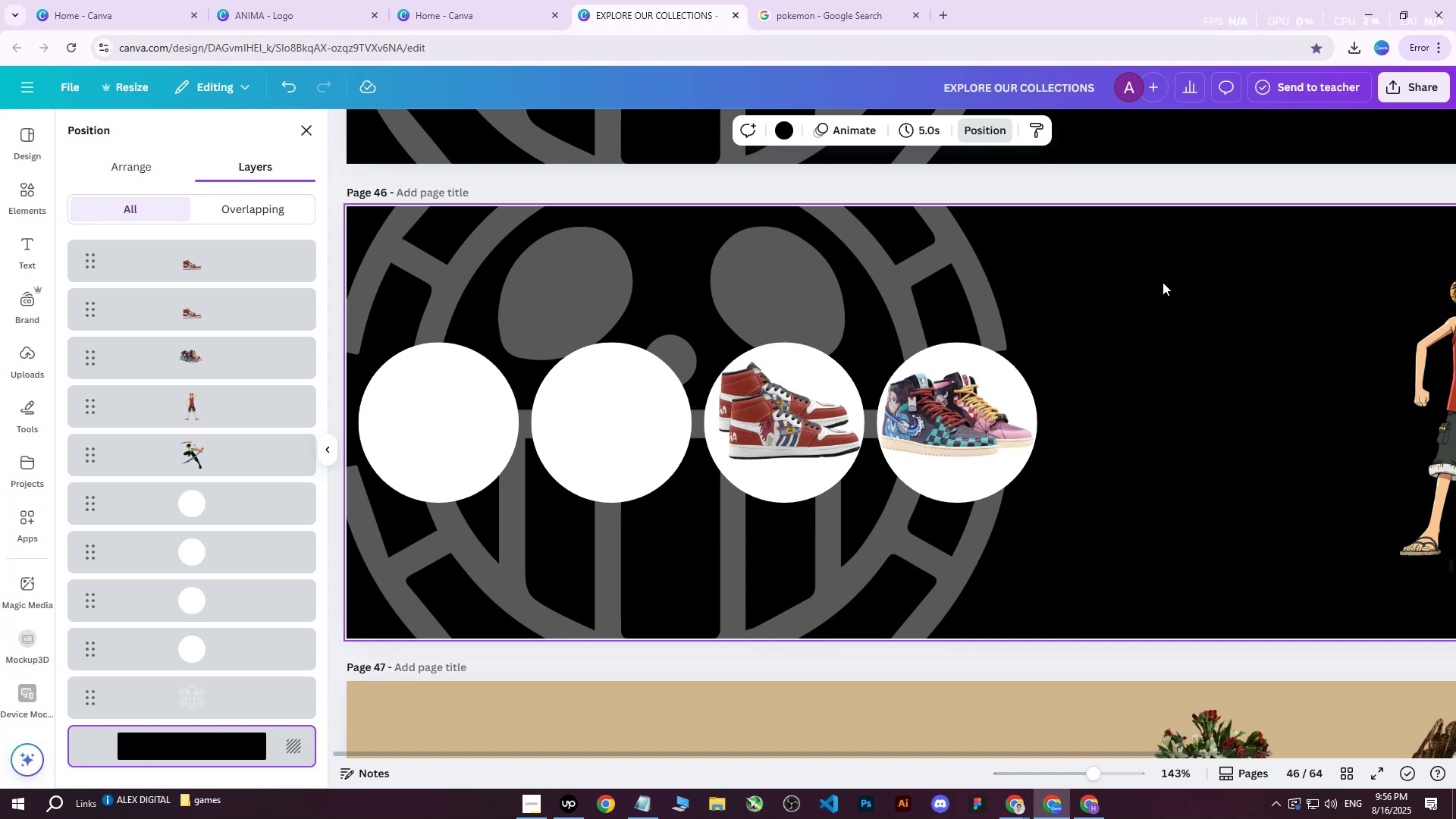 
left_click([32, 190])
 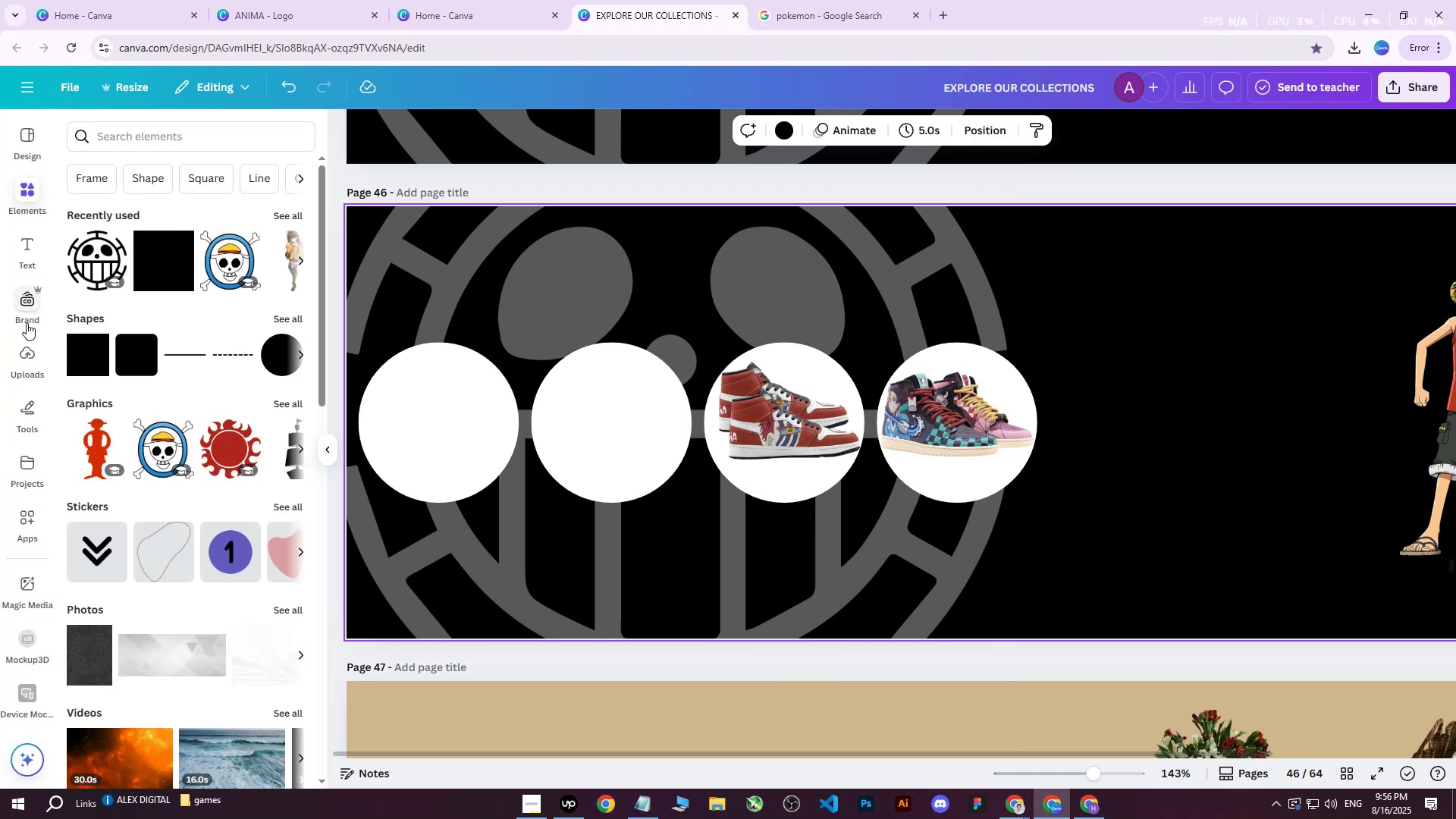 
left_click([24, 355])
 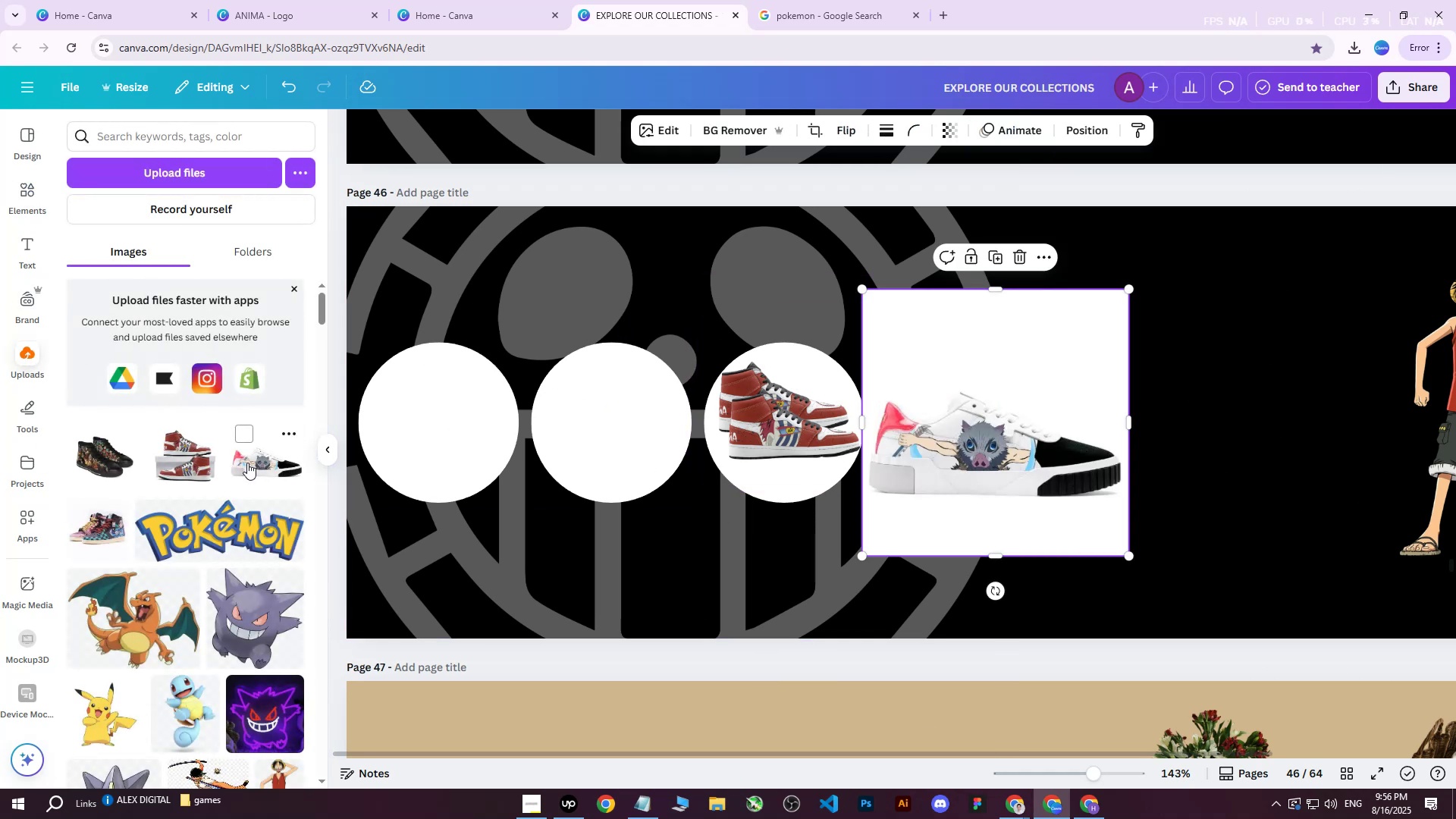 
left_click_drag(start_coordinate=[954, 431], to_coordinate=[931, 413])
 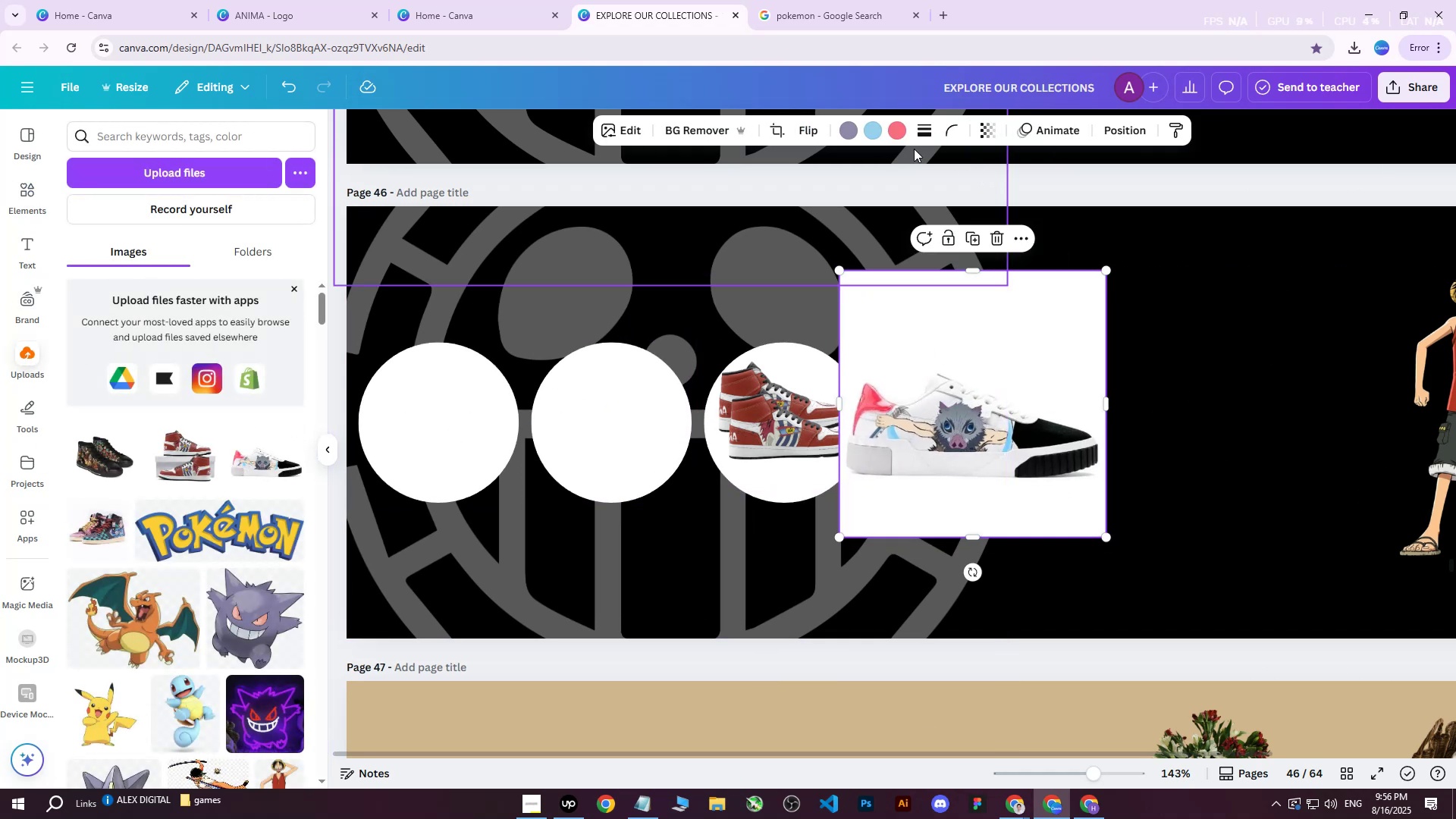 
left_click([687, 134])
 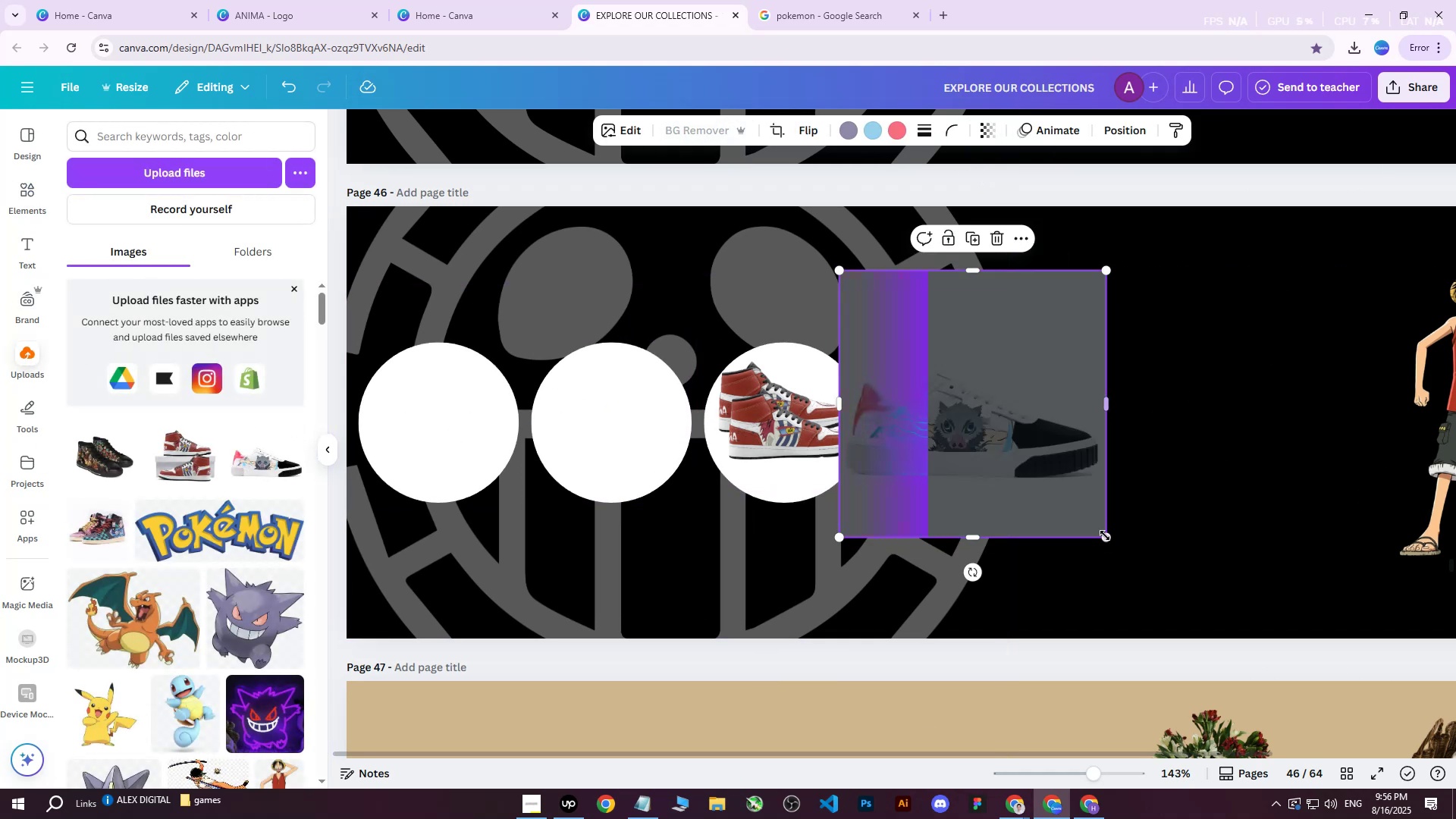 
left_click_drag(start_coordinate=[1107, 541], to_coordinate=[1018, 418])
 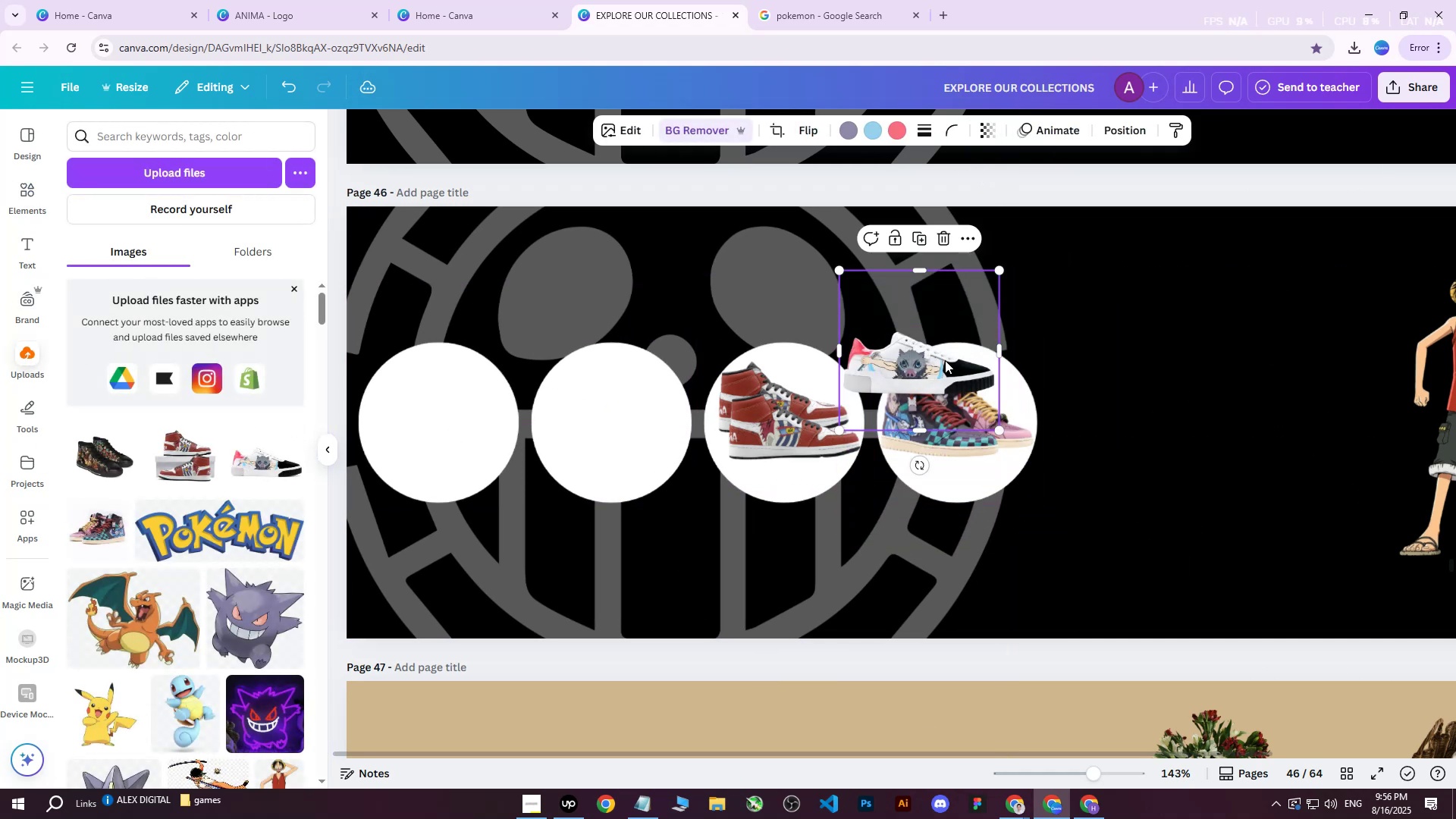 
left_click_drag(start_coordinate=[921, 350], to_coordinate=[617, 421])
 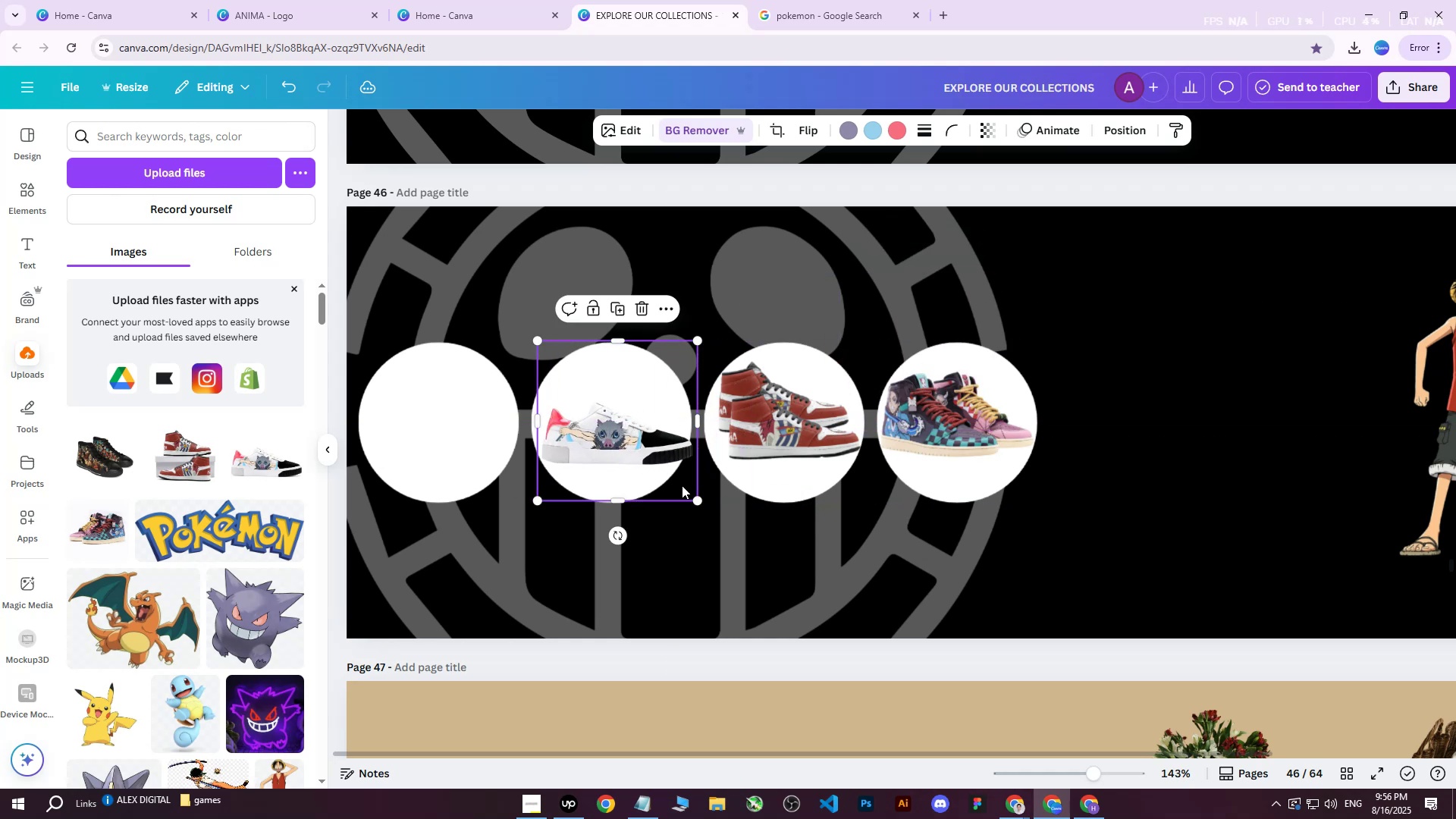 
left_click_drag(start_coordinate=[694, 497], to_coordinate=[677, 488])
 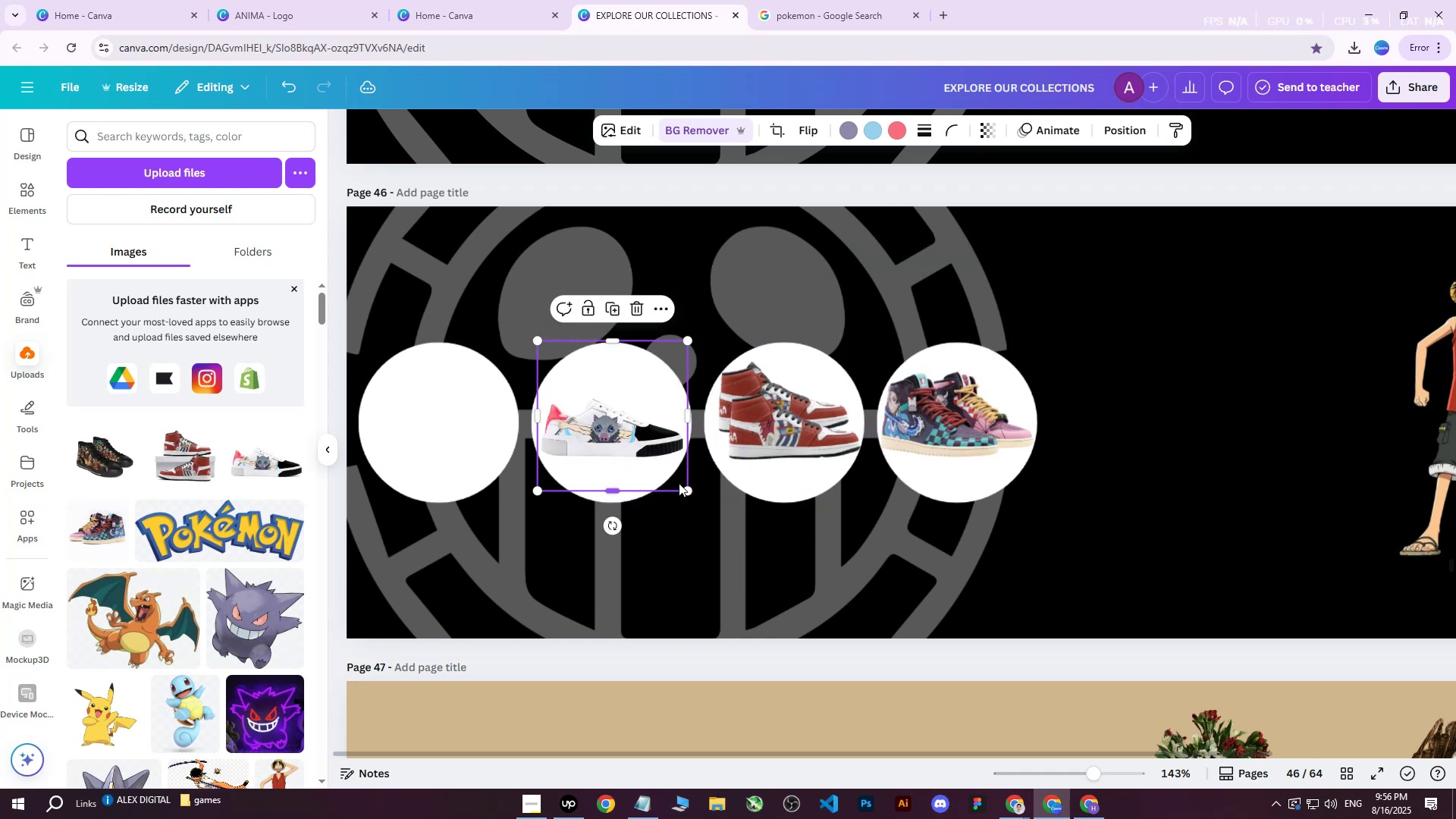 
key(Control+ControlLeft)
 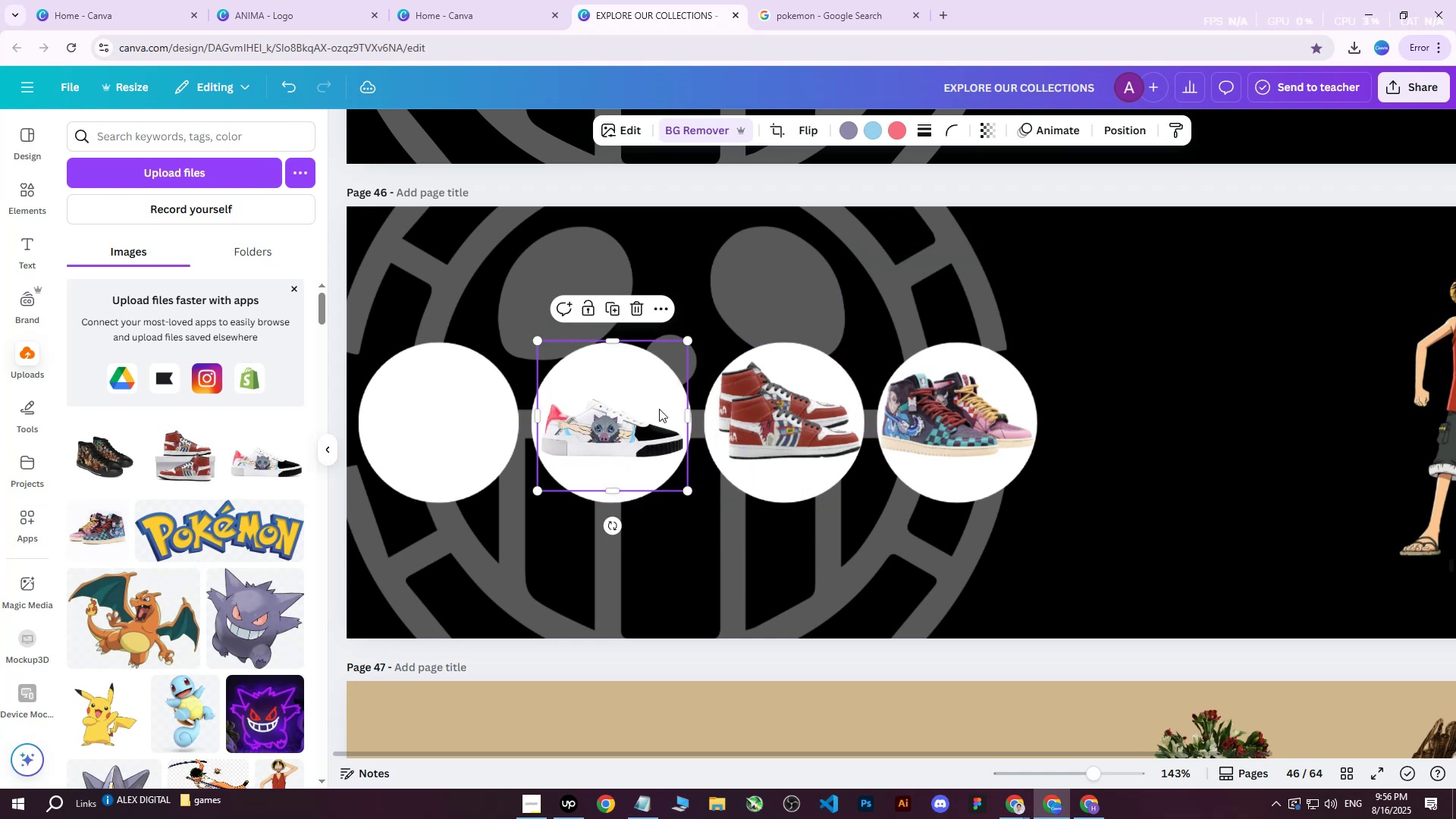 
key(Control+D)
 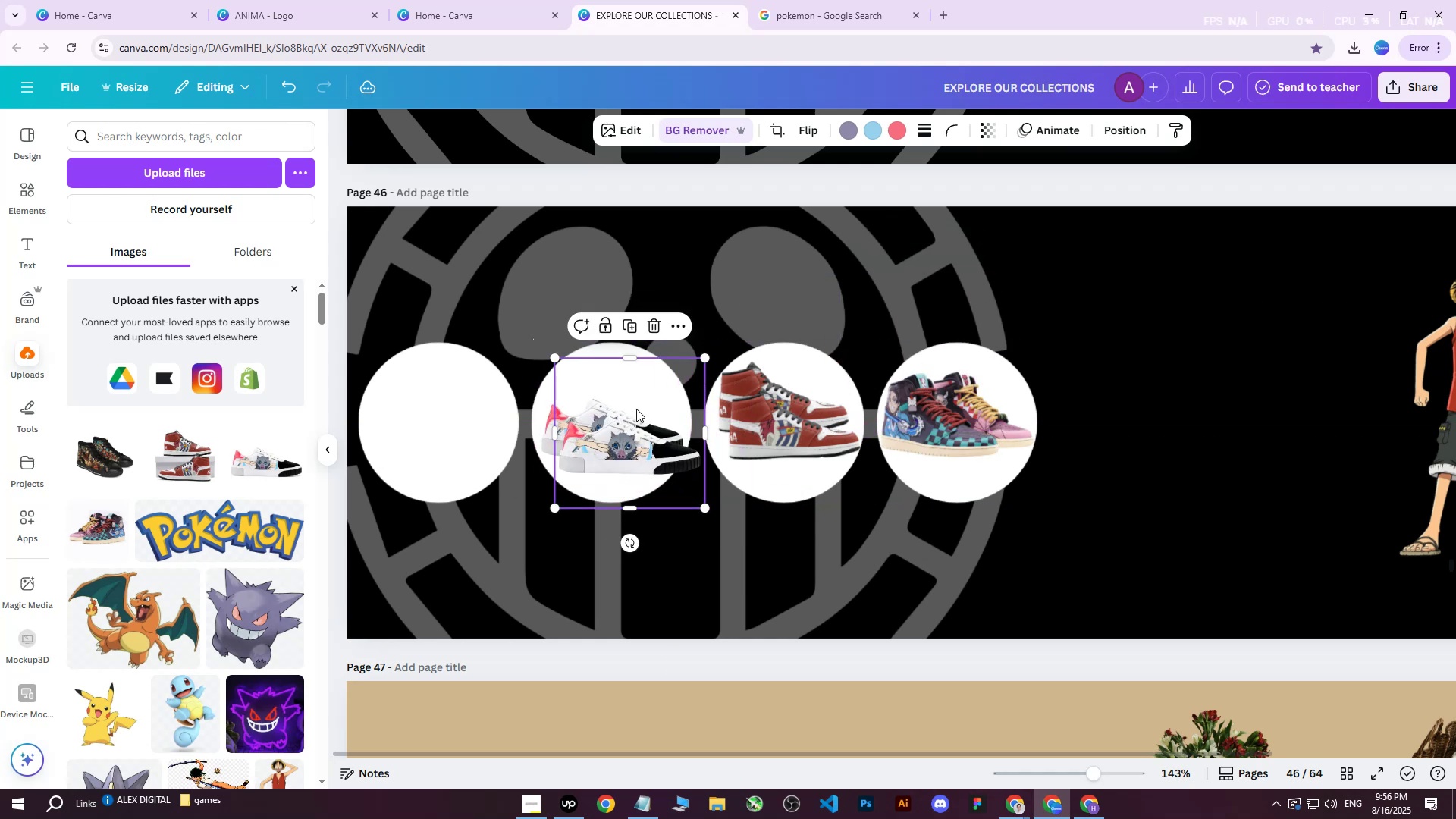 
hold_key(key=ControlLeft, duration=0.4)
scroll: coordinate [598, 413], scroll_direction: up, amount: 4.0
 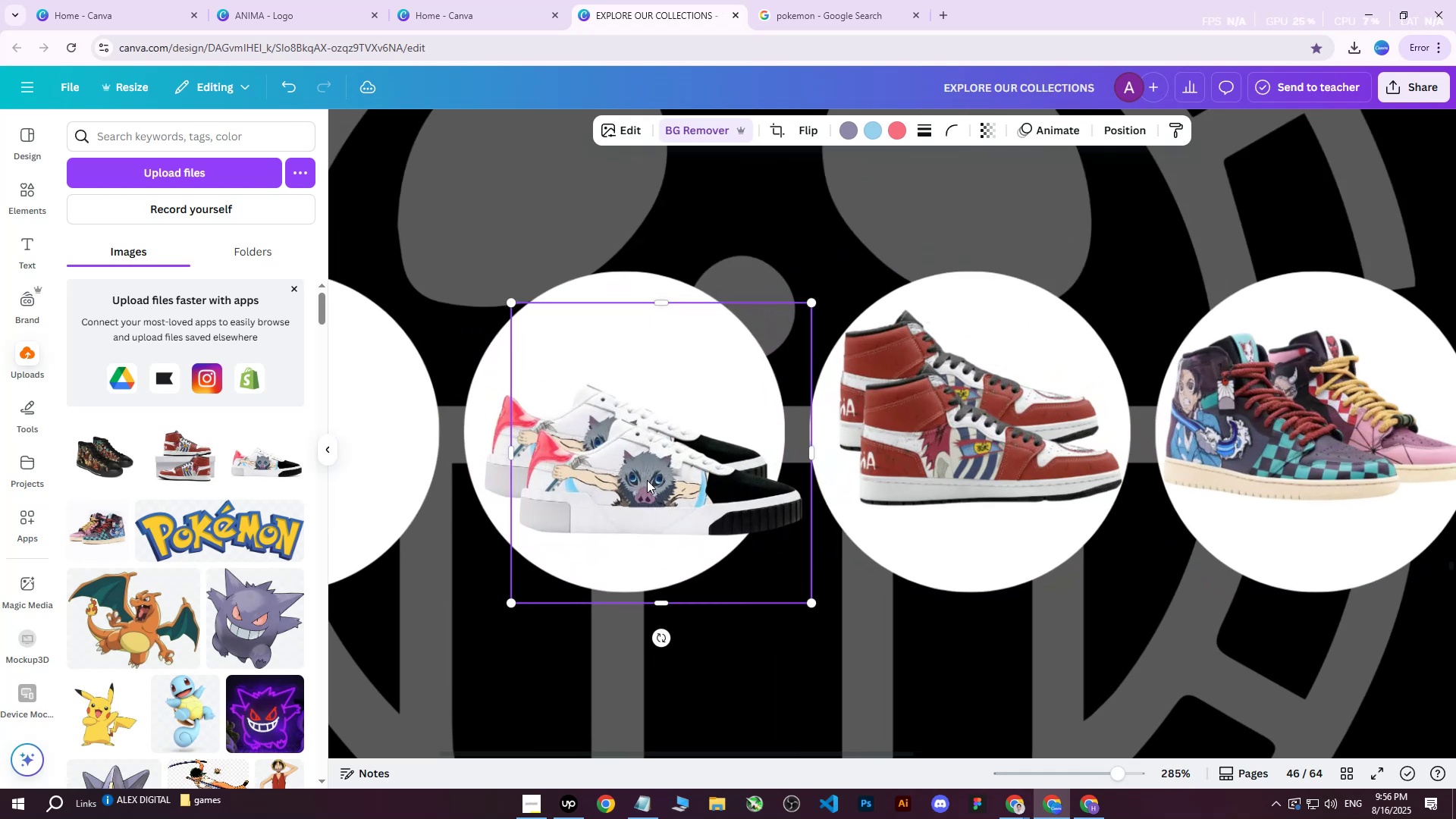 
left_click_drag(start_coordinate=[665, 493], to_coordinate=[618, 407])
 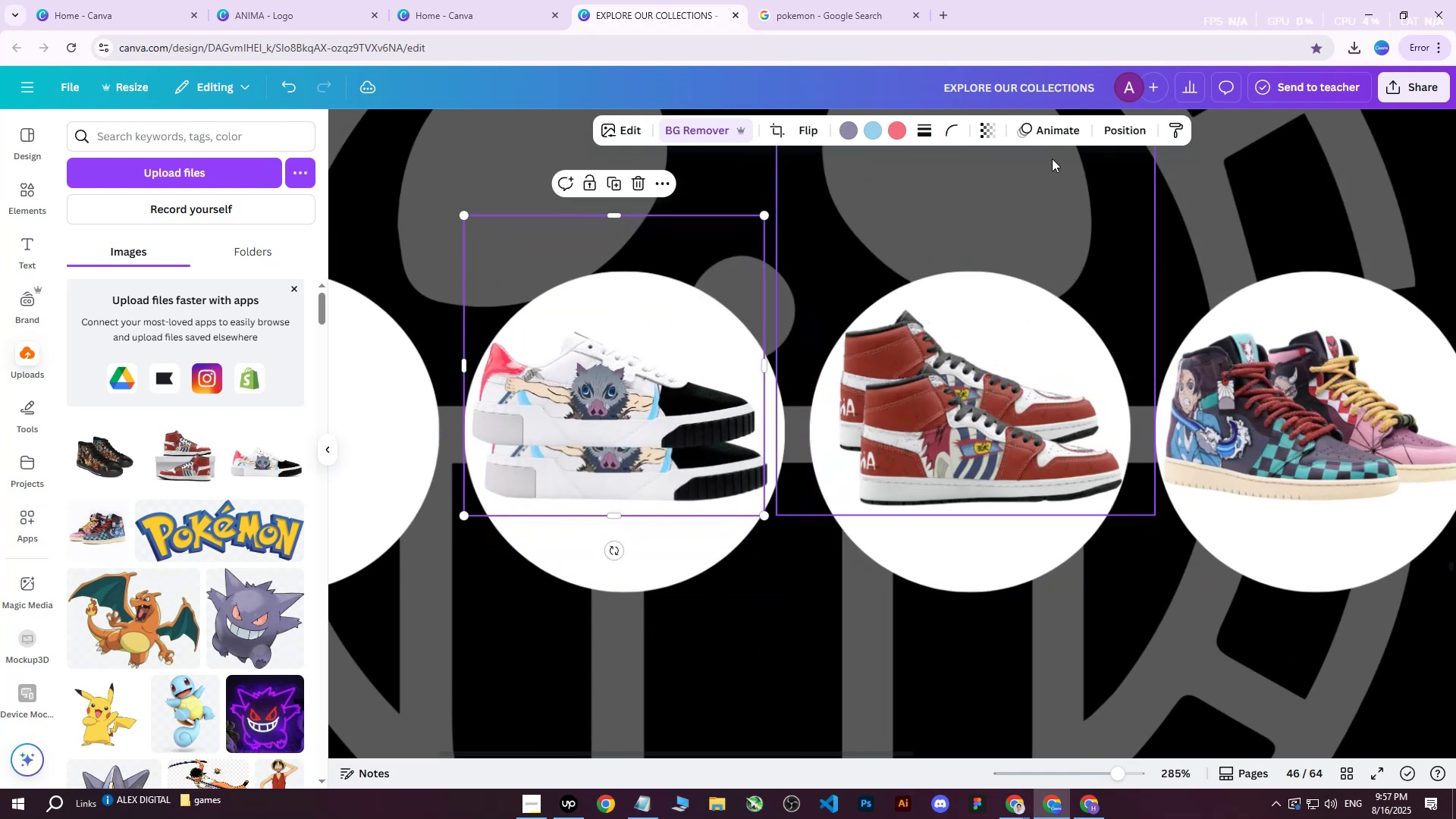 
left_click([1150, 131])
 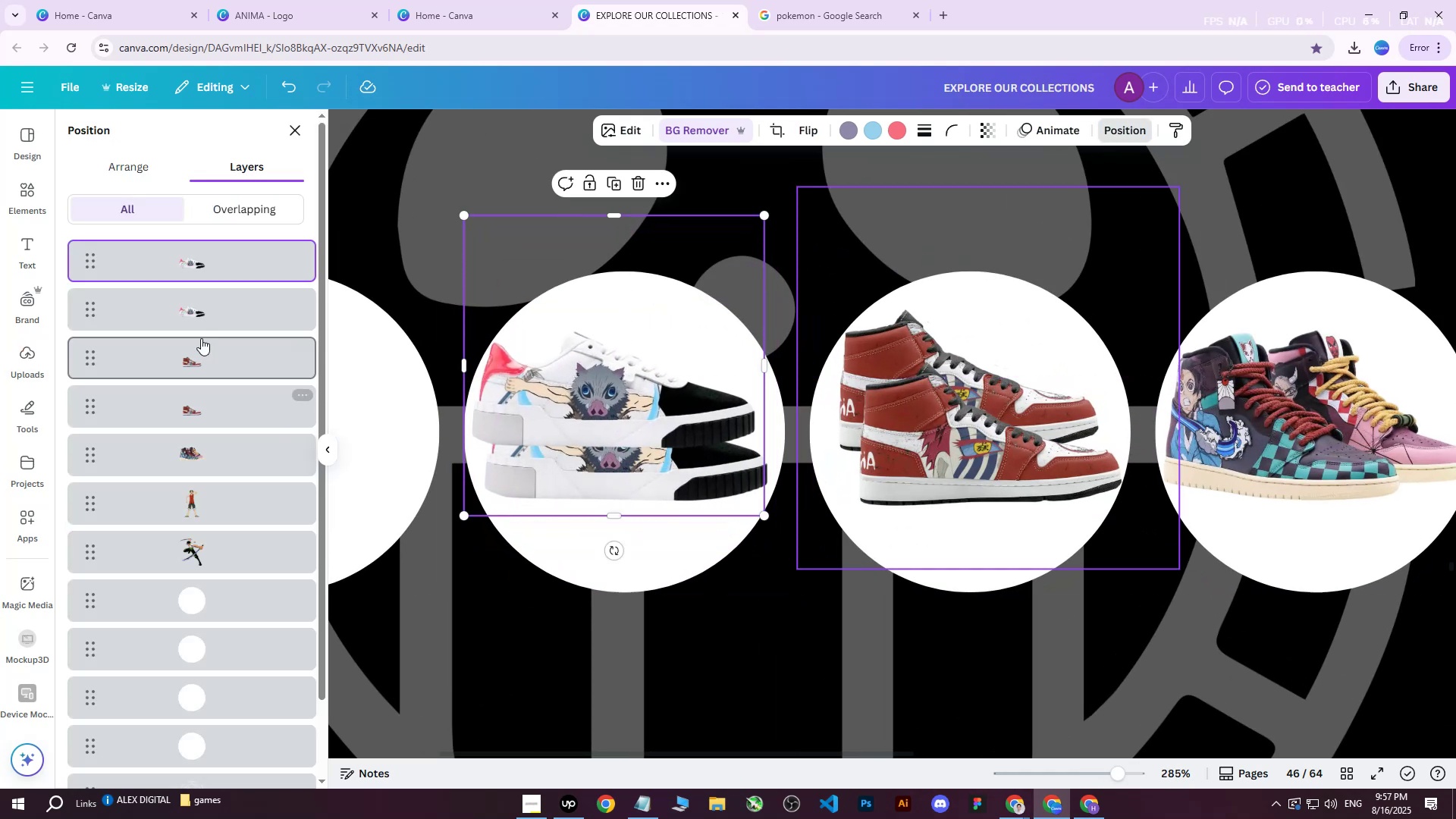 
left_click([196, 316])
 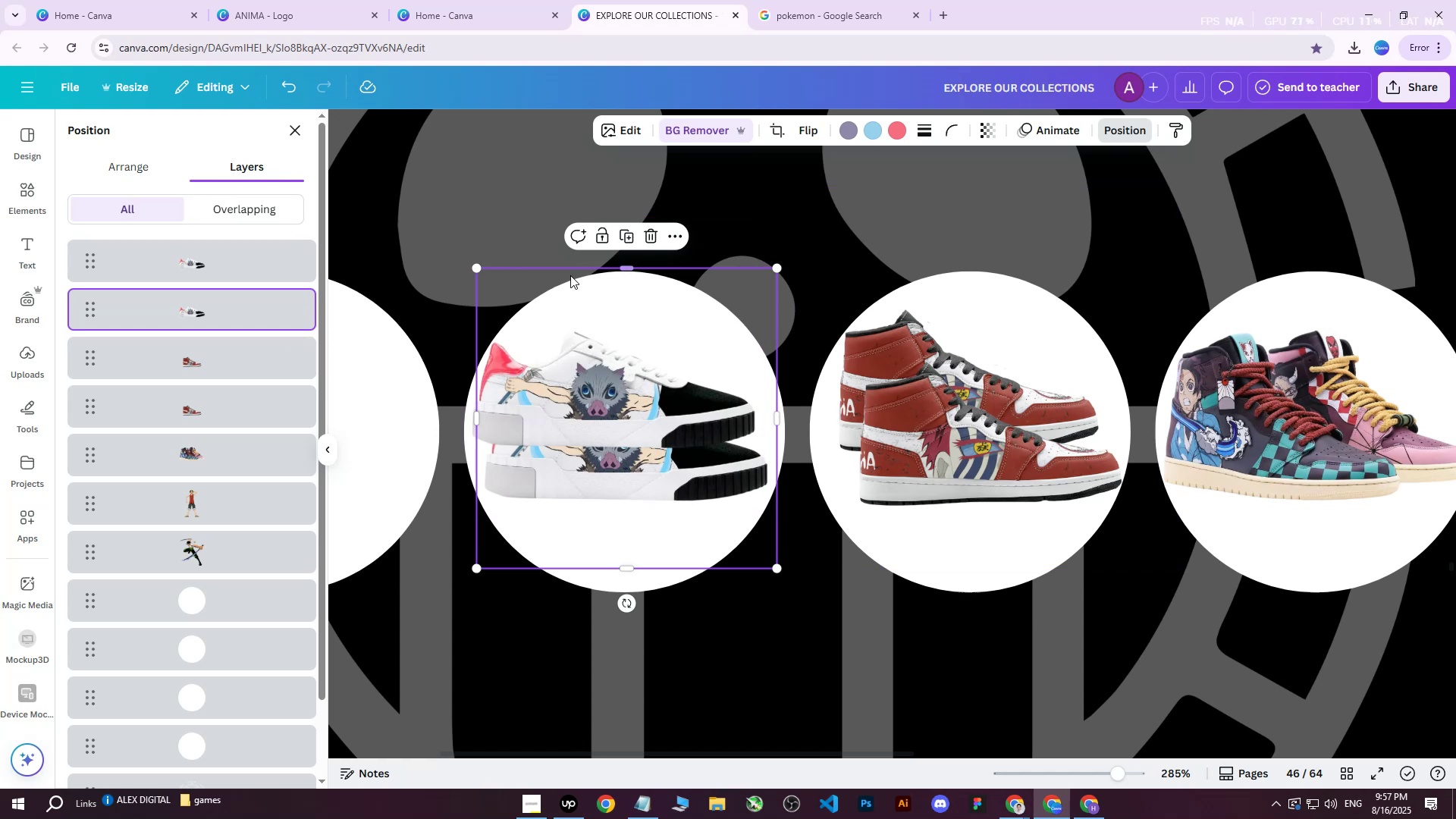 
left_click_drag(start_coordinate=[174, 312], to_coordinate=[188, 259])
 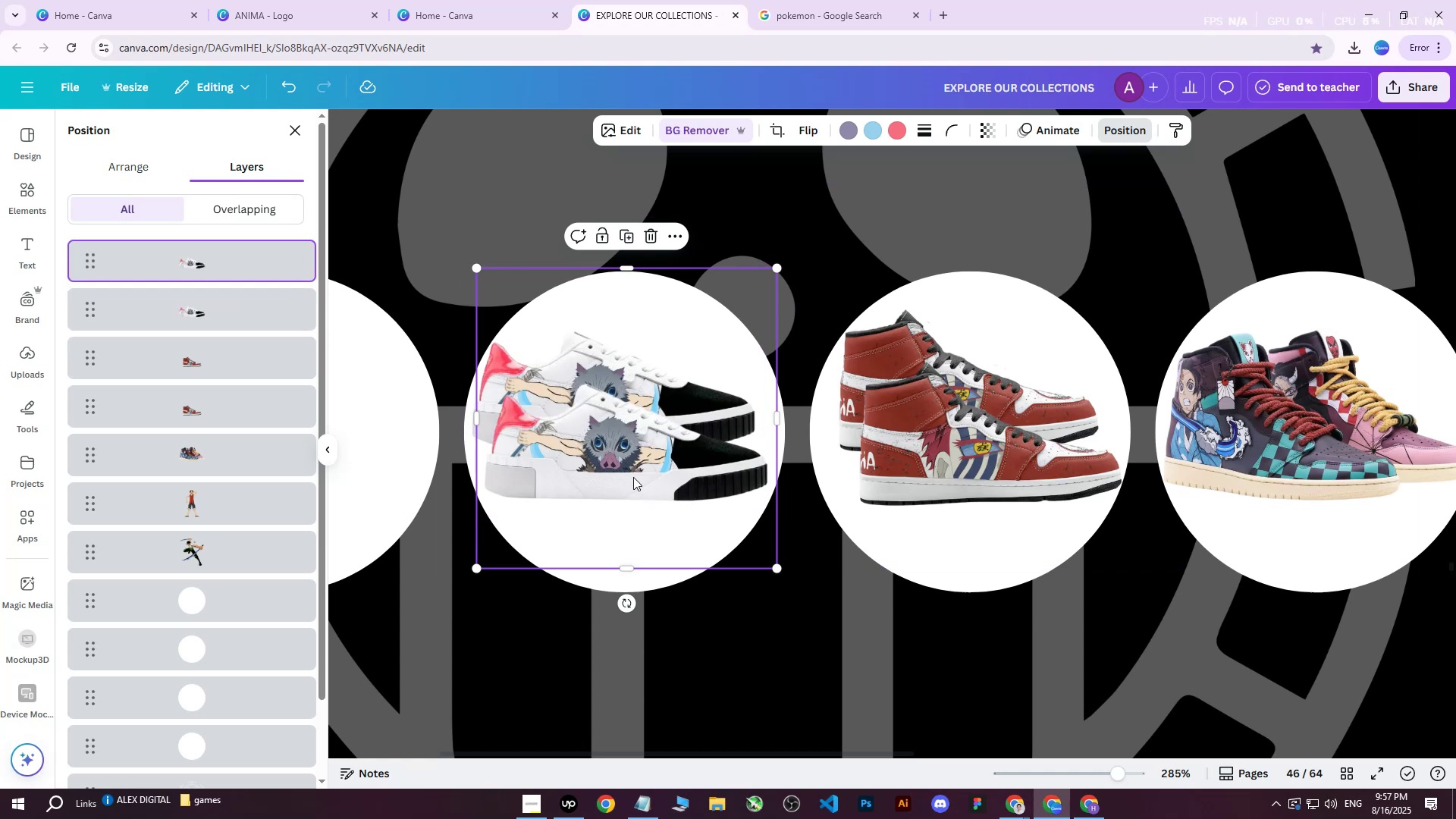 
left_click_drag(start_coordinate=[632, 463], to_coordinate=[639, 466])
 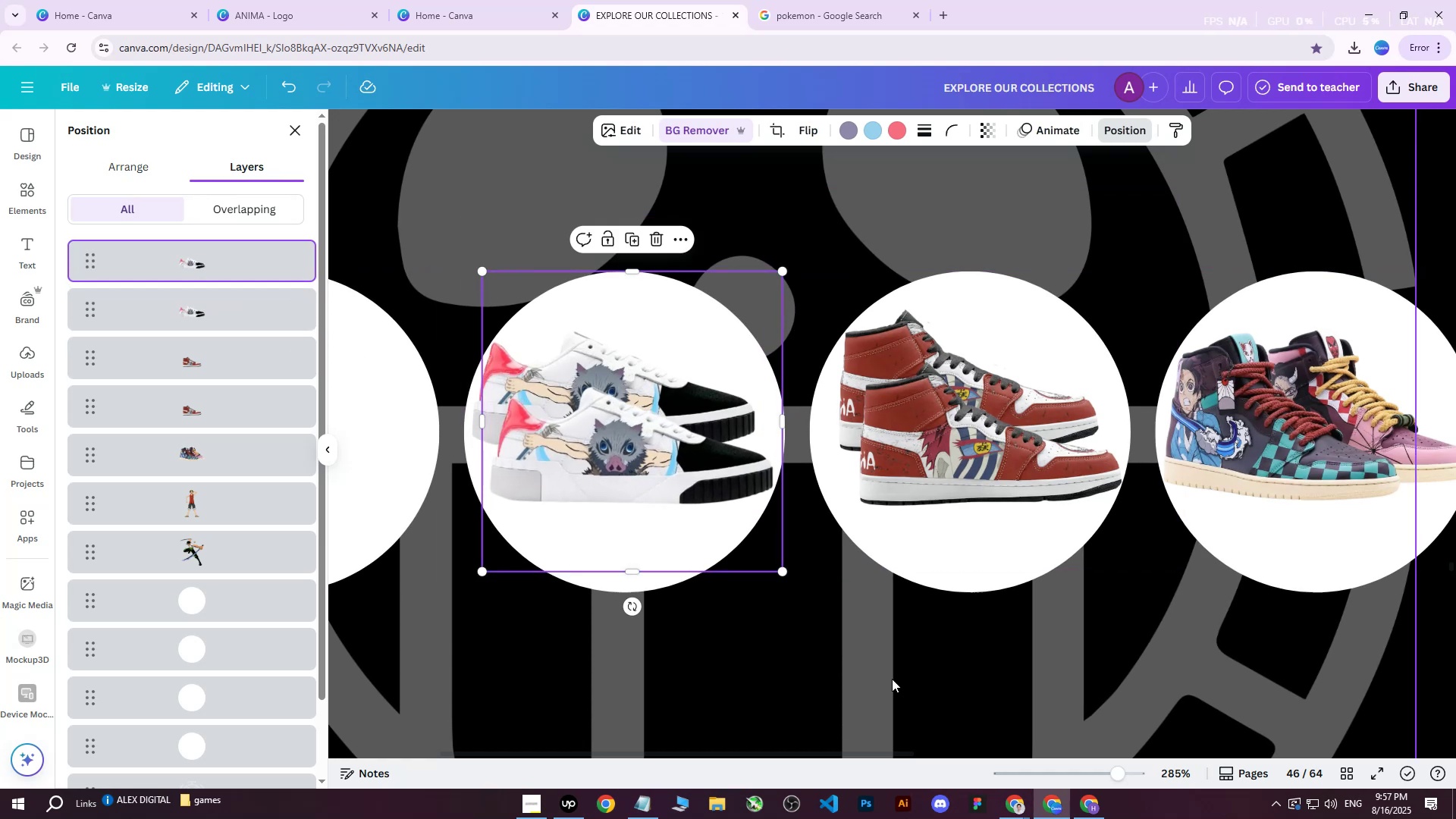 
left_click([892, 679])
 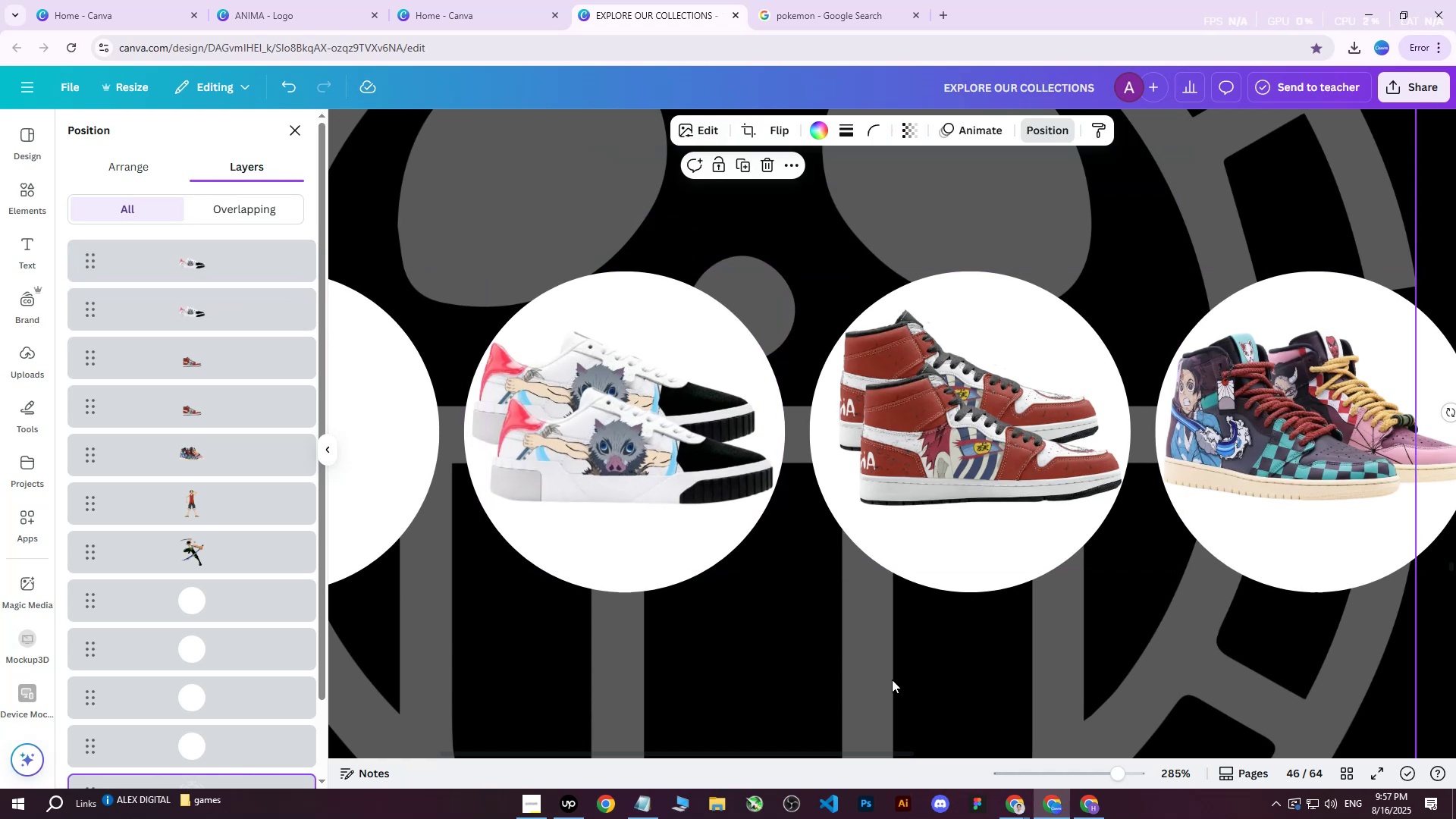 
hold_key(key=ControlLeft, duration=0.84)
scroll: coordinate [896, 667], scroll_direction: down, amount: 5.0
 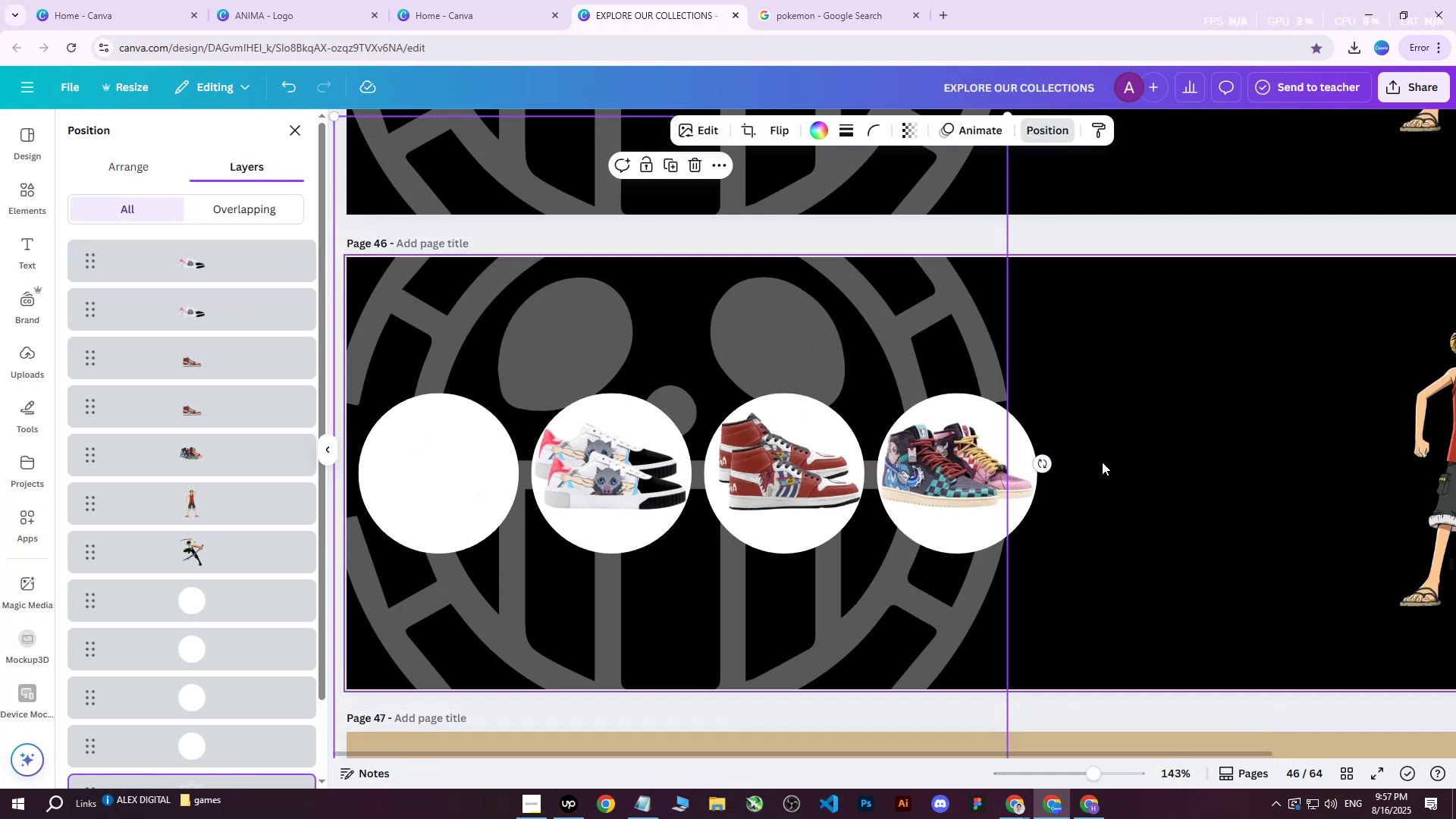 
key(Control+ControlLeft)
 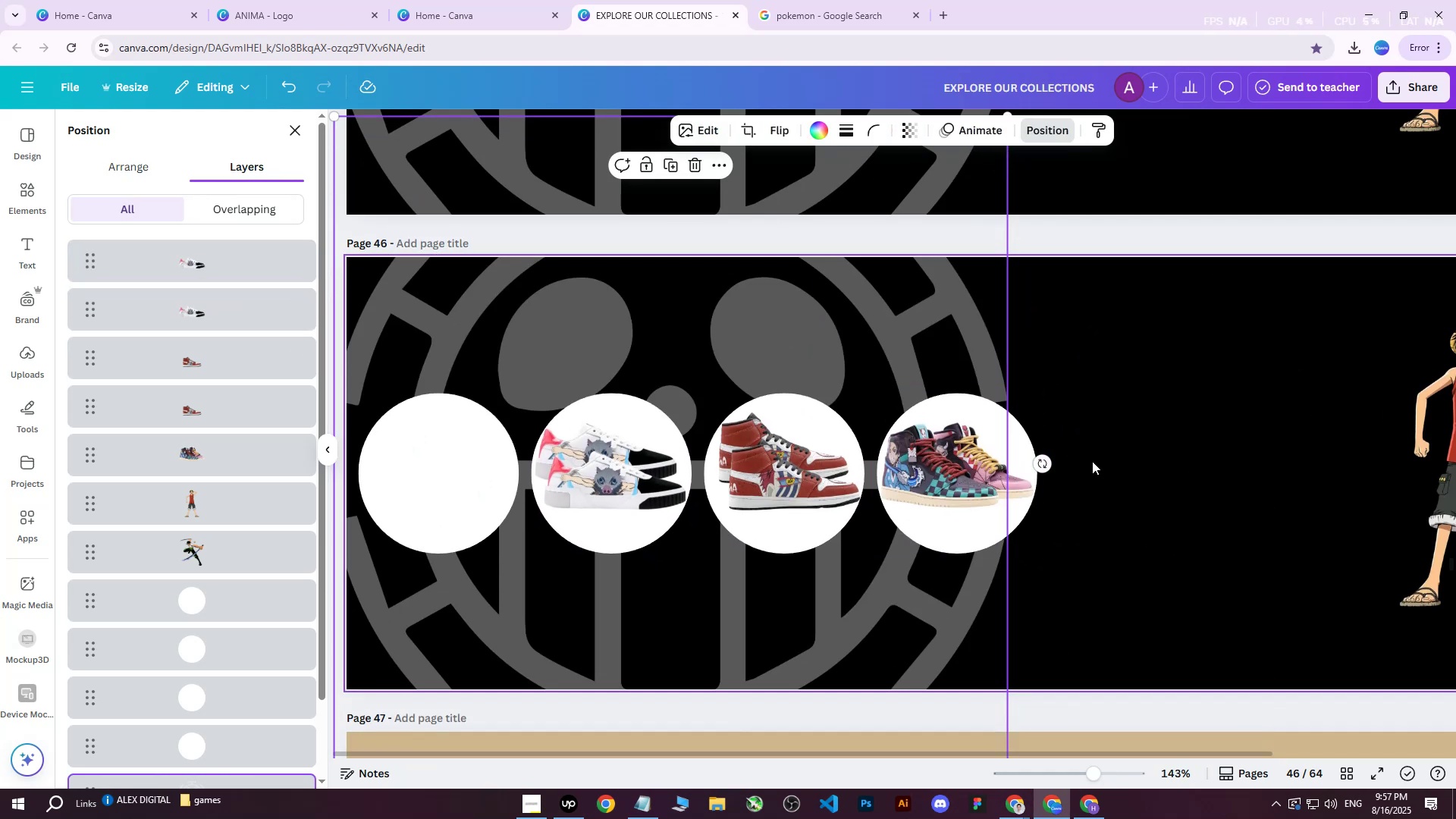 
scroll: coordinate [1092, 461], scroll_direction: down, amount: 2.0
 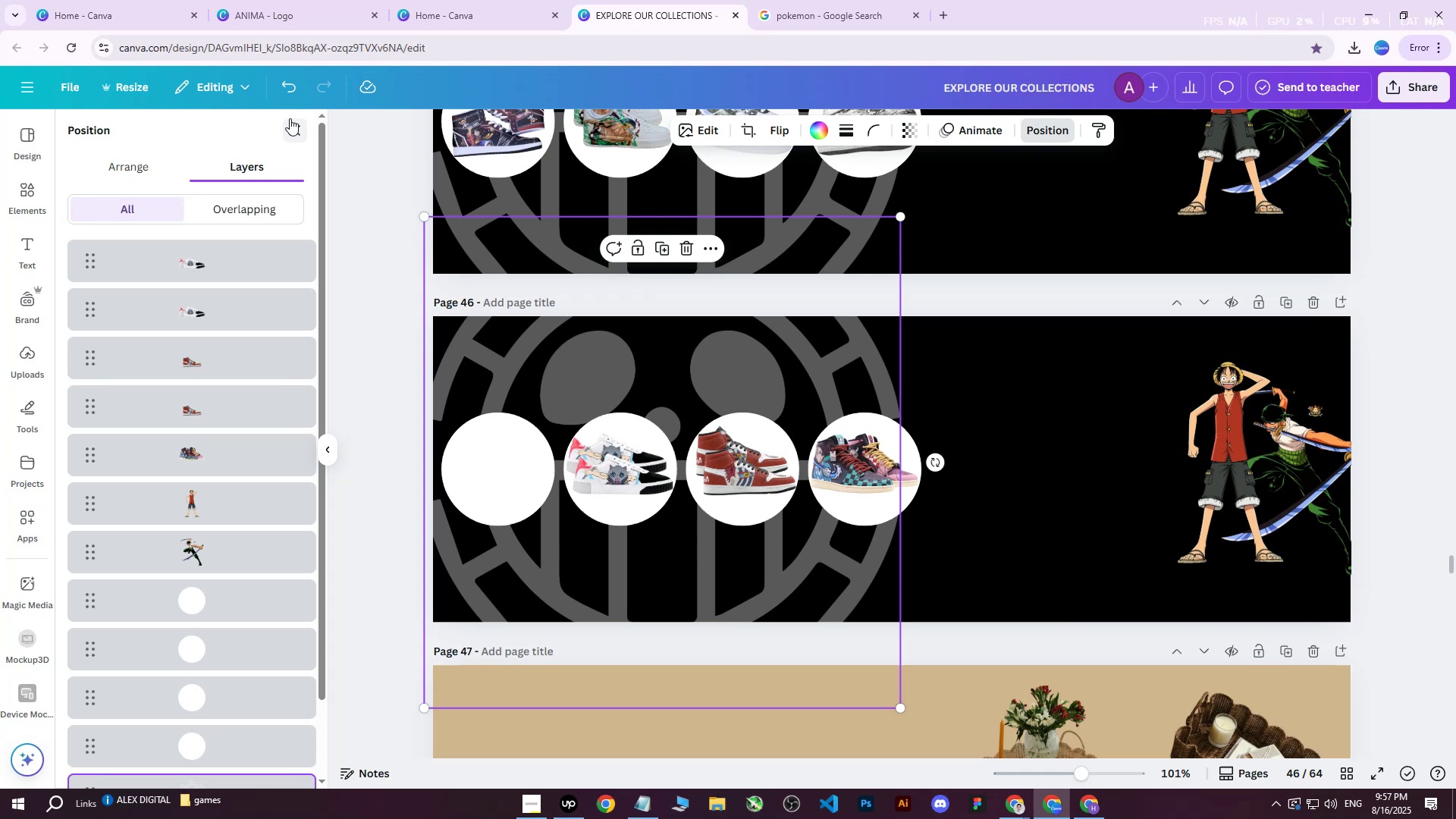 
left_click([353, 145])
 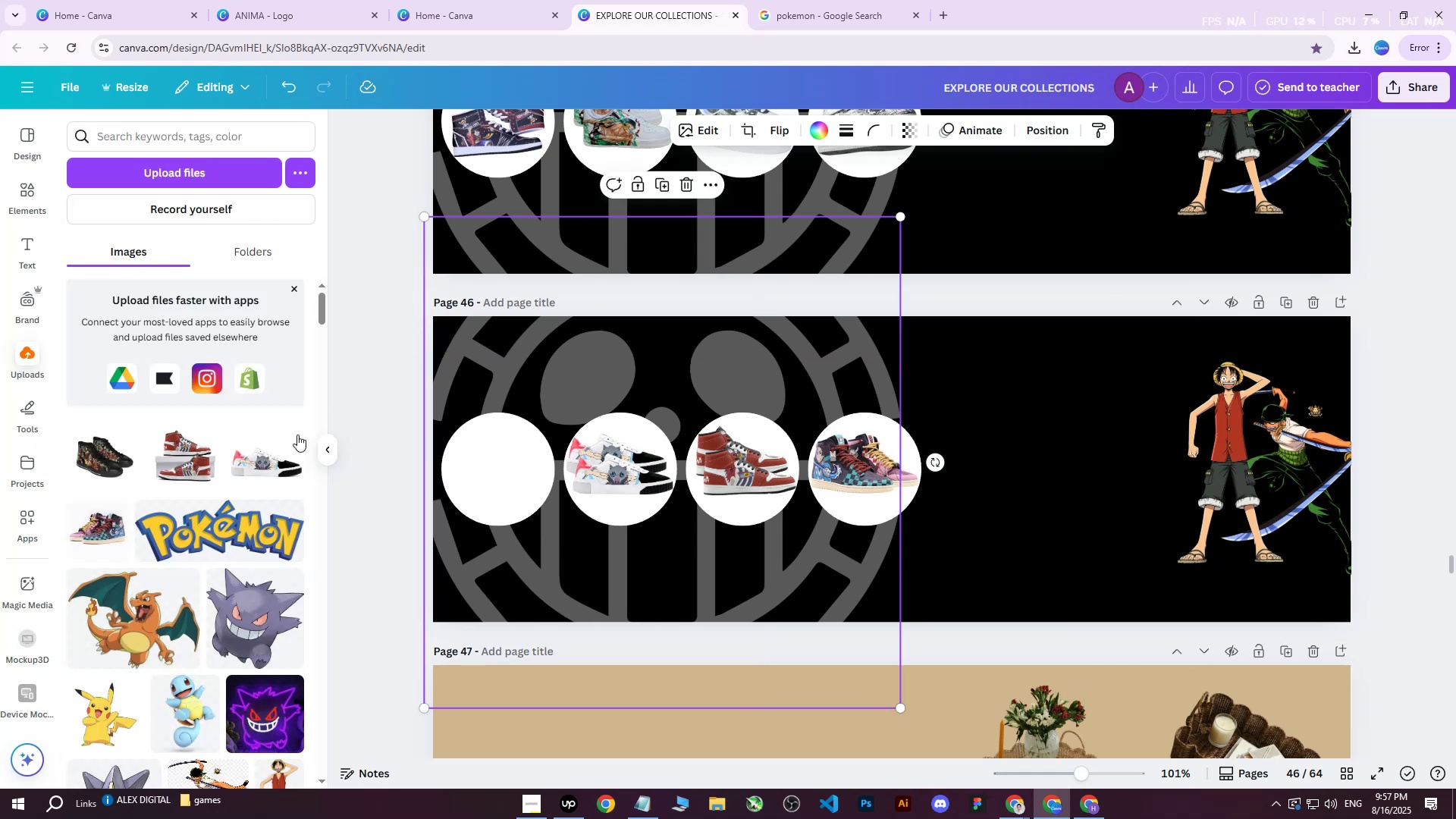 
left_click([97, 457])
 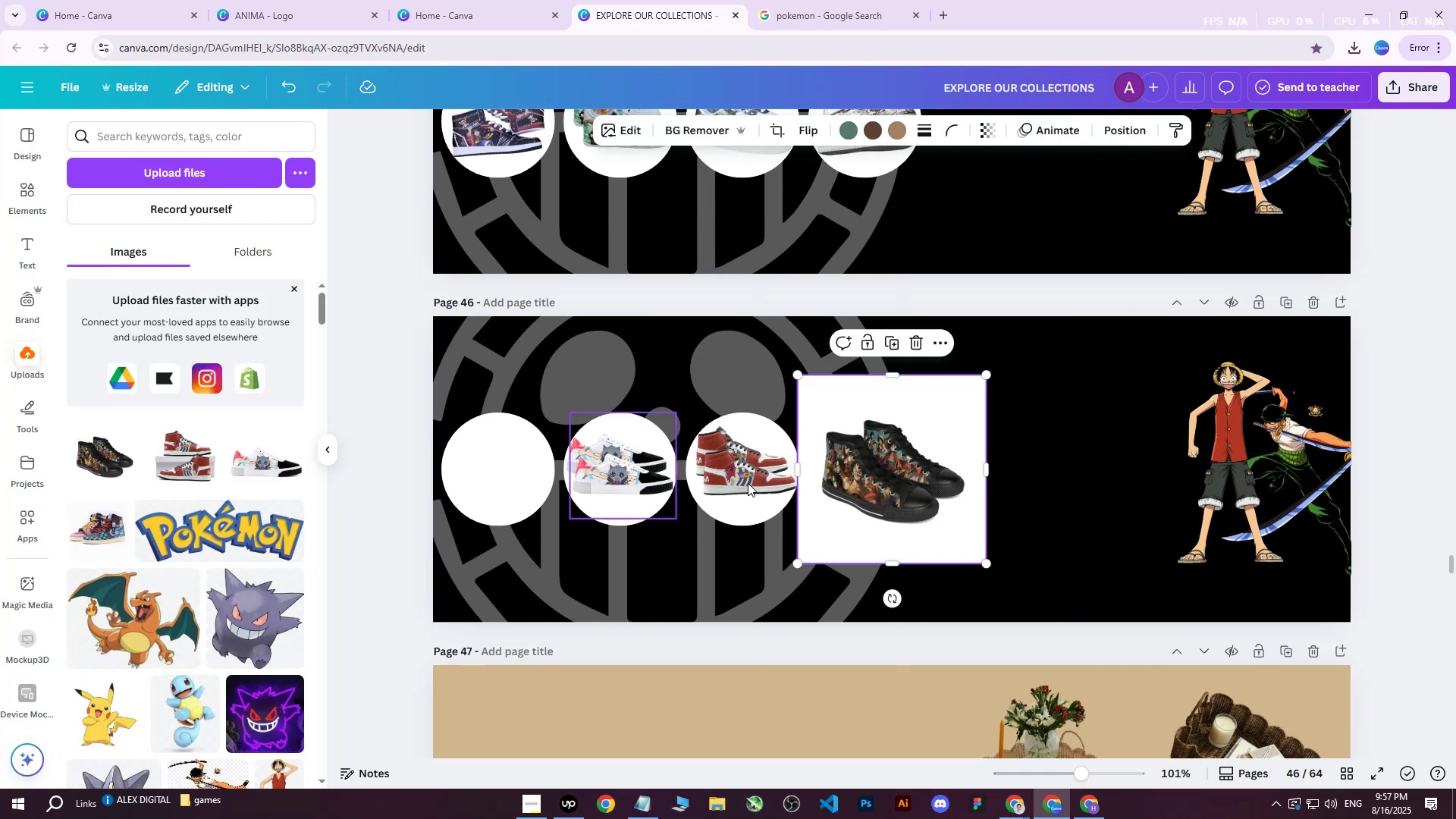 
key(Control+ControlLeft)
 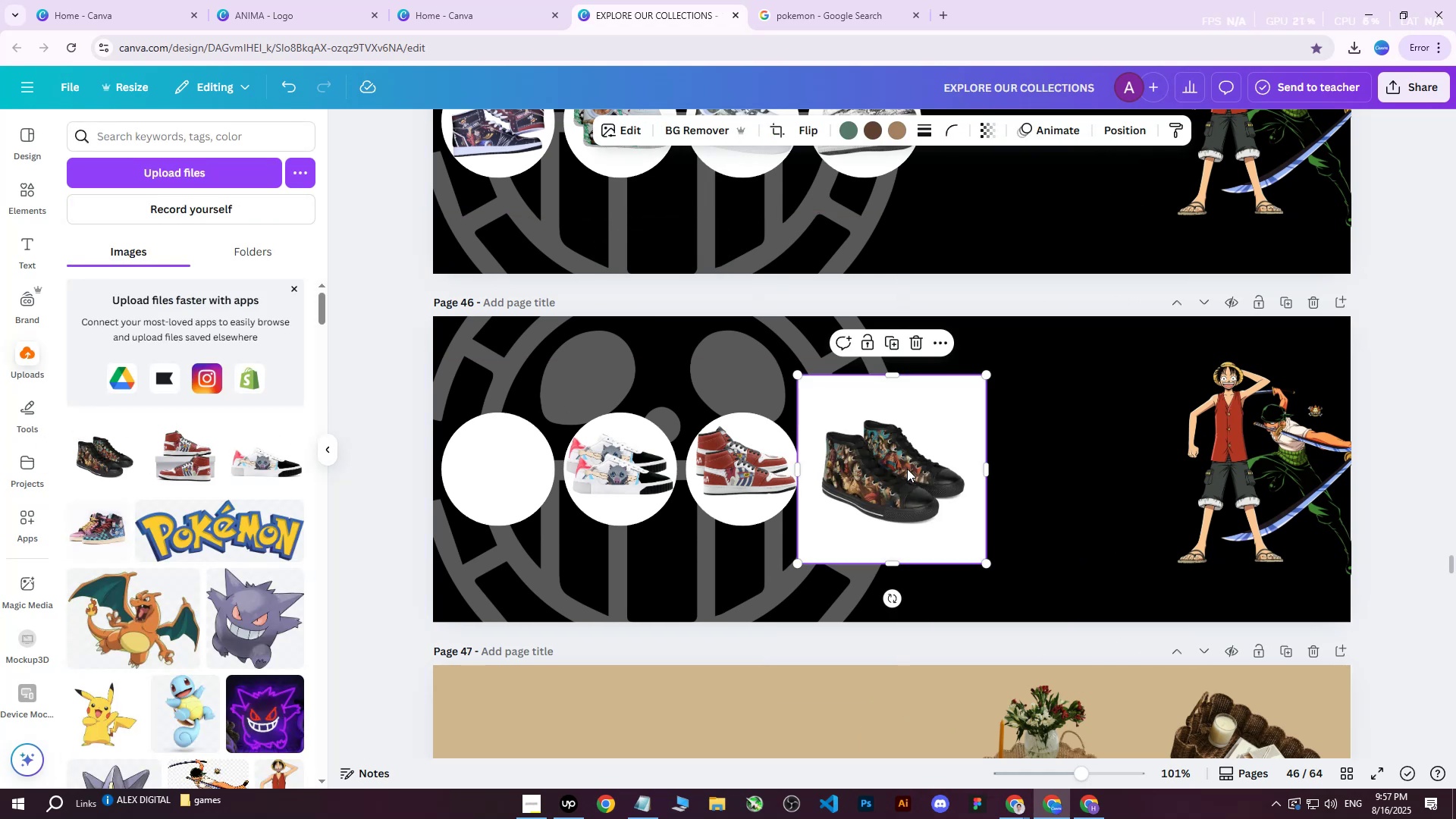 
left_click_drag(start_coordinate=[901, 468], to_coordinate=[852, 472])
 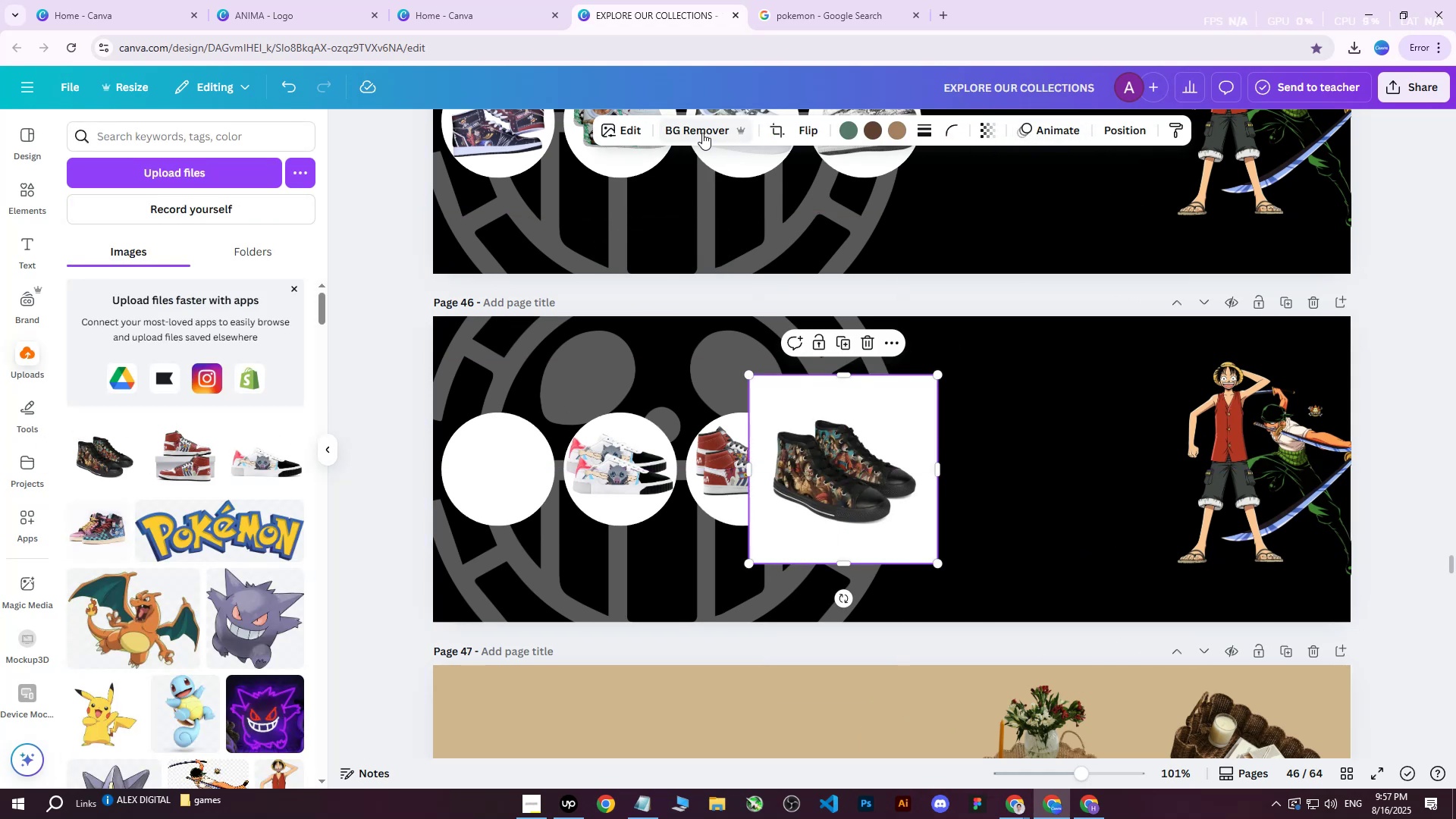 
left_click([689, 130])
 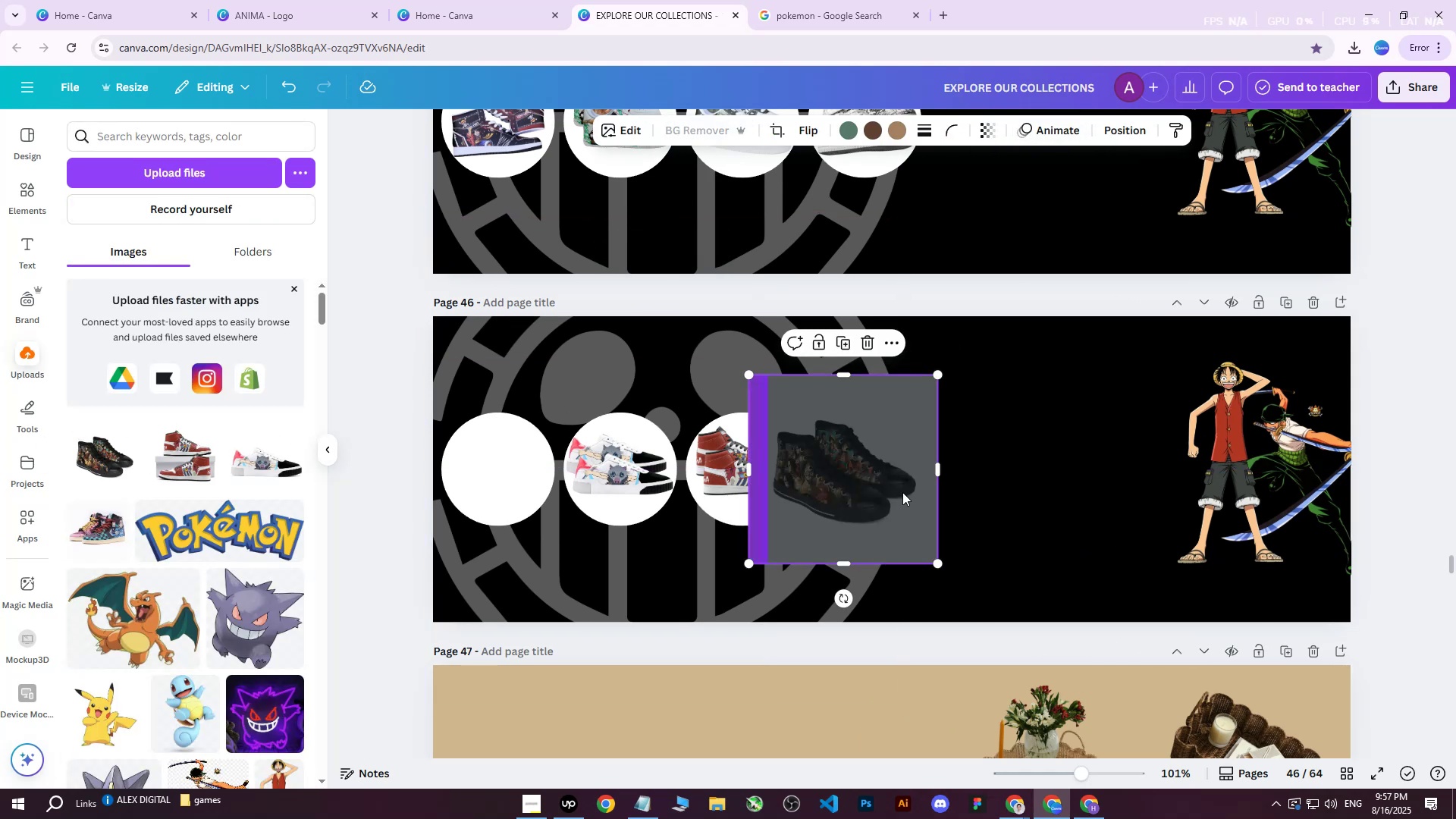 
hold_key(key=ControlLeft, duration=1.08)
scroll: coordinate [788, 510], scroll_direction: up, amount: 1.0
 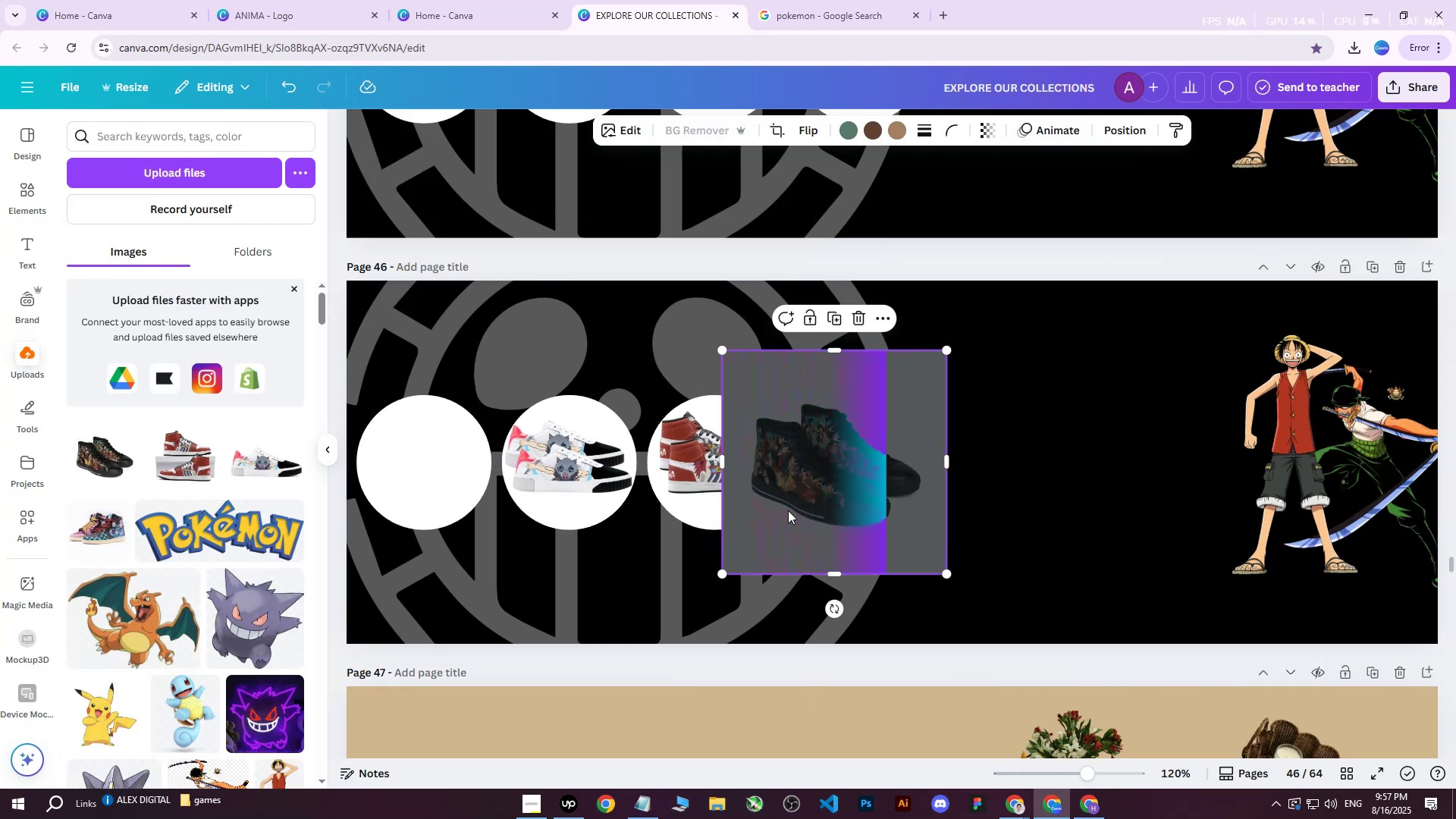 
scroll: coordinate [788, 510], scroll_direction: down, amount: 1.0
 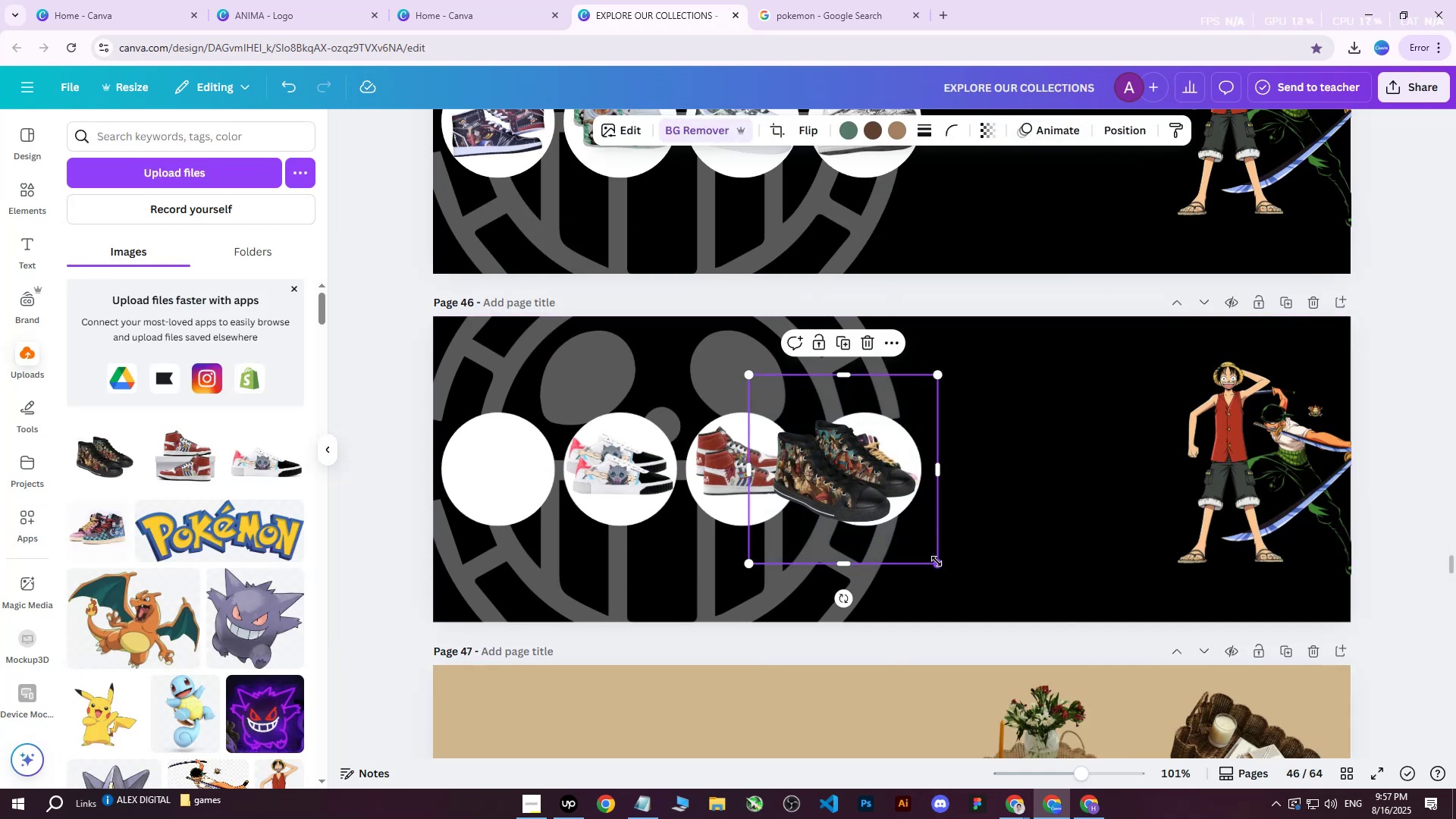 
left_click_drag(start_coordinate=[857, 469], to_coordinate=[836, 406])
 